 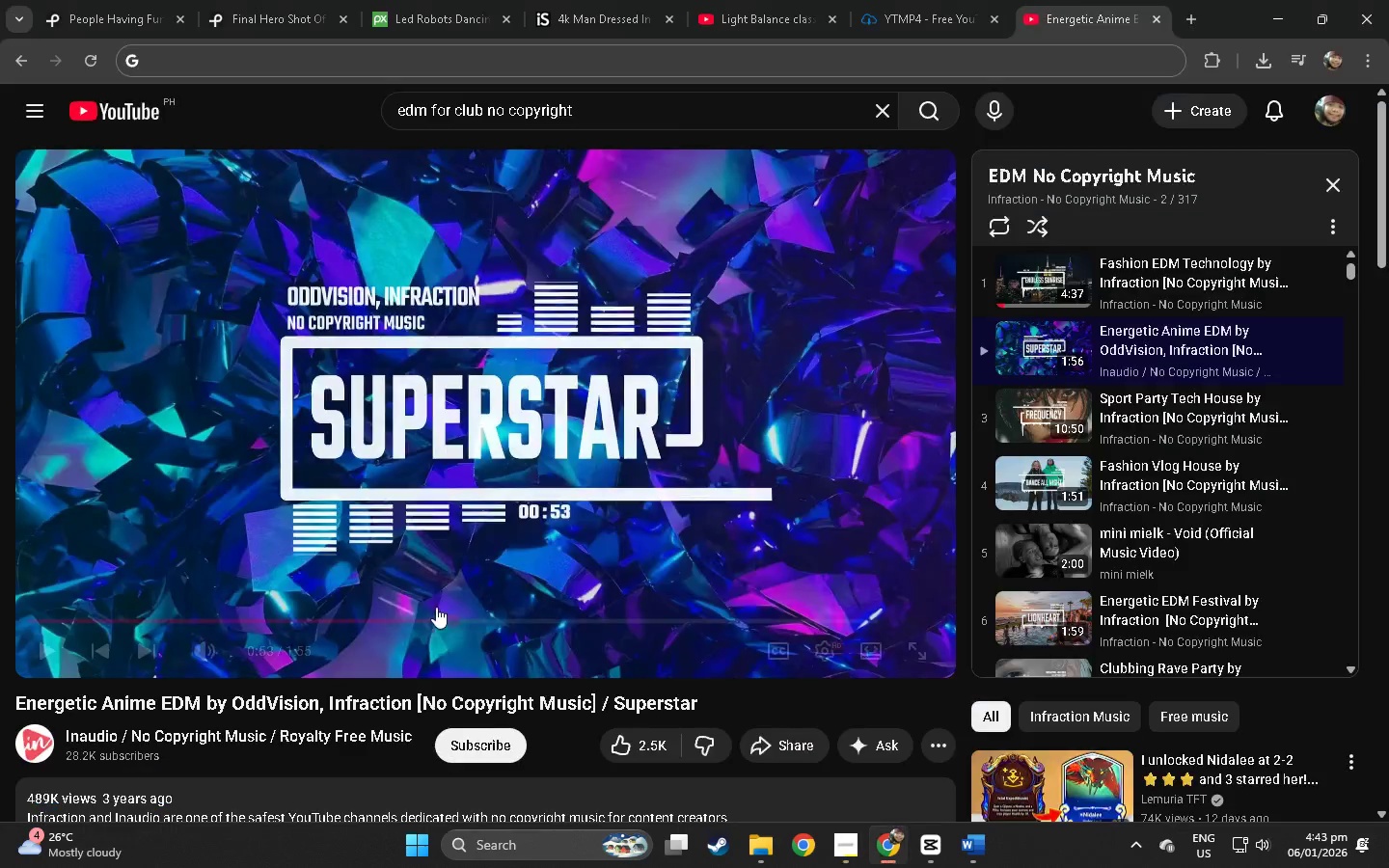 
key(Alt+Tab)
 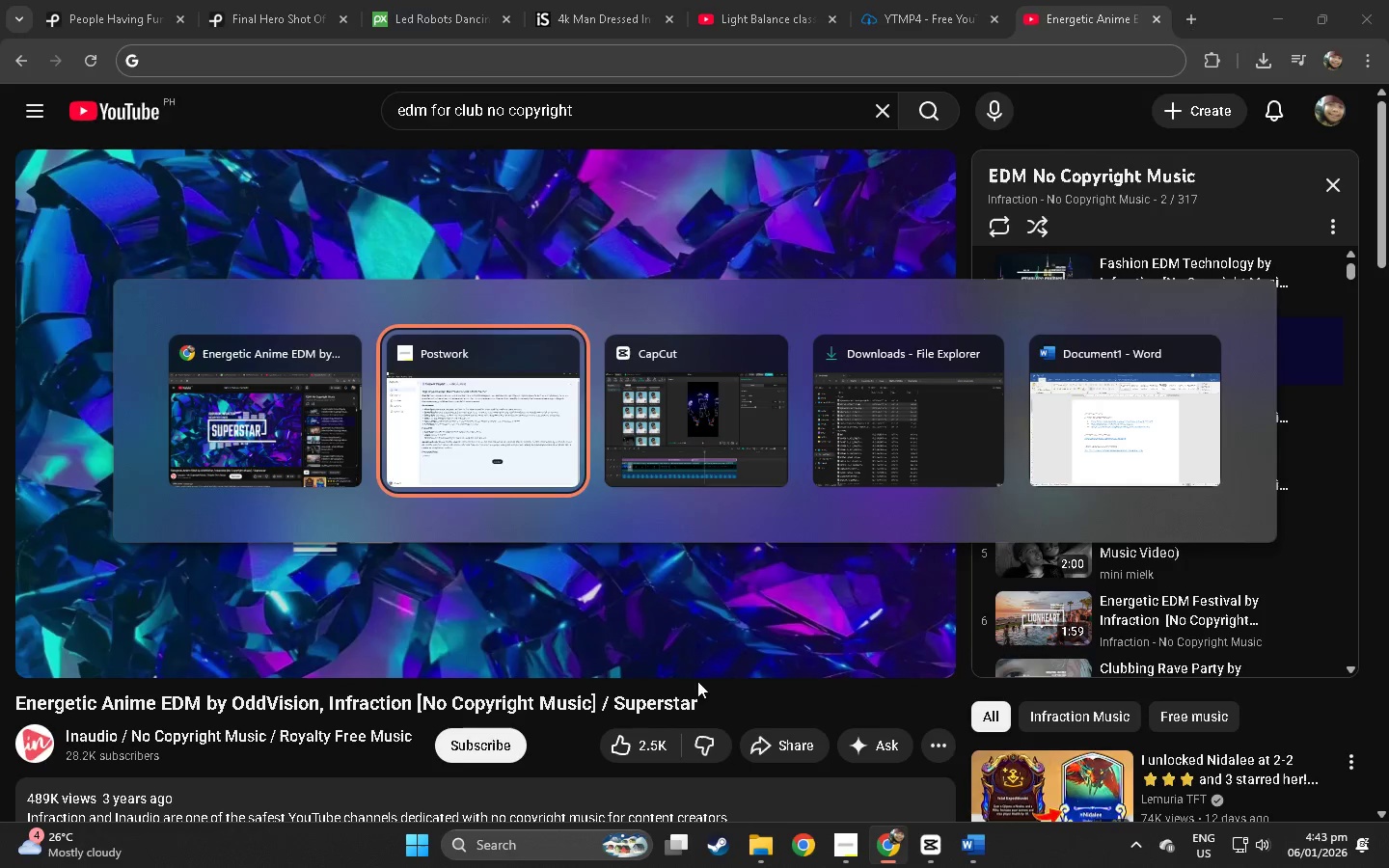 
key(Alt+Tab)
 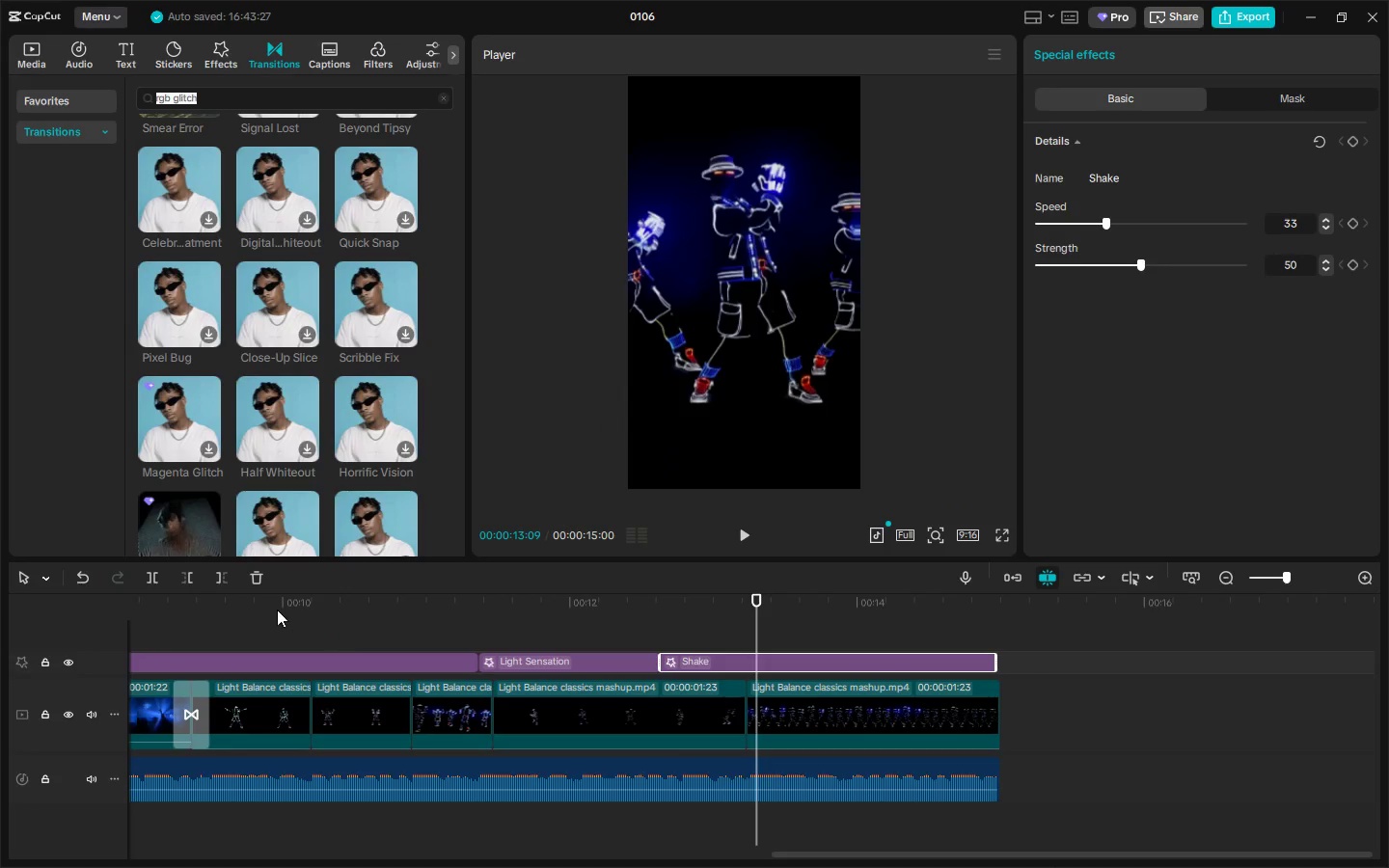 
left_click_drag(start_coordinate=[247, 601], to_coordinate=[0, 601])
 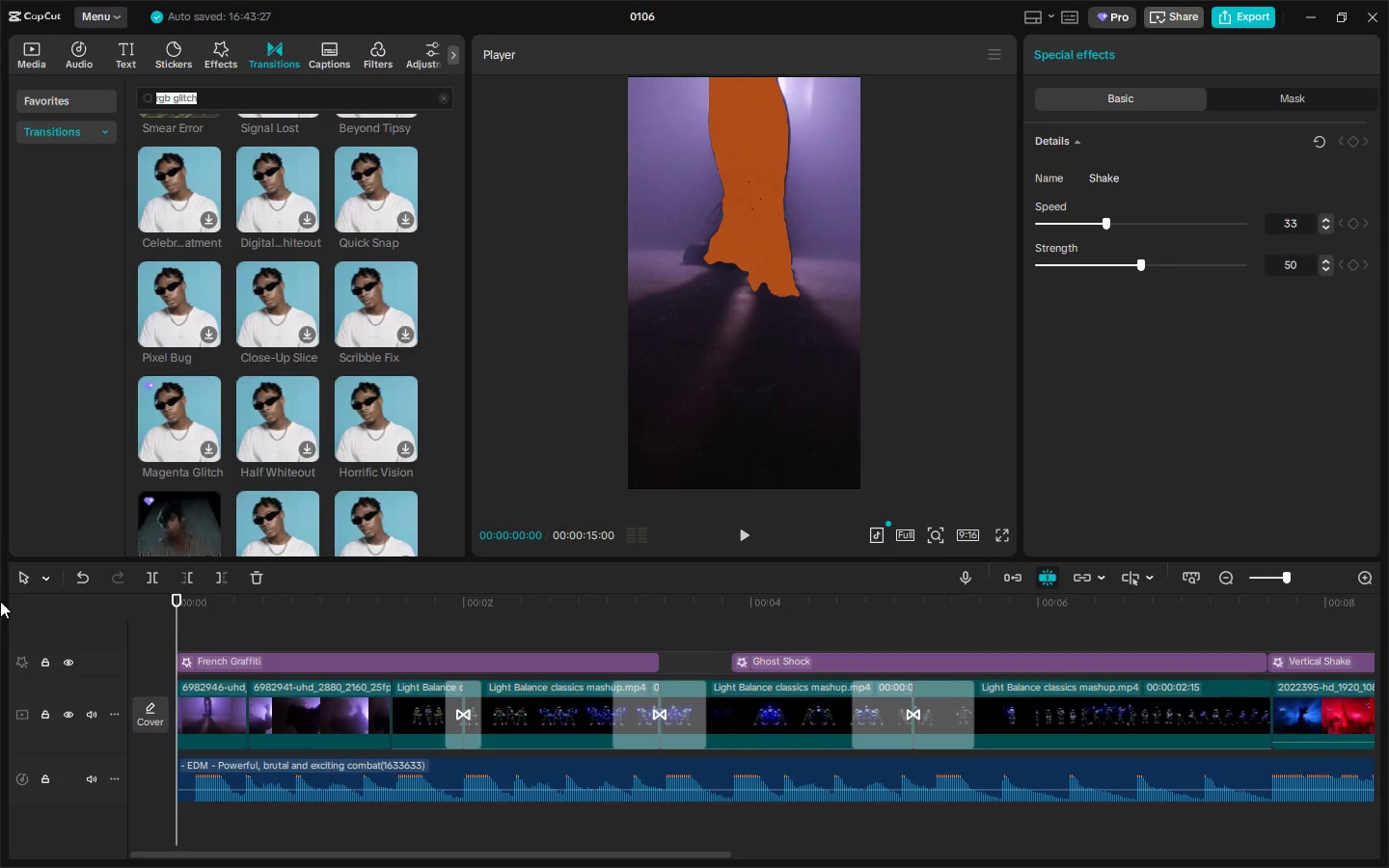 
wait(8.48)
 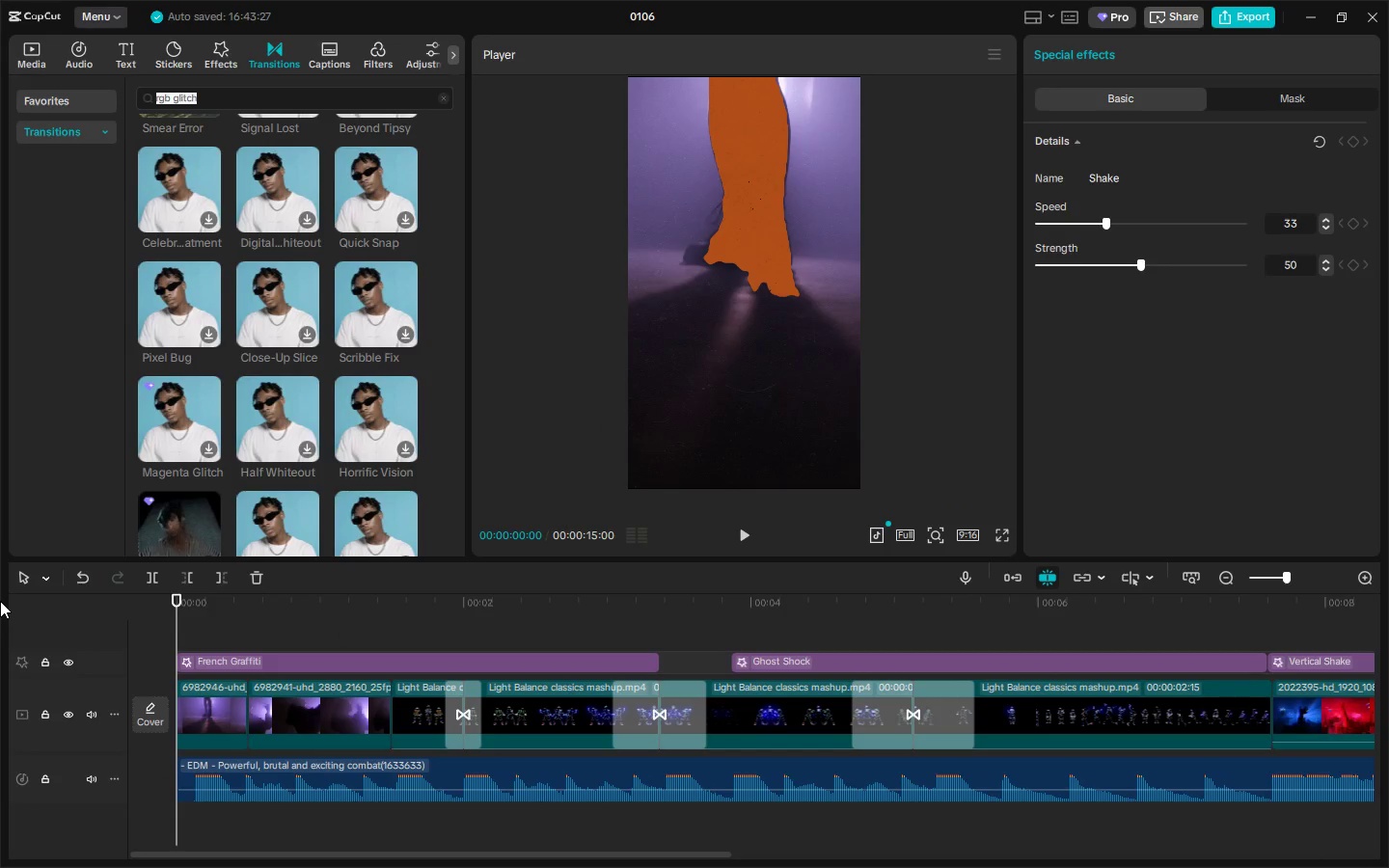 
key(Space)
 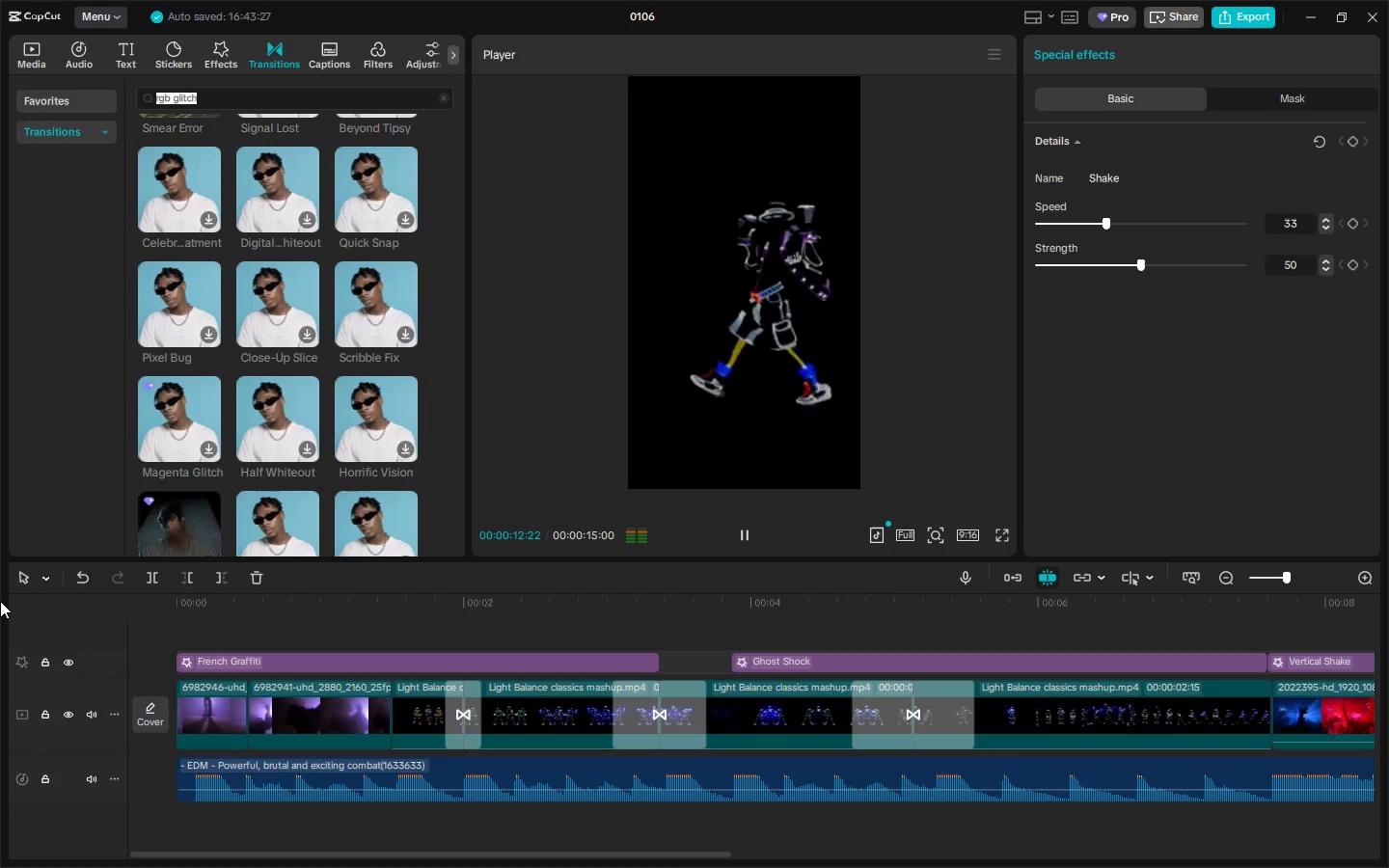 
wait(17.78)
 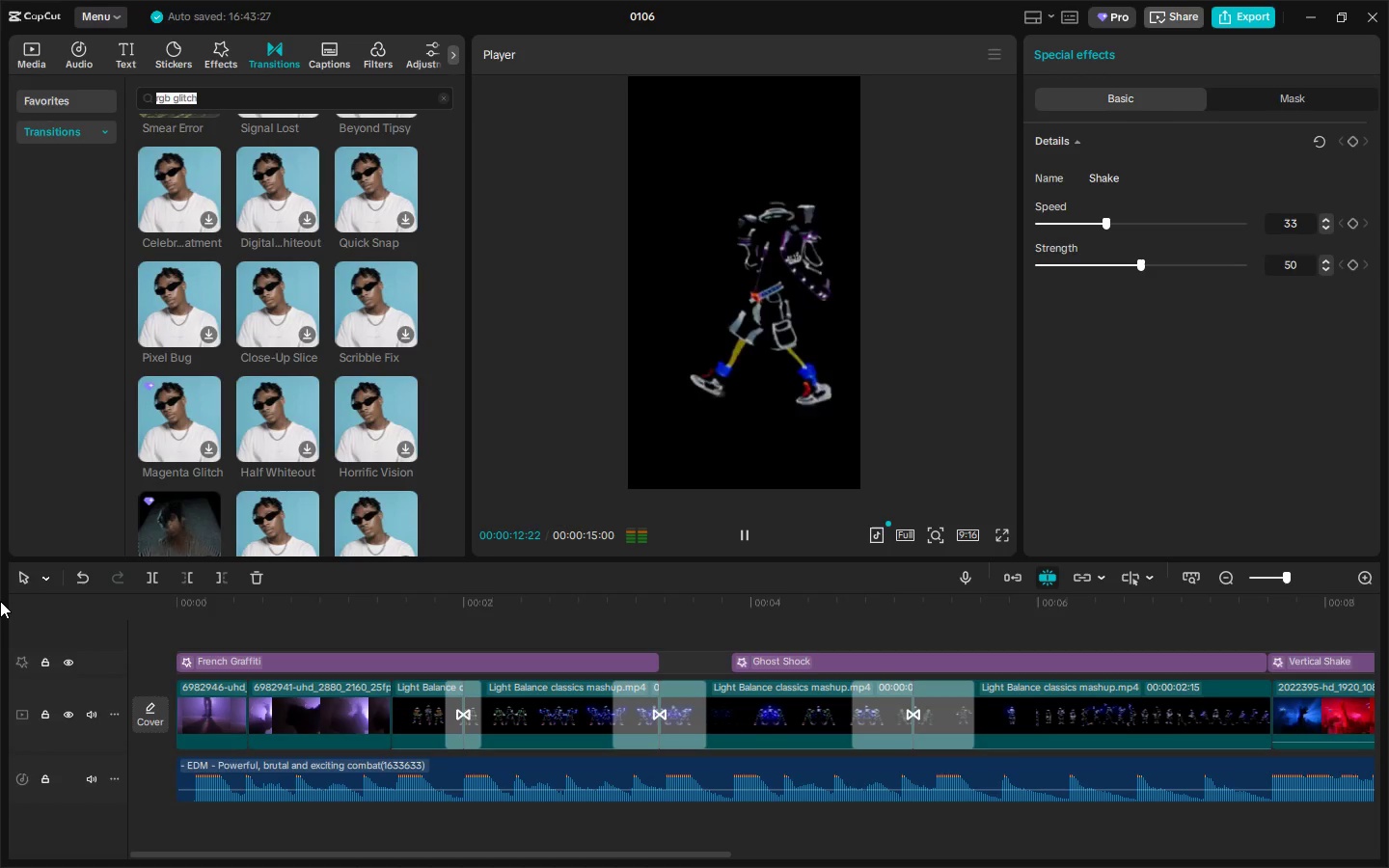 
key(Delete)
 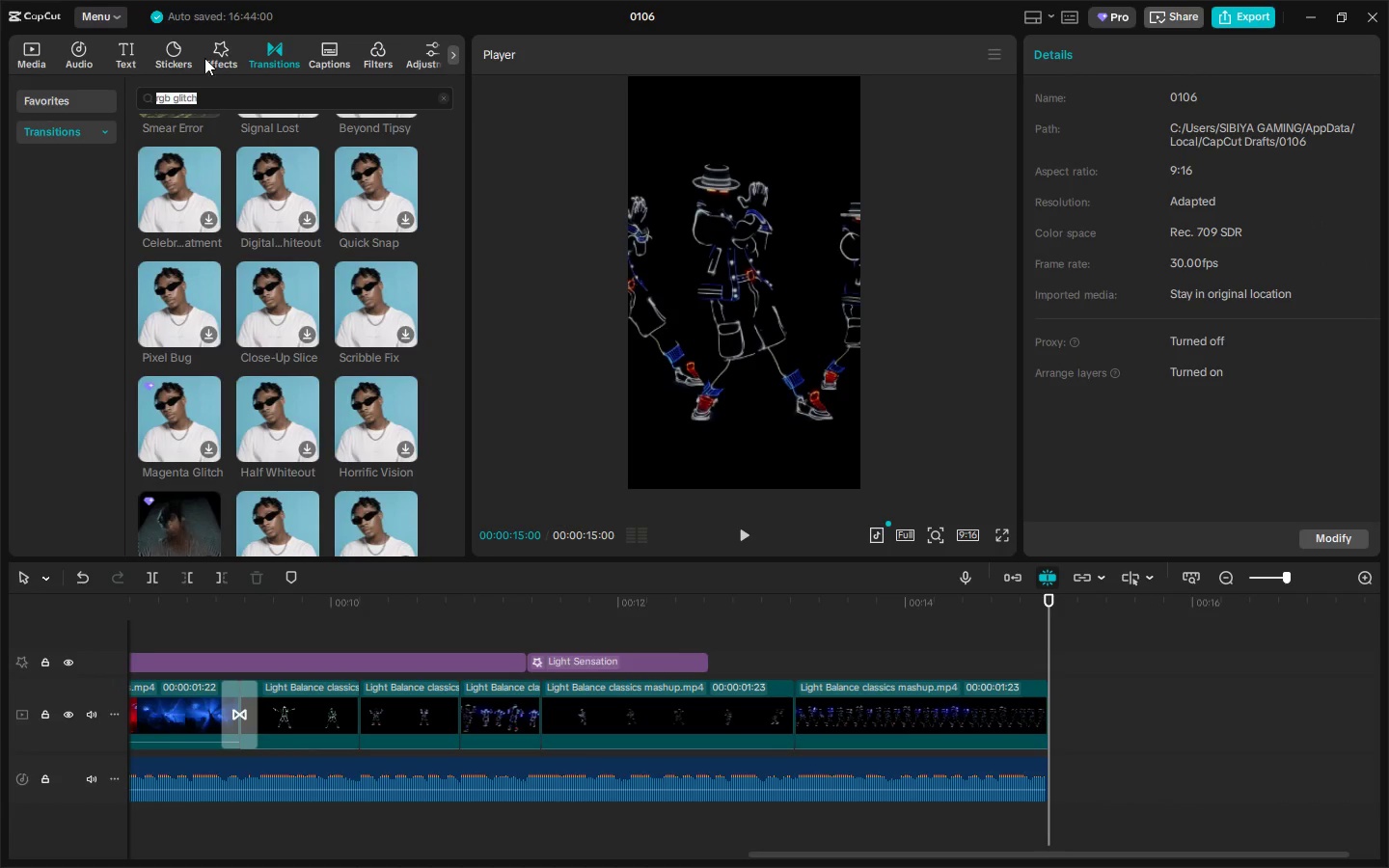 
left_click([214, 55])
 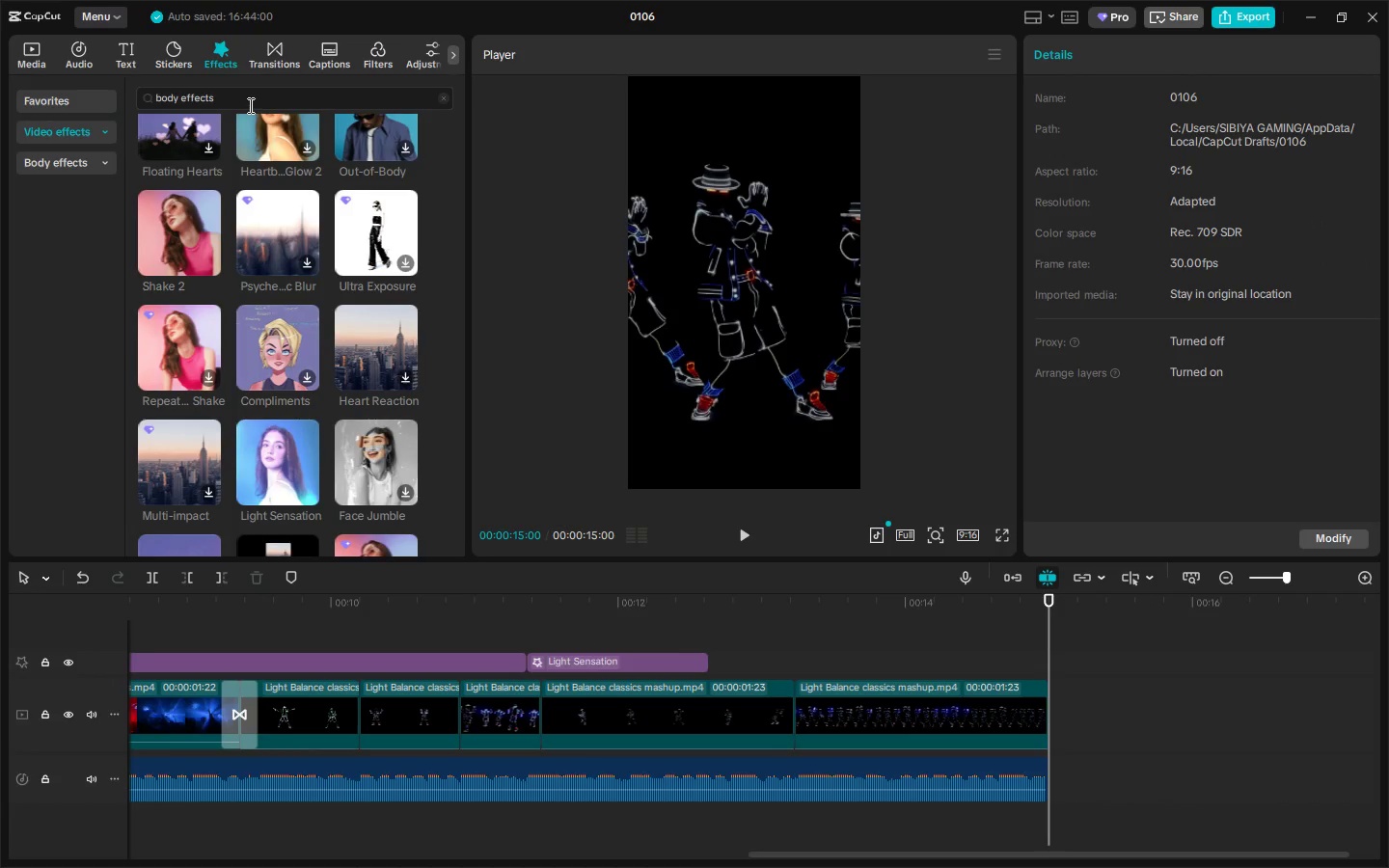 
left_click([249, 105])
 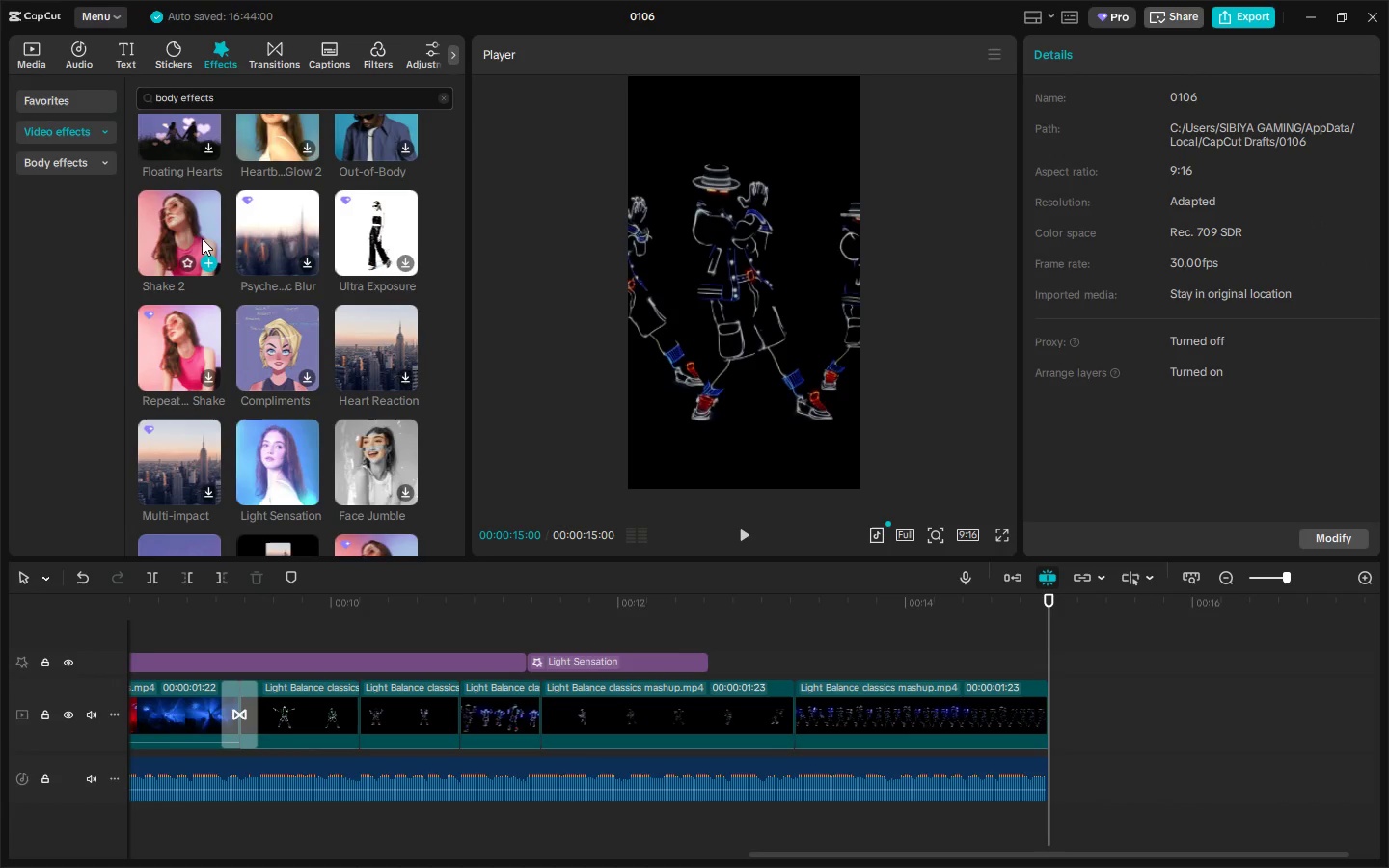 
scroll: coordinate [314, 384], scroll_direction: down, amount: 3.0
 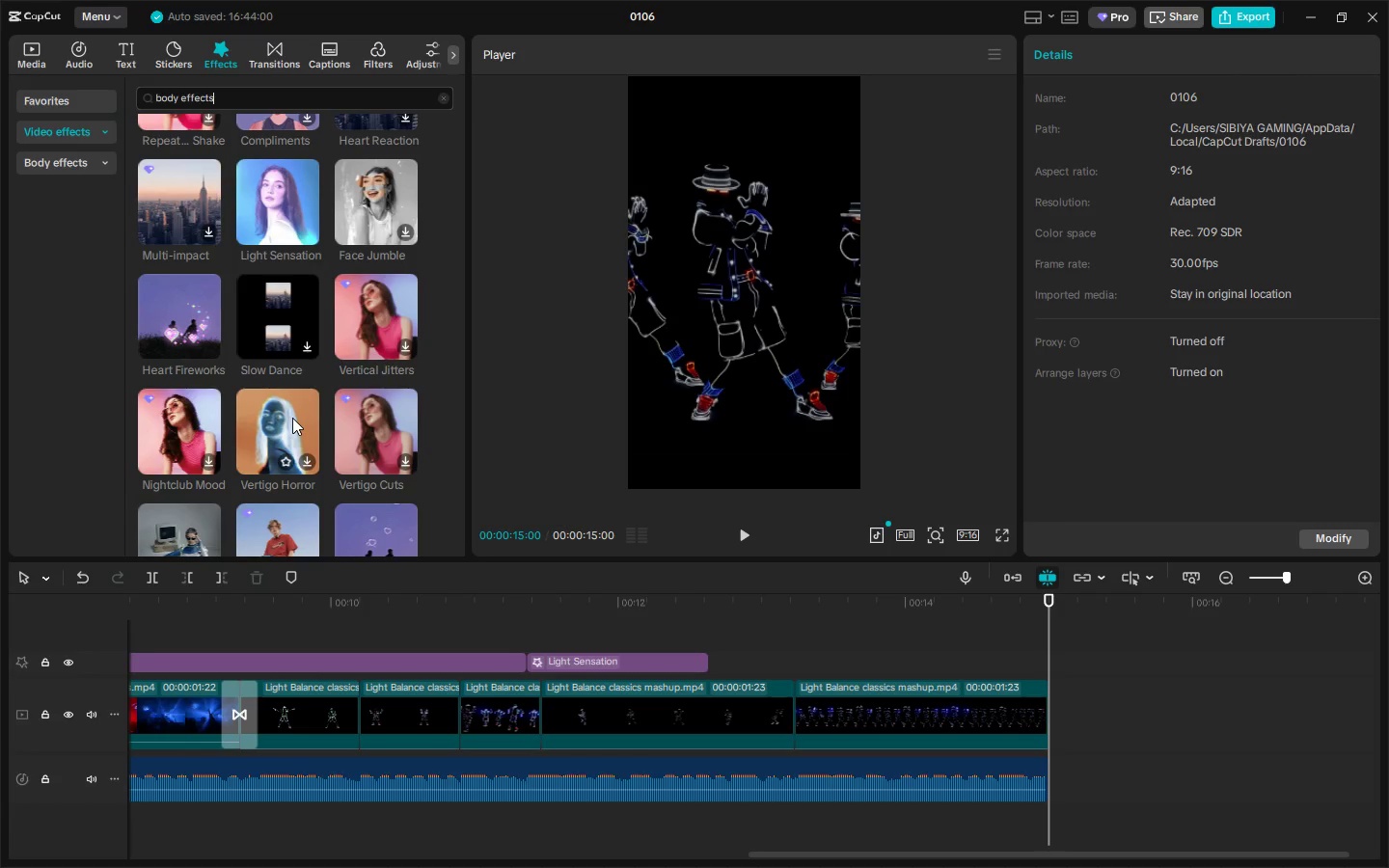 
left_click_drag(start_coordinate=[275, 416], to_coordinate=[717, 665])
 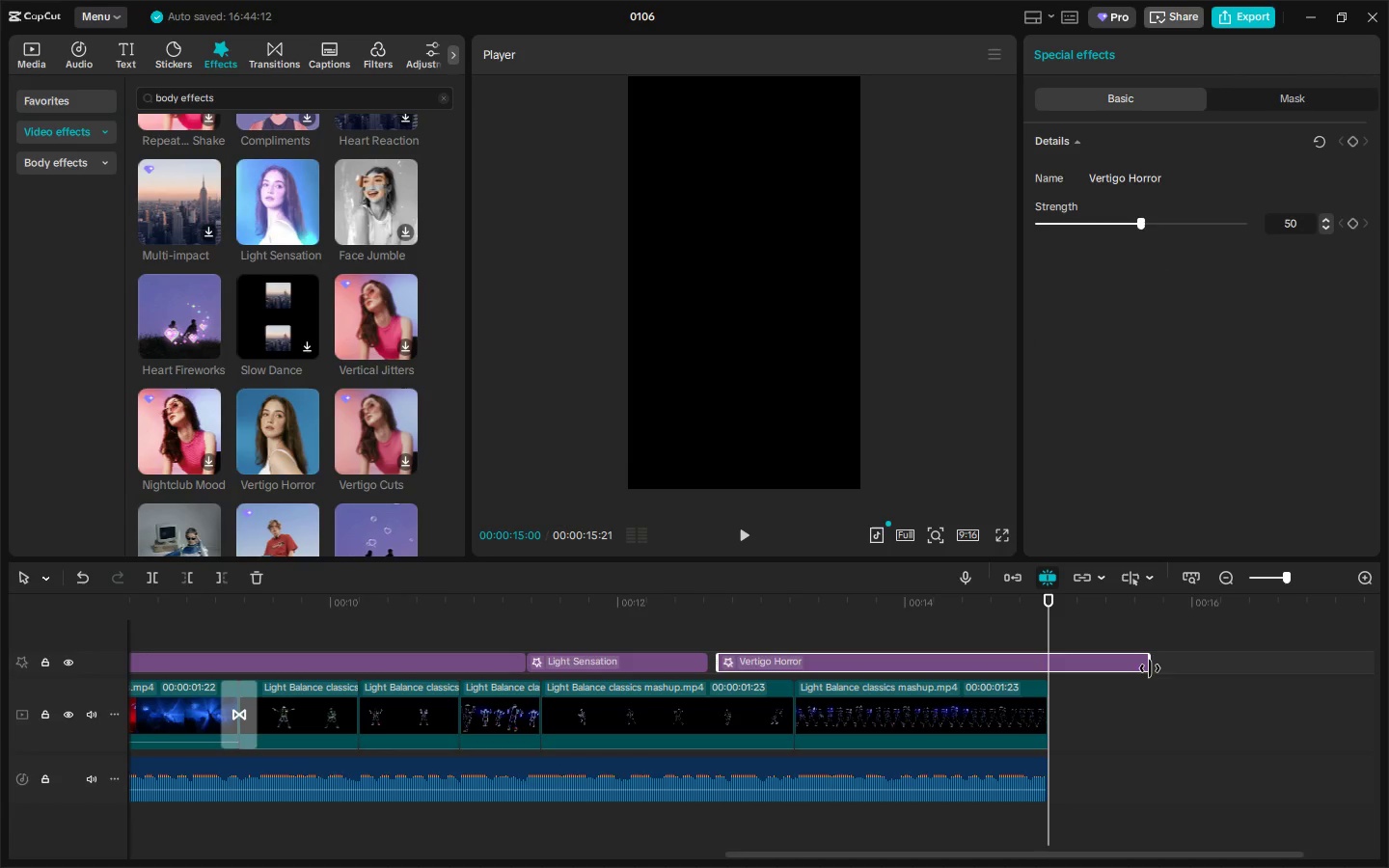 
left_click_drag(start_coordinate=[1150, 666], to_coordinate=[1040, 672])
 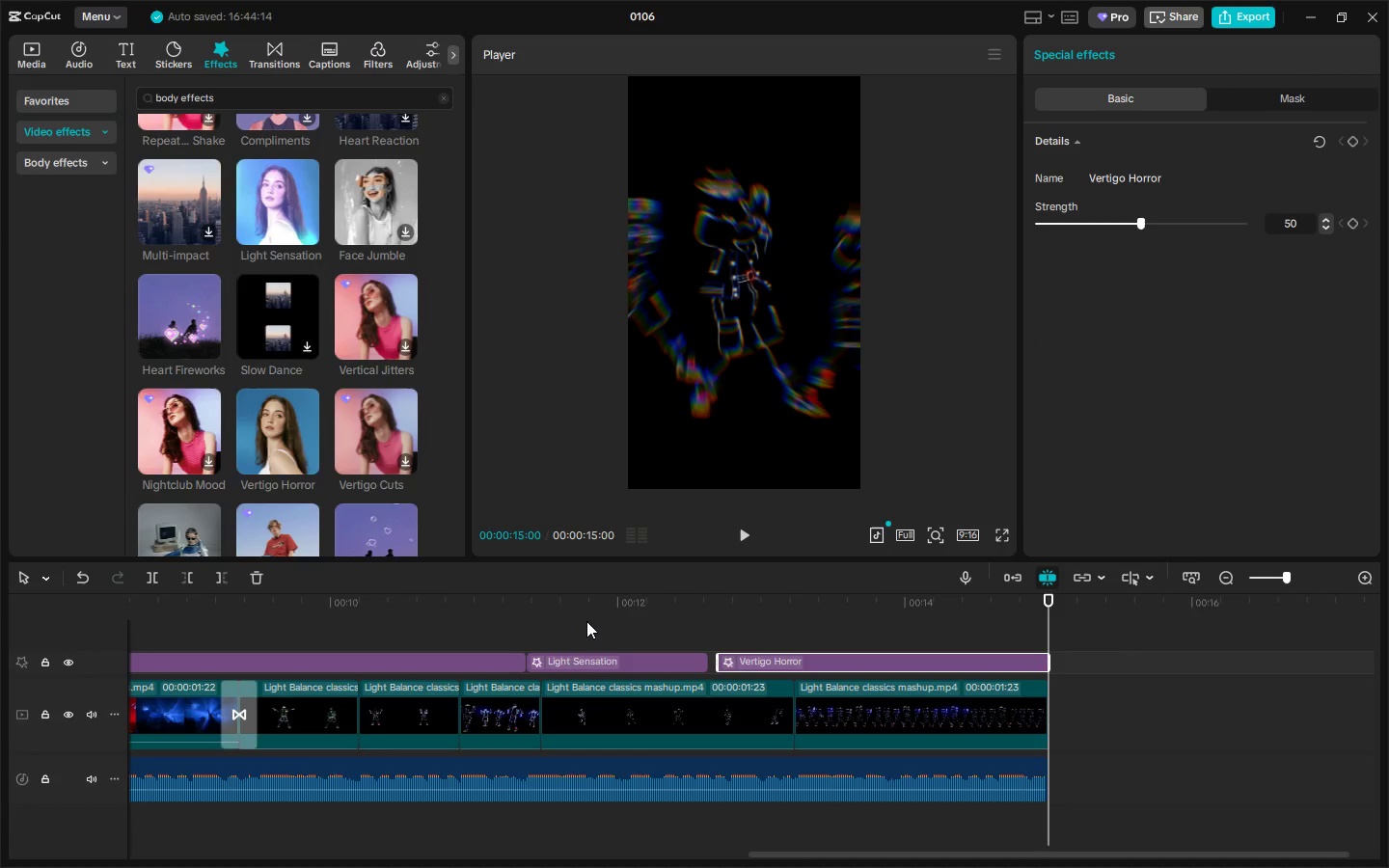 
left_click([461, 604])
 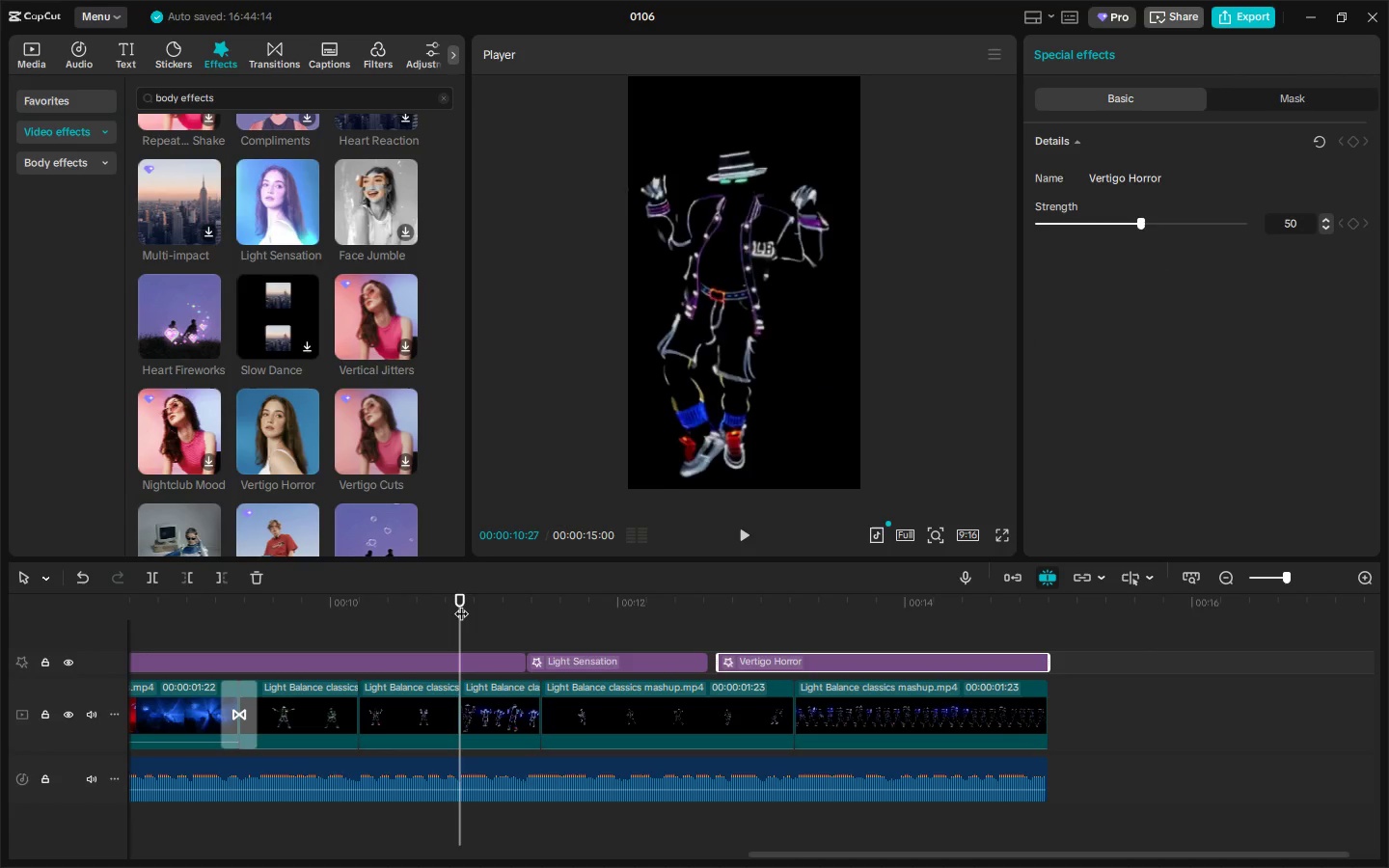 
key(Space)
 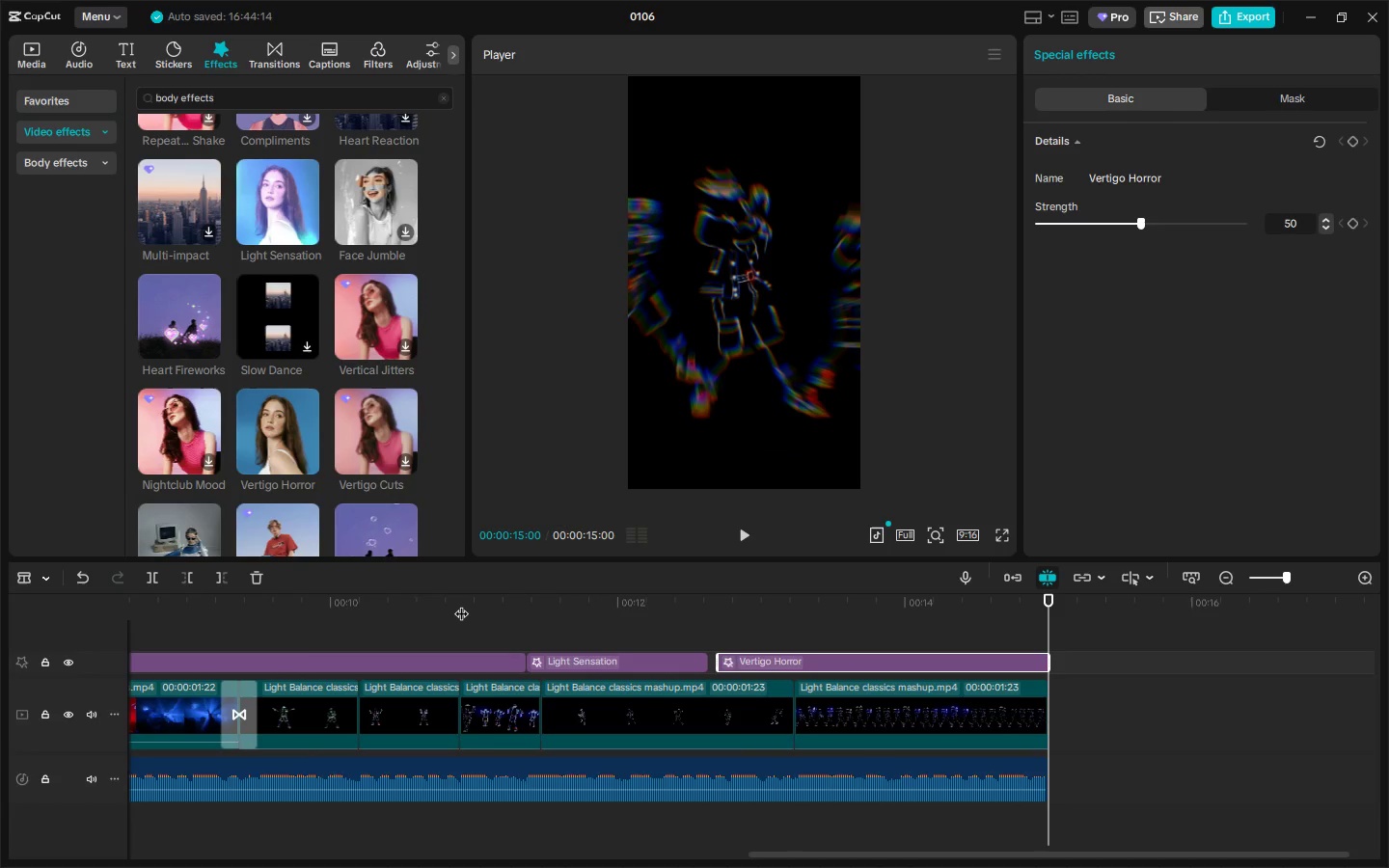 
key(B)
 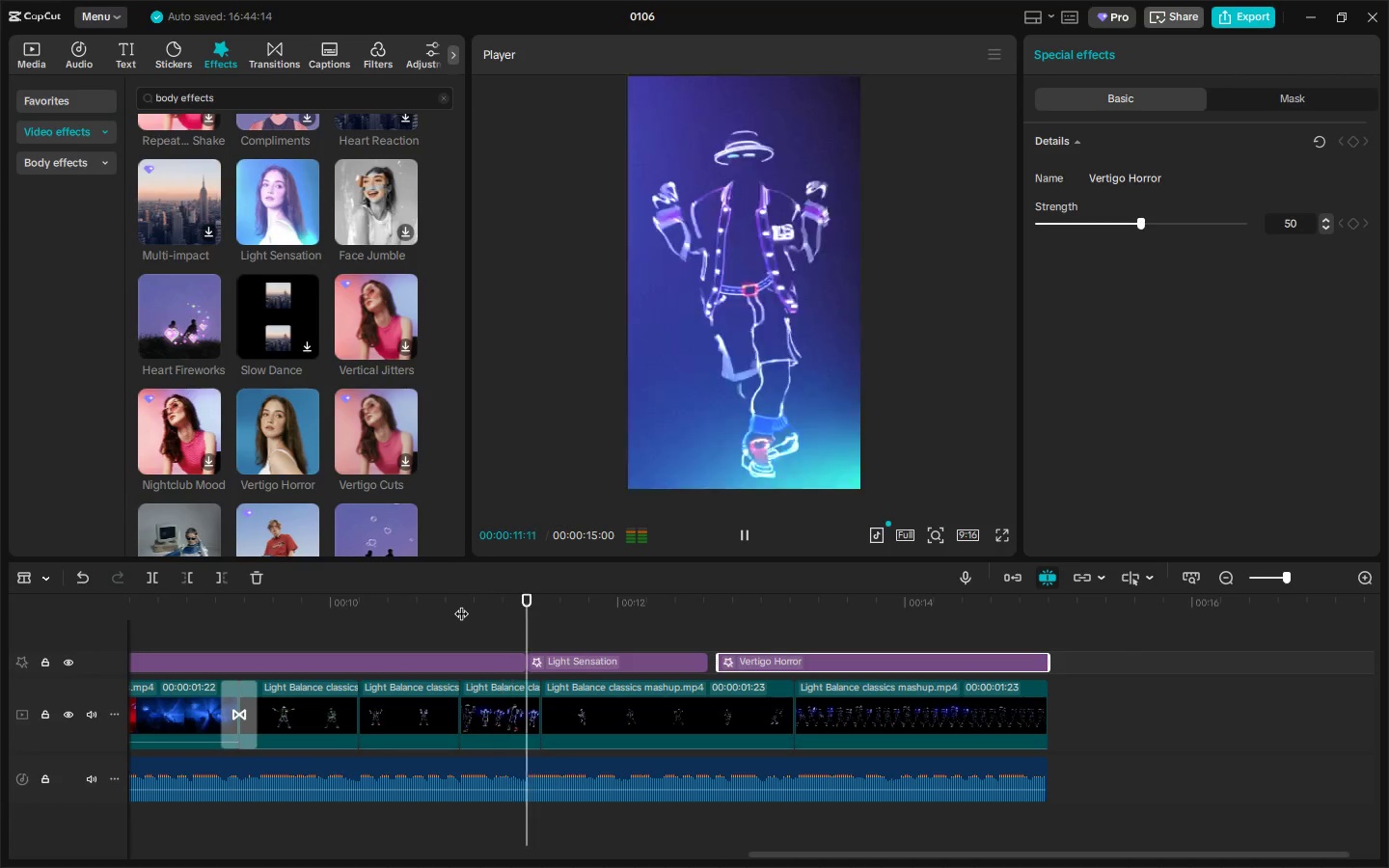 
wait(6.86)
 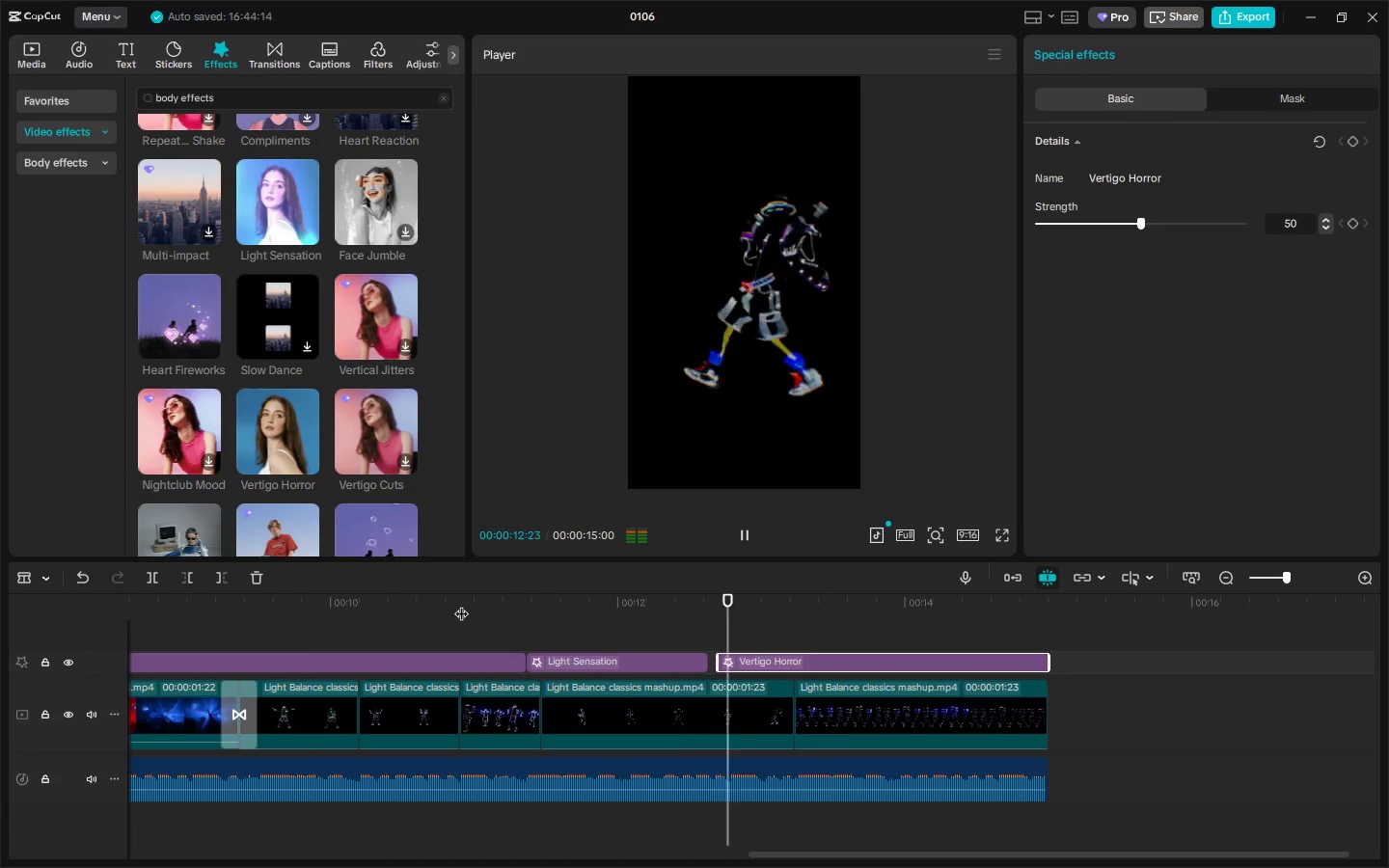 
left_click_drag(start_coordinate=[182, 599], to_coordinate=[0, 593])
 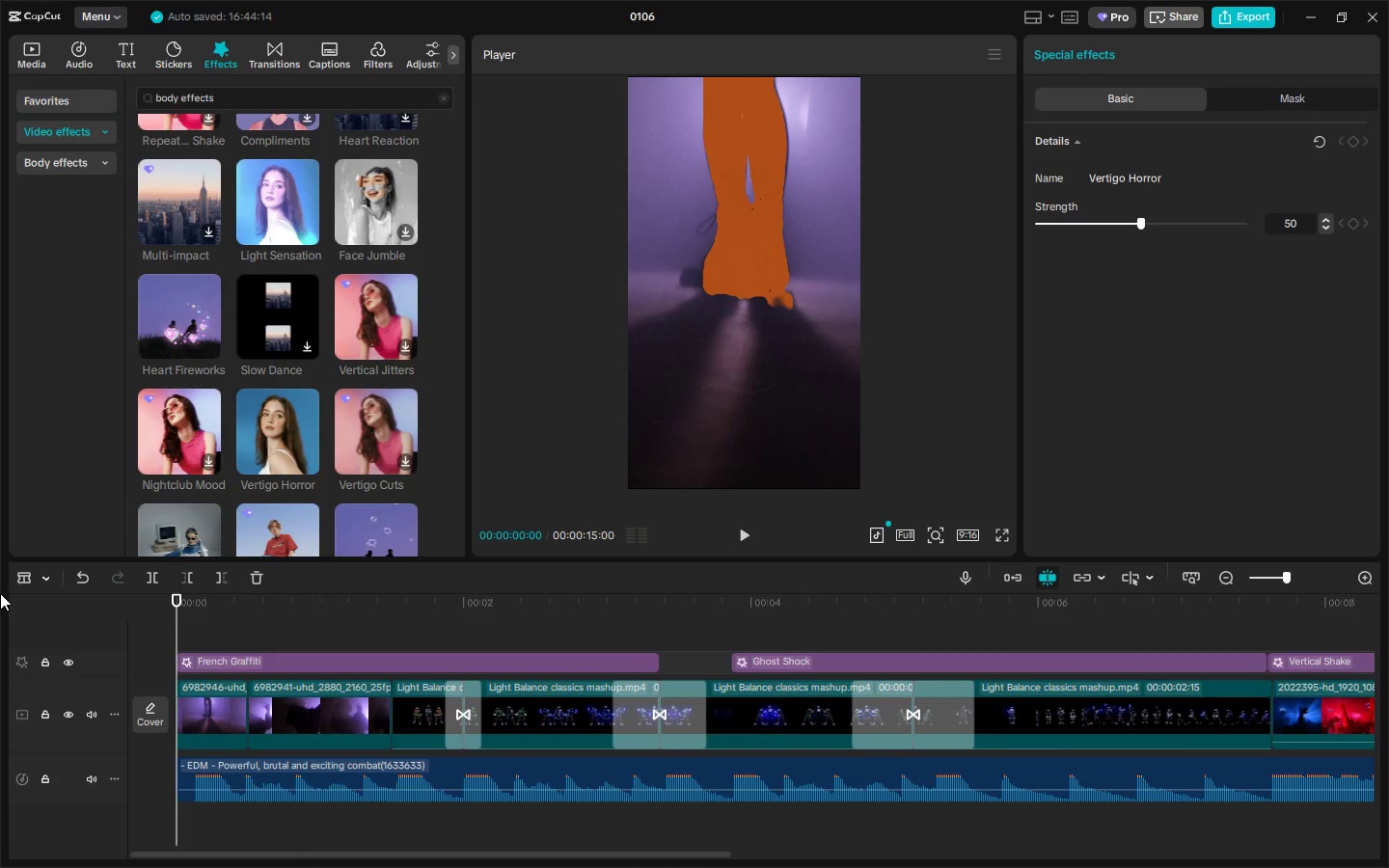 
key(Space)
 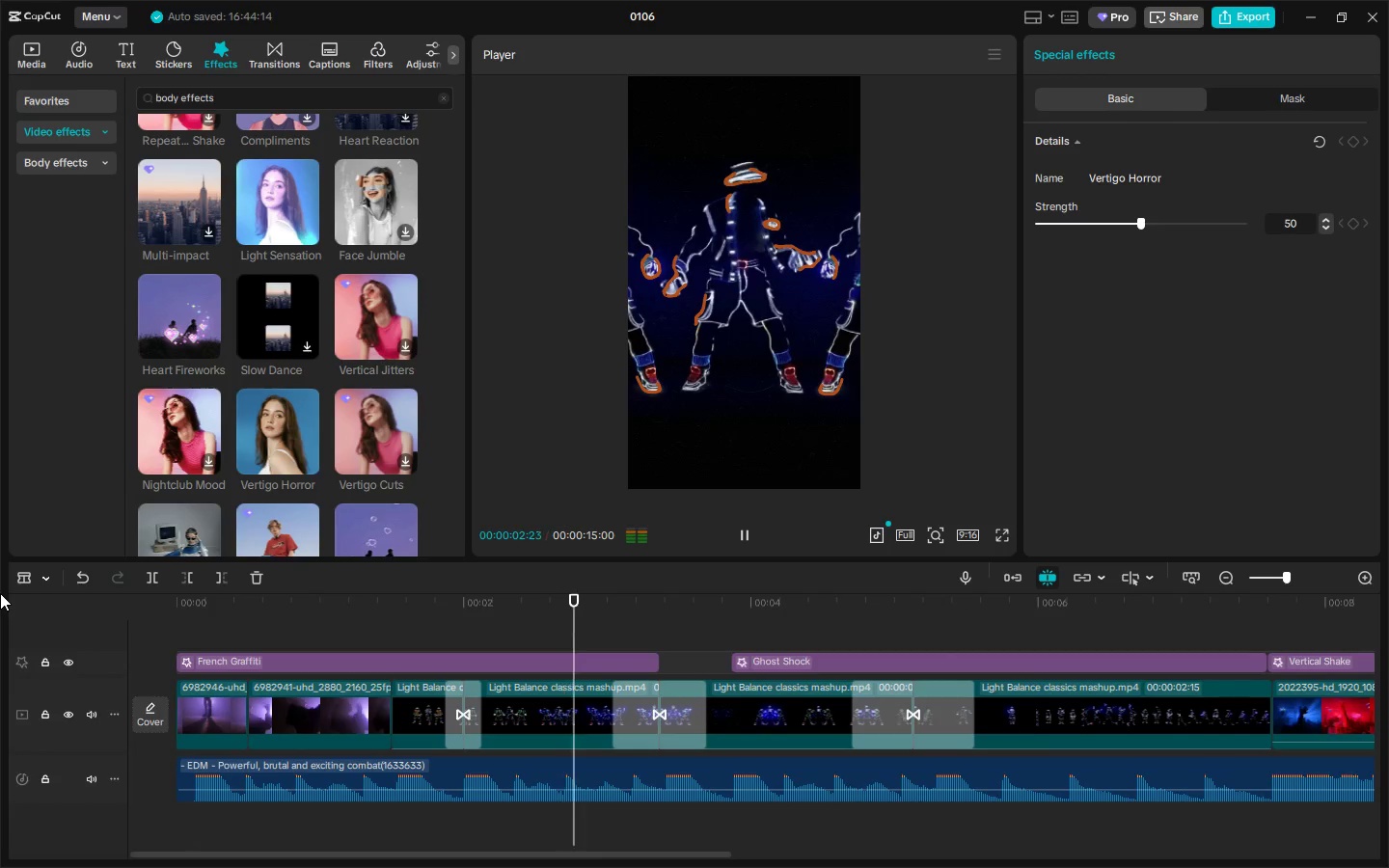 
key(Space)
 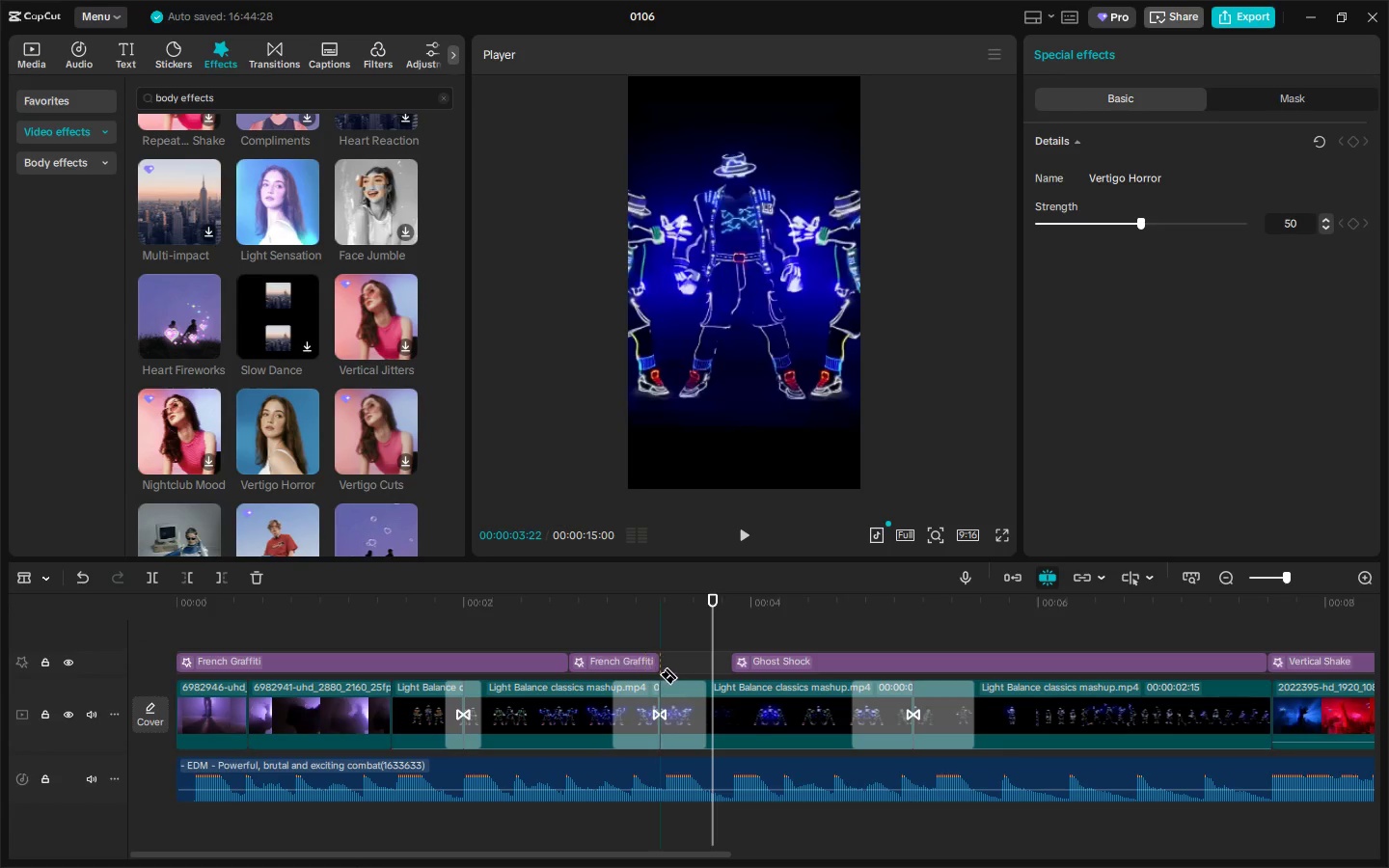 
left_click([503, 666])
 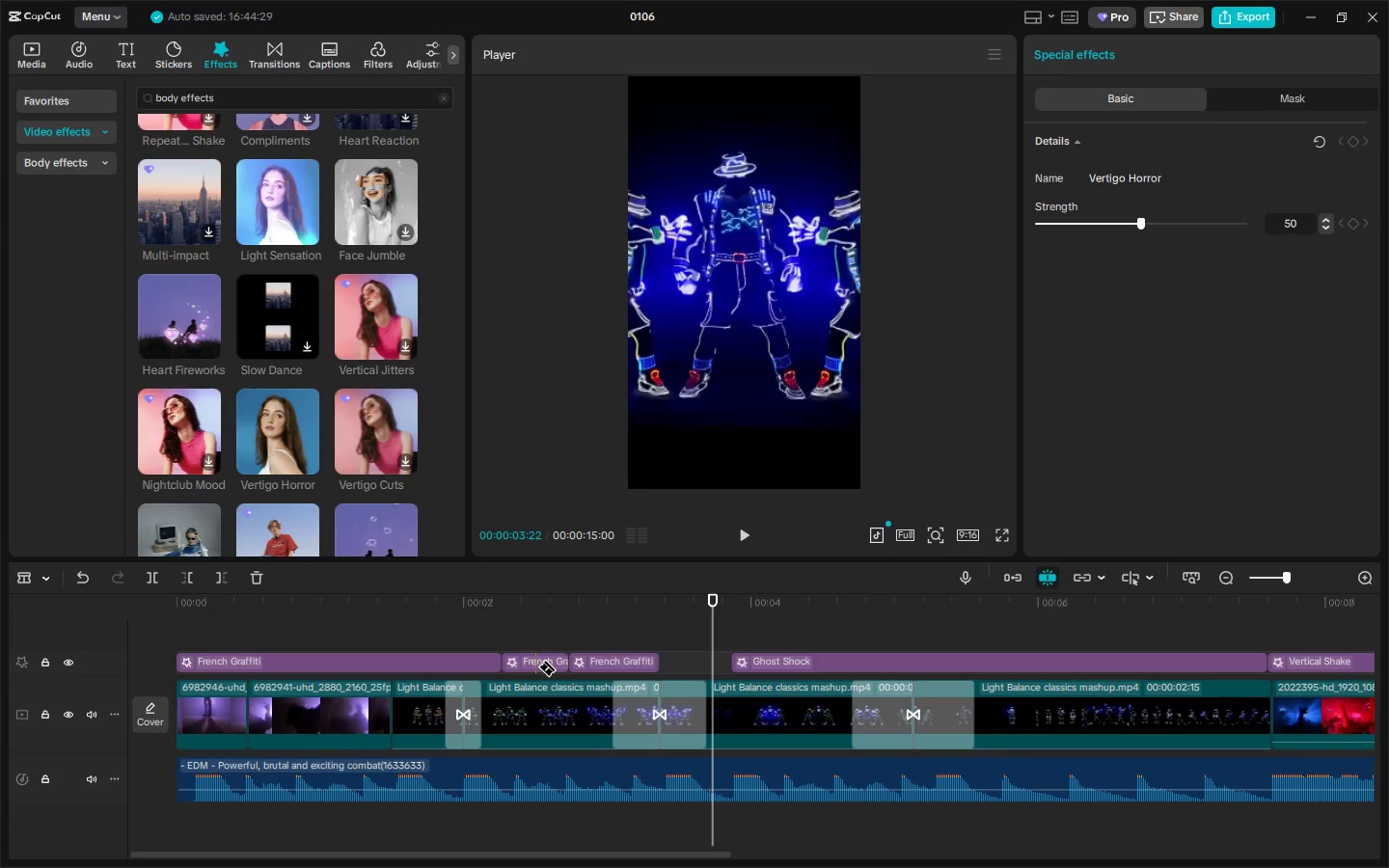 
key(Control+Z)
 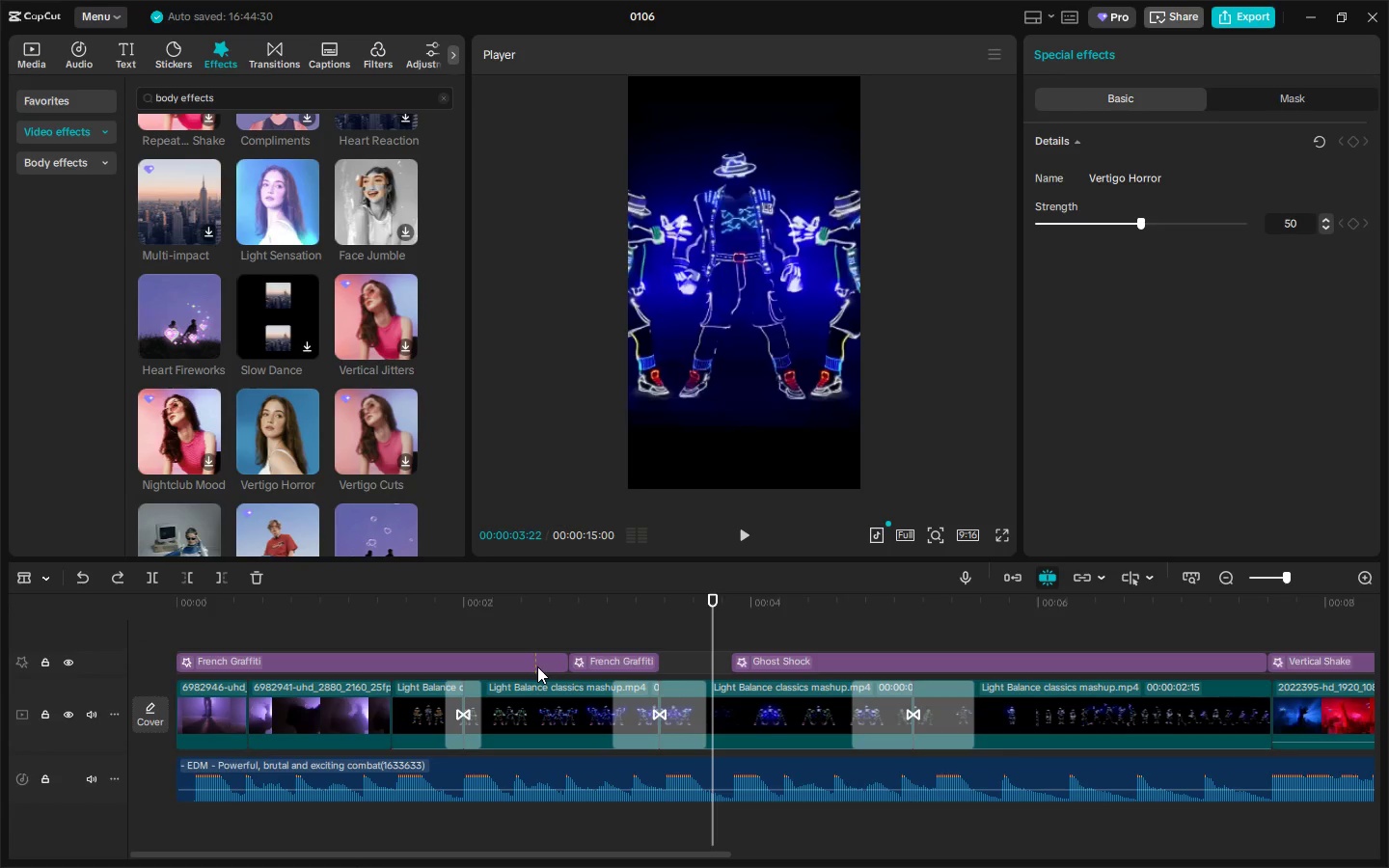 
key(Control+Z)
 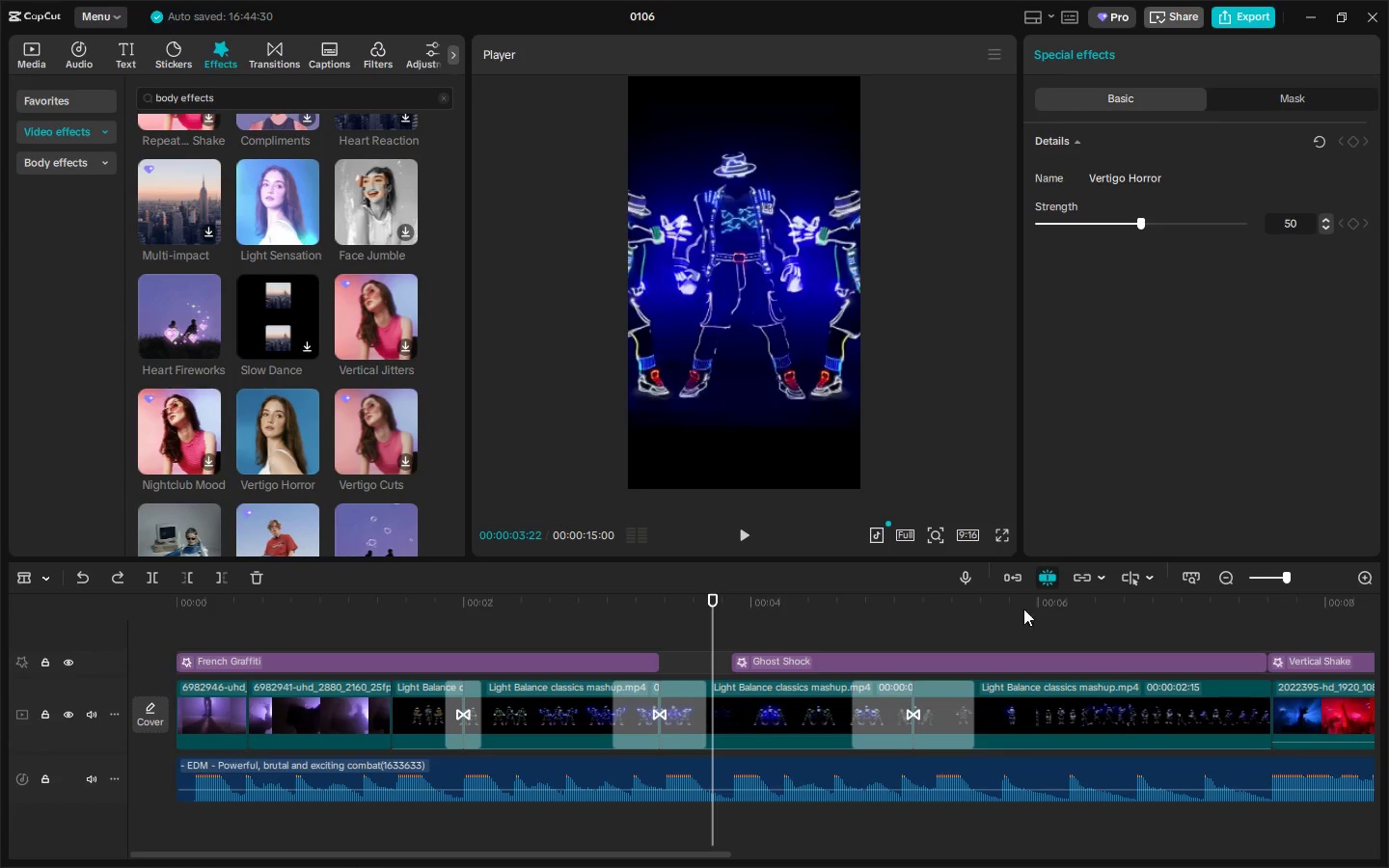 
left_click([1055, 582])
 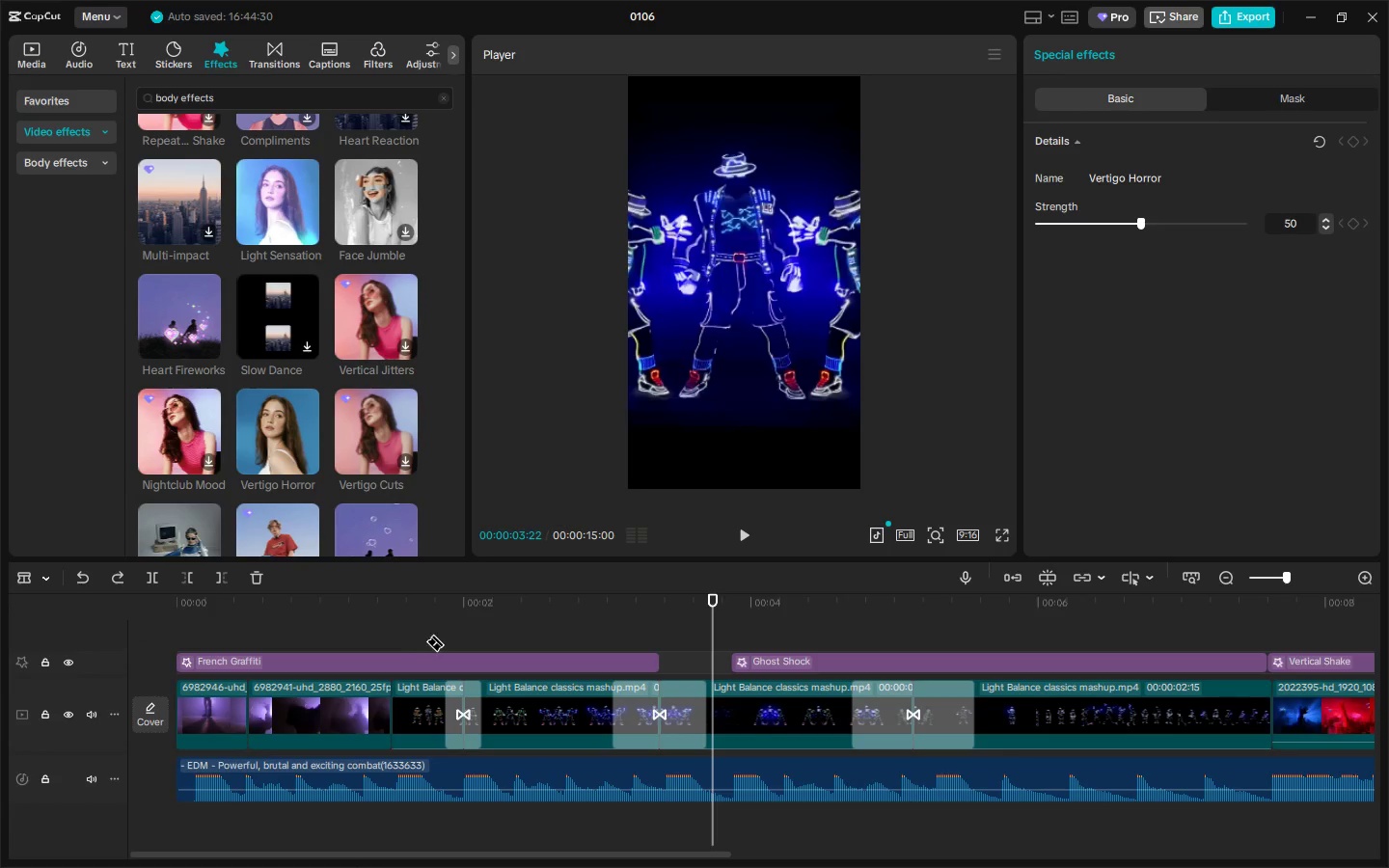 
right_click([430, 640])
 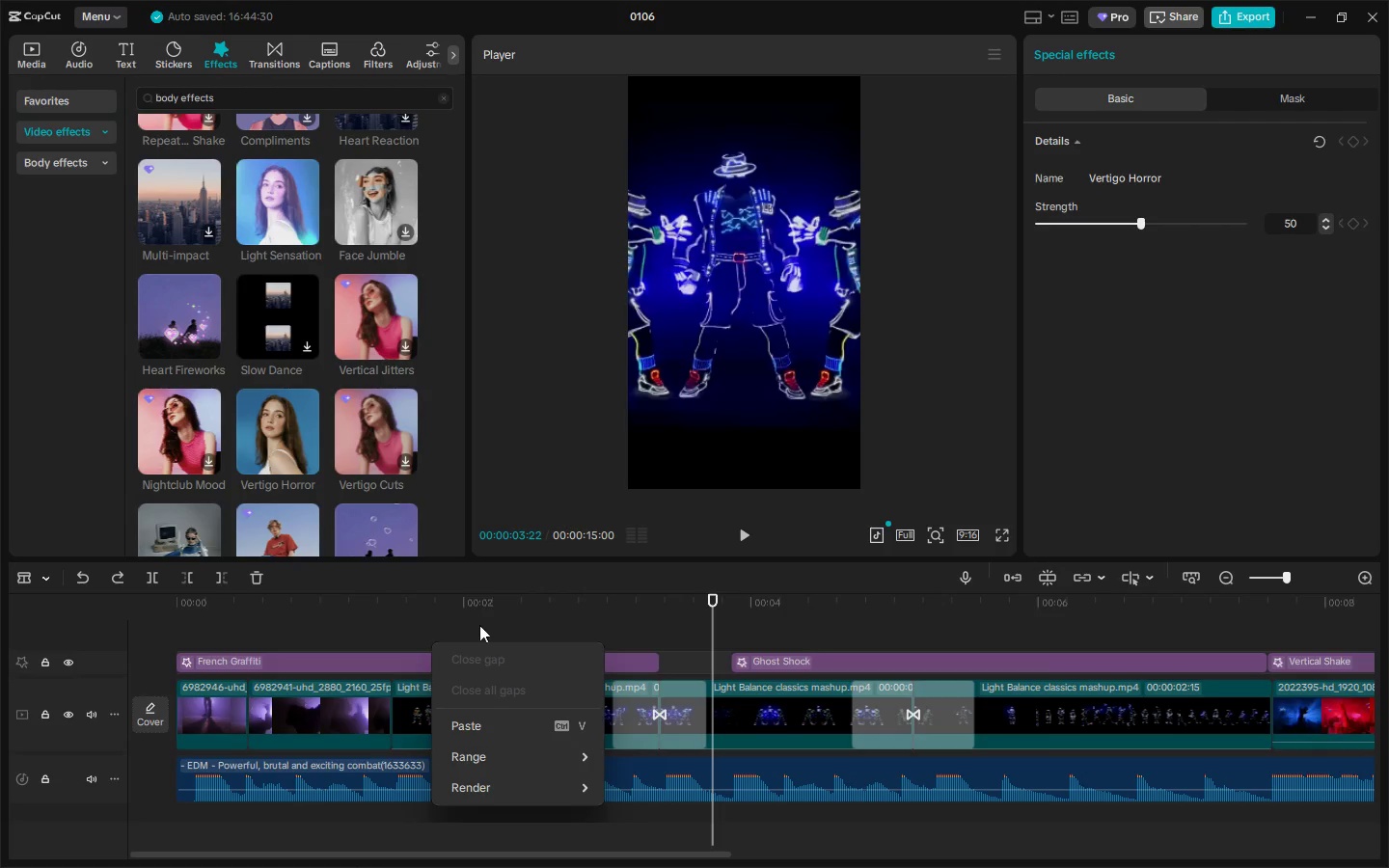 
left_click([479, 625])
 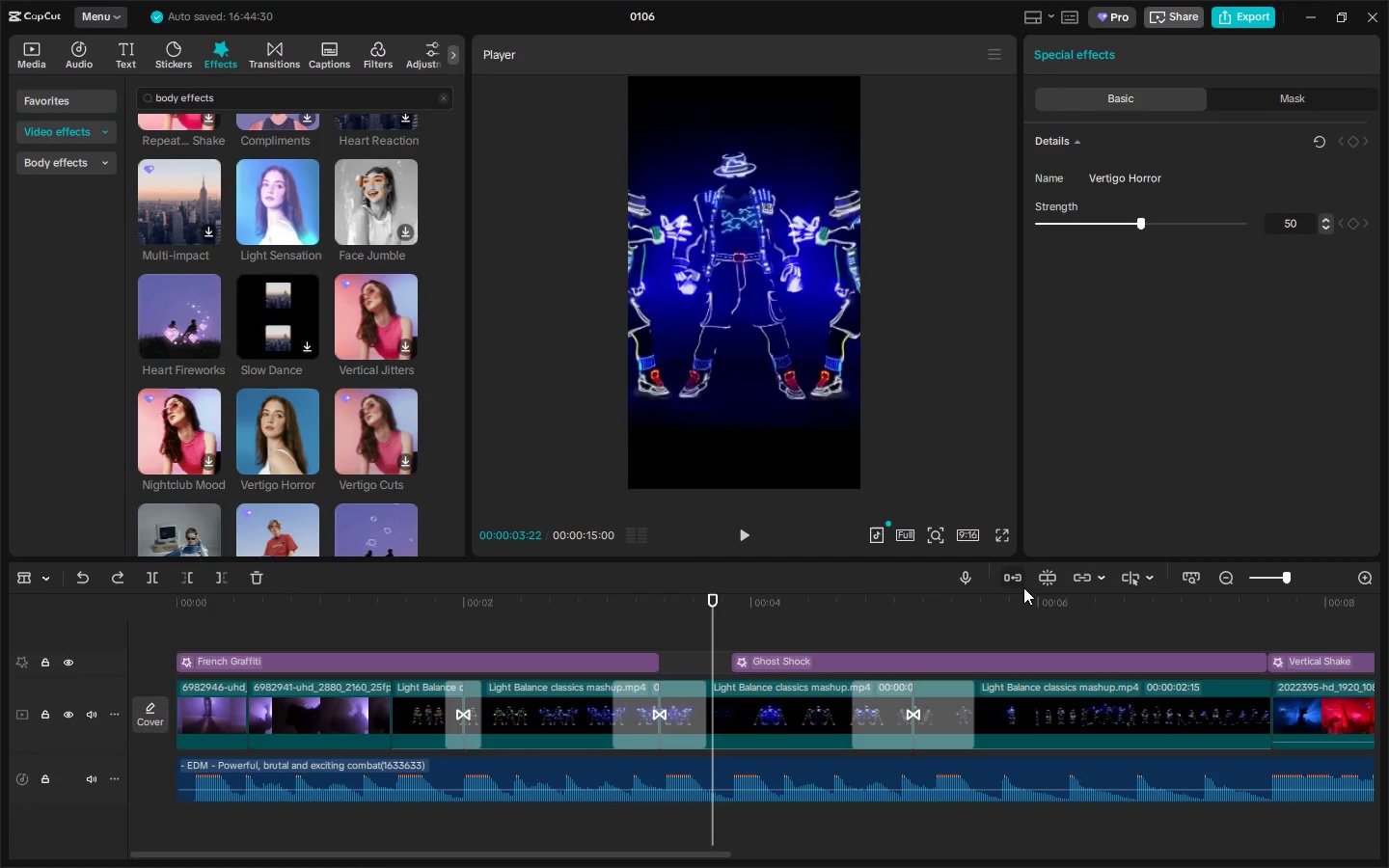 
right_click([1037, 577])
 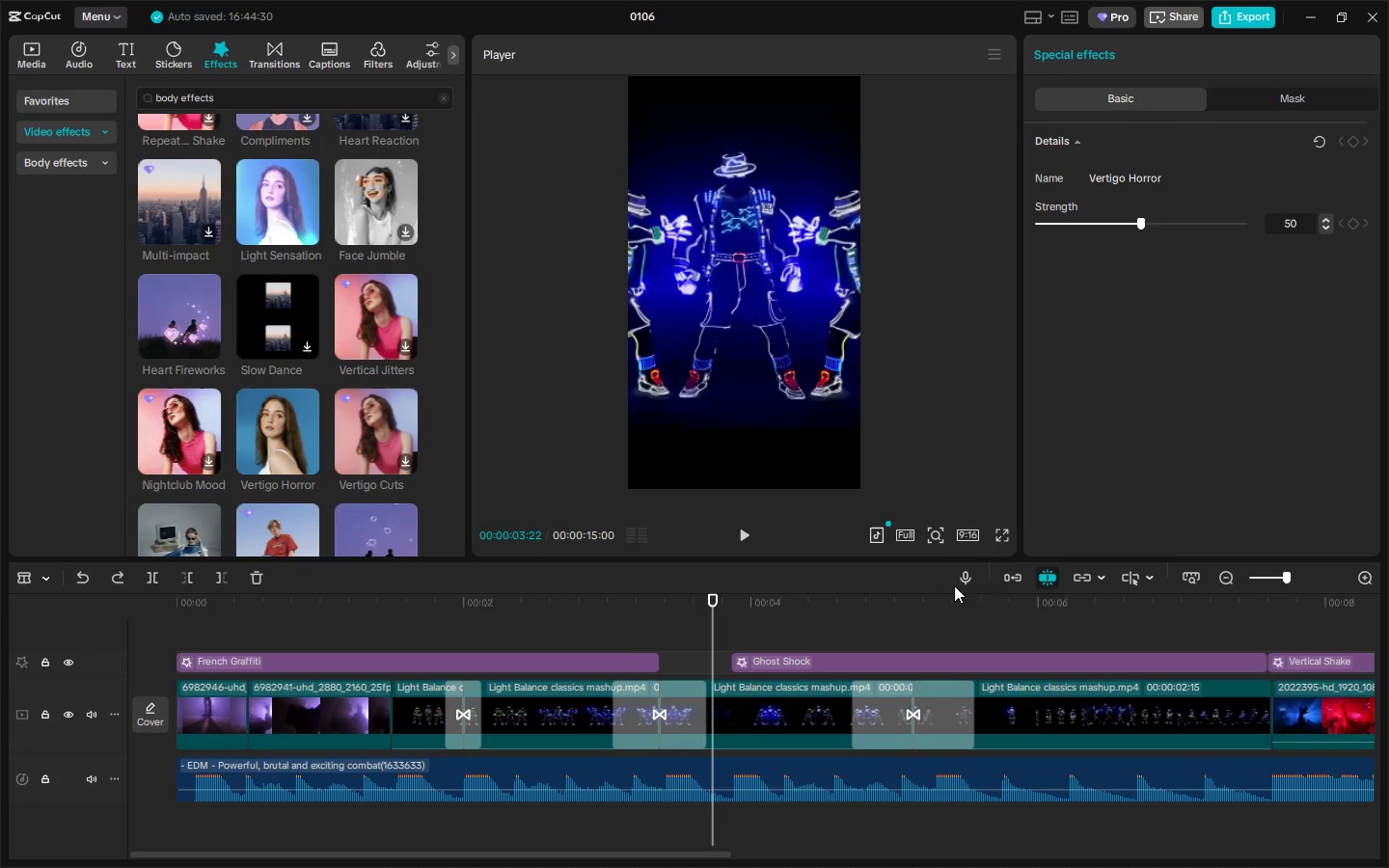 
right_click([1045, 577])
 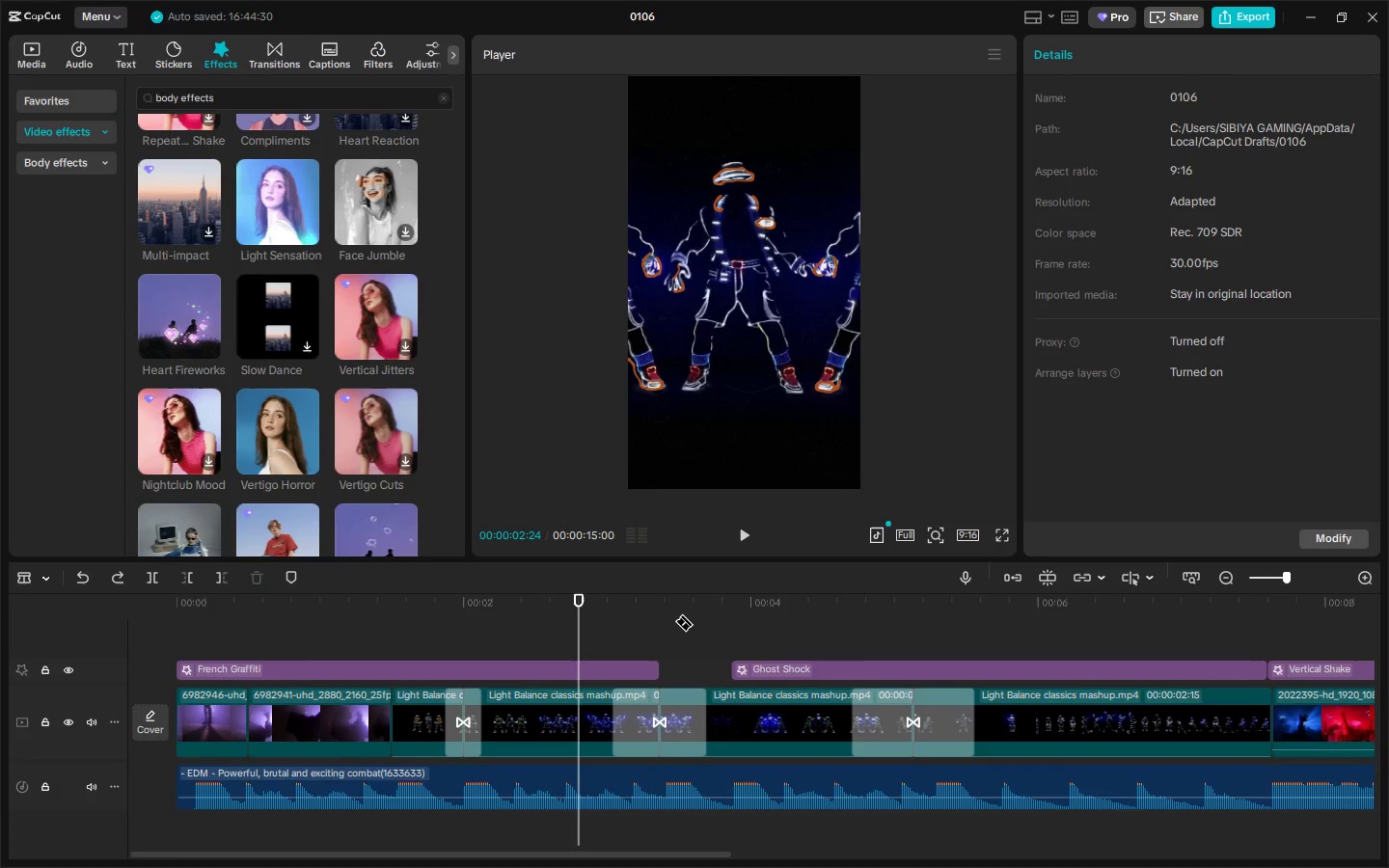 
left_click([672, 621])
 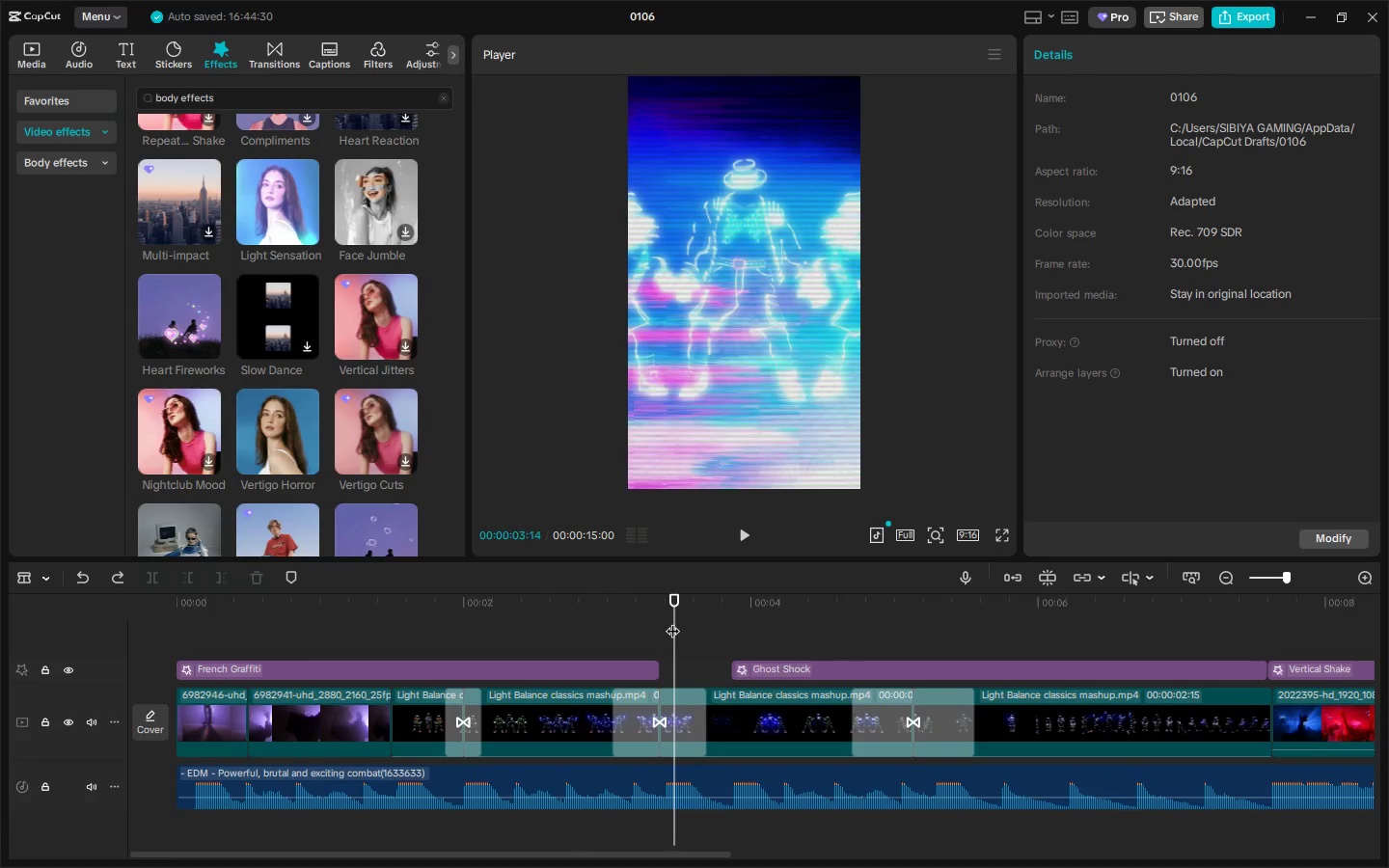 
left_click_drag(start_coordinate=[672, 621], to_coordinate=[550, 619])
 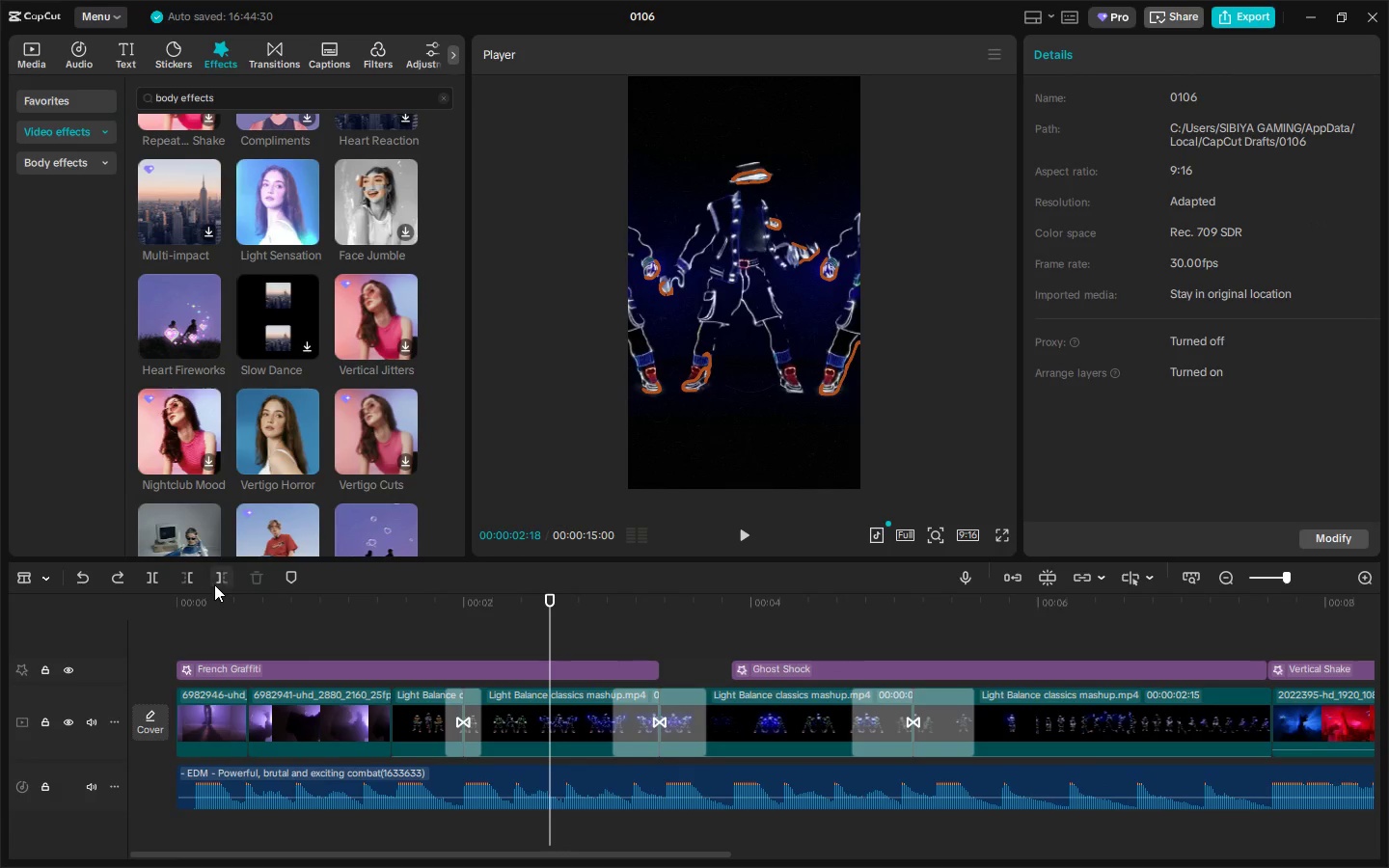 
left_click([156, 578])
 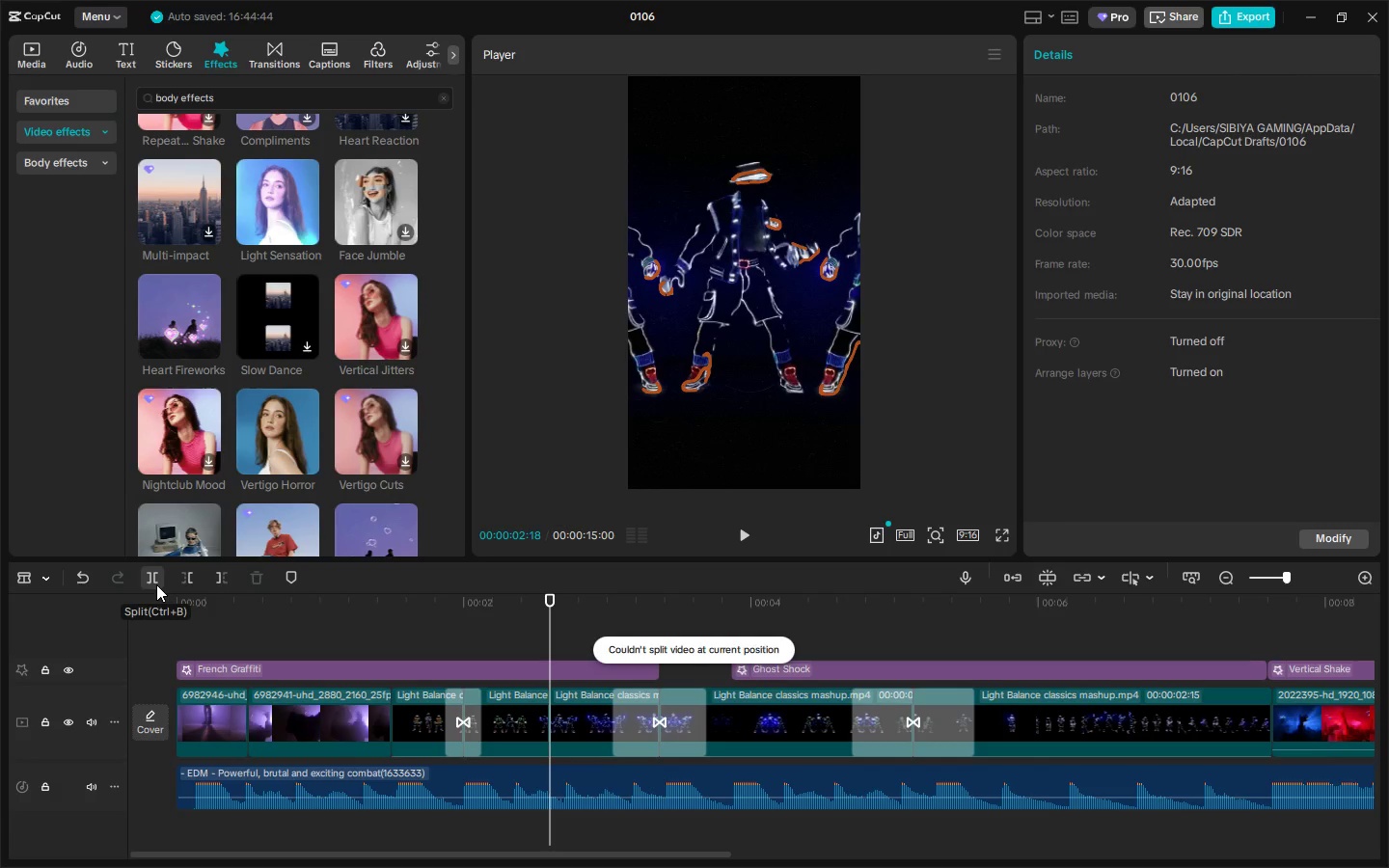 
wait(6.23)
 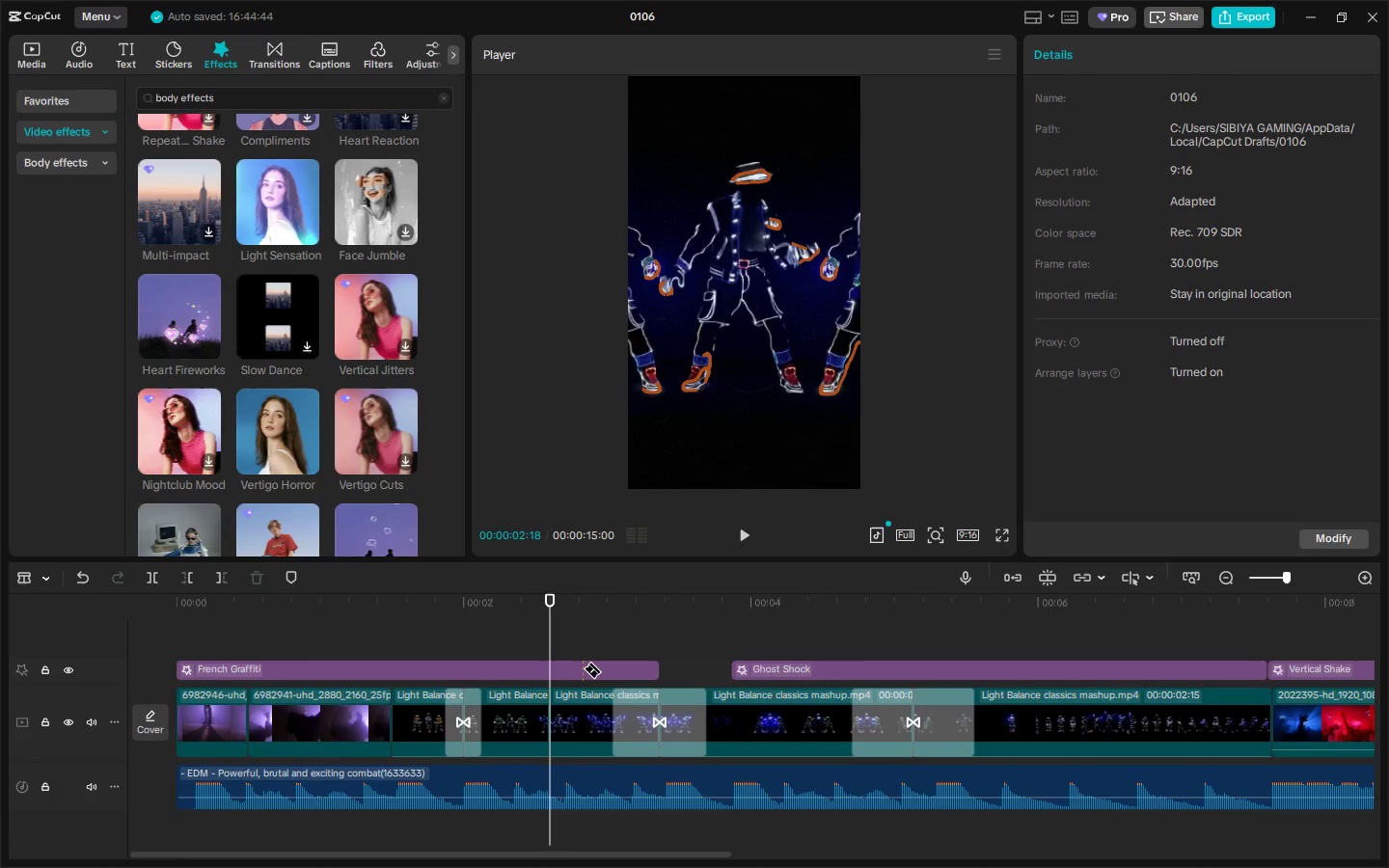 
left_click([45, 575])
 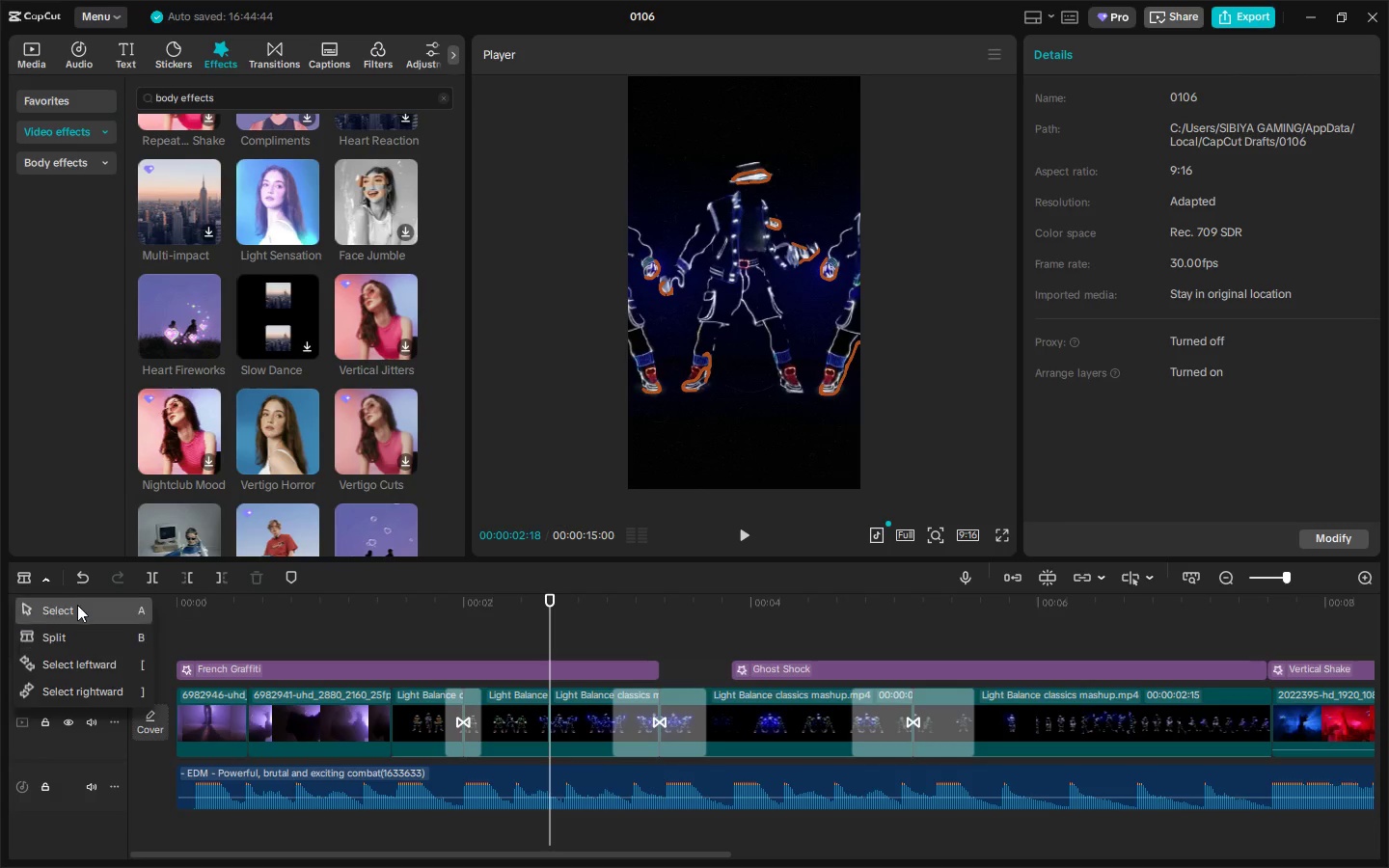 
left_click([77, 605])
 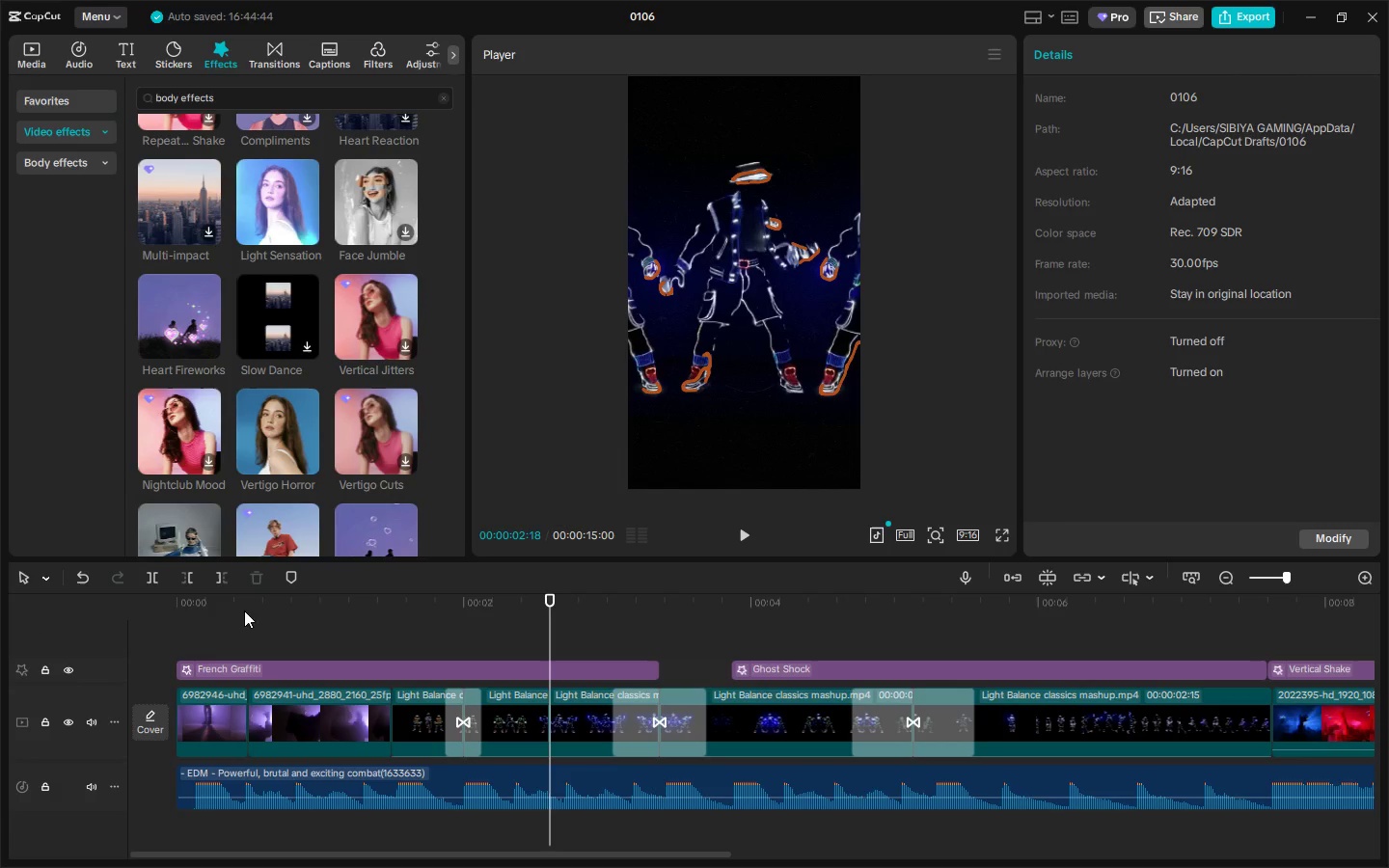 
left_click_drag(start_coordinate=[230, 605], to_coordinate=[129, 607])
 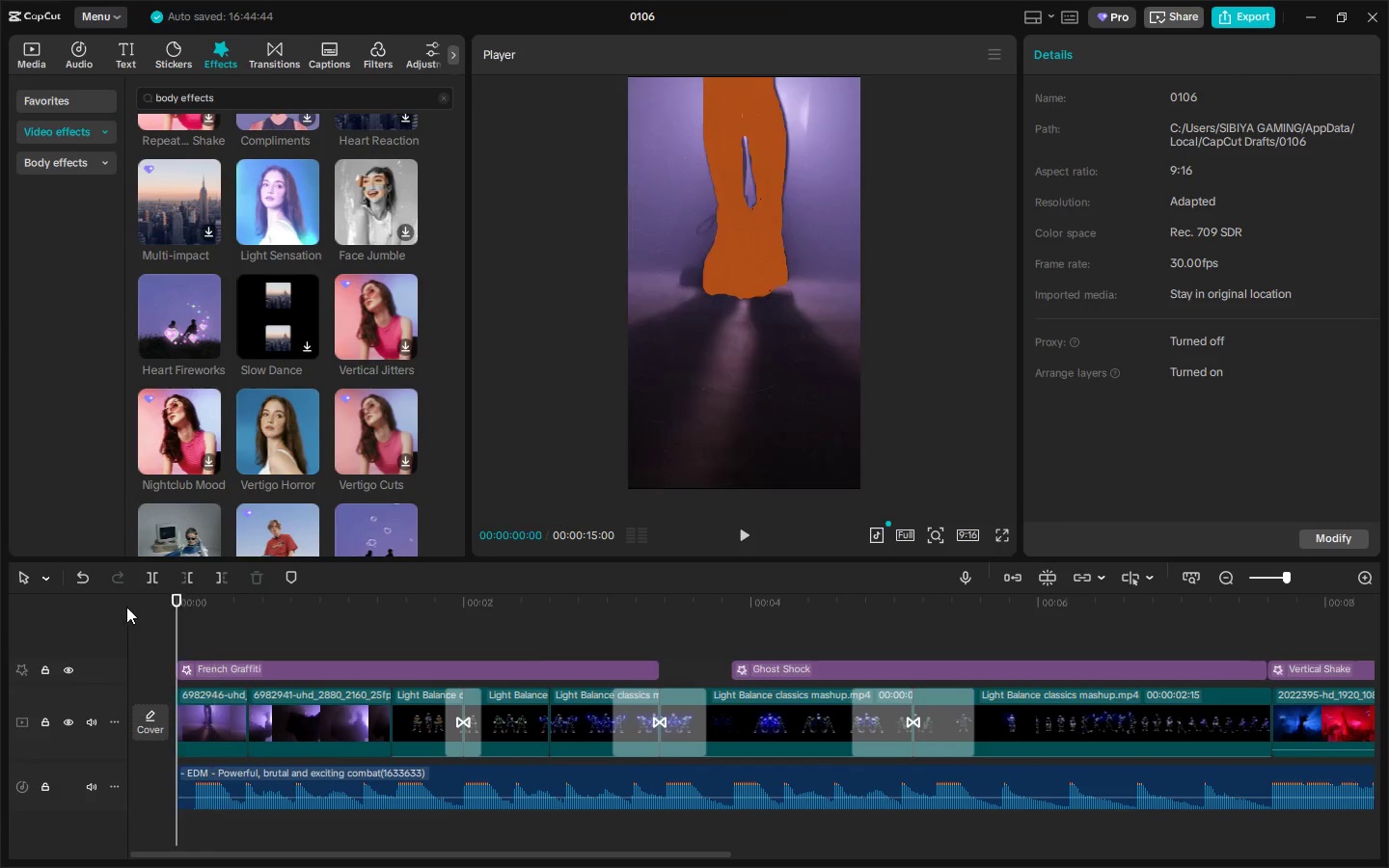 
key(Space)
 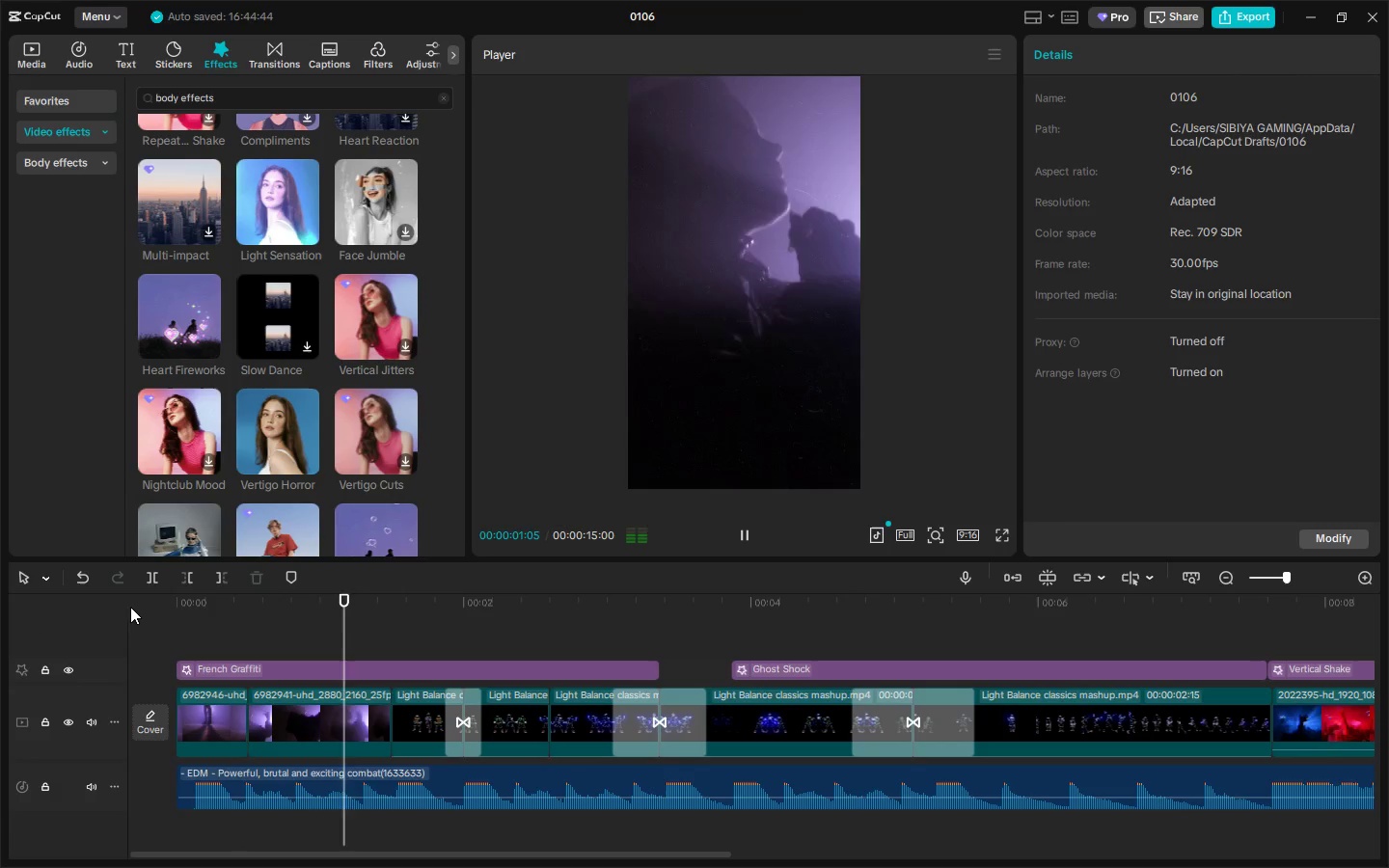 
key(Space)
 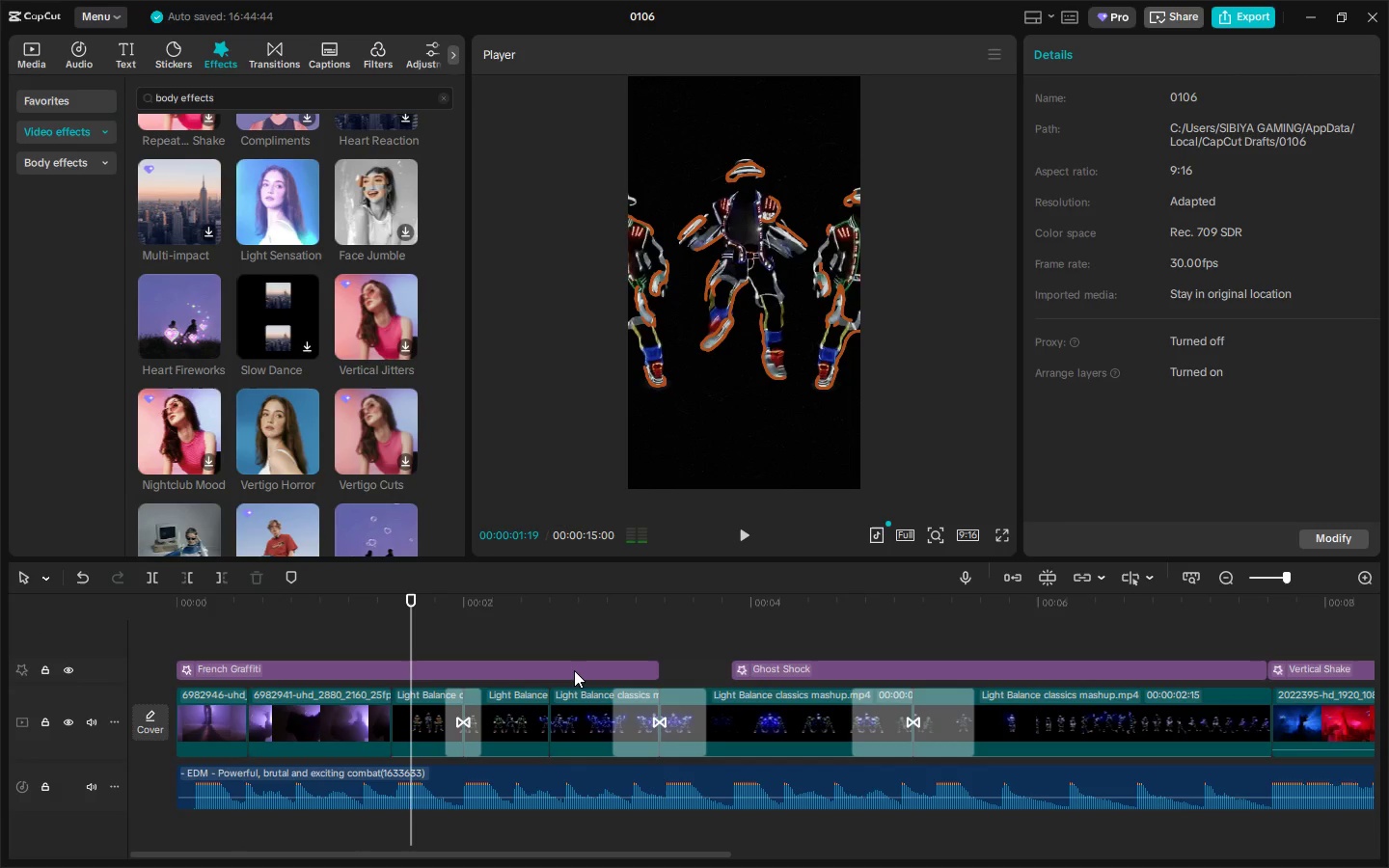 
left_click([576, 670])
 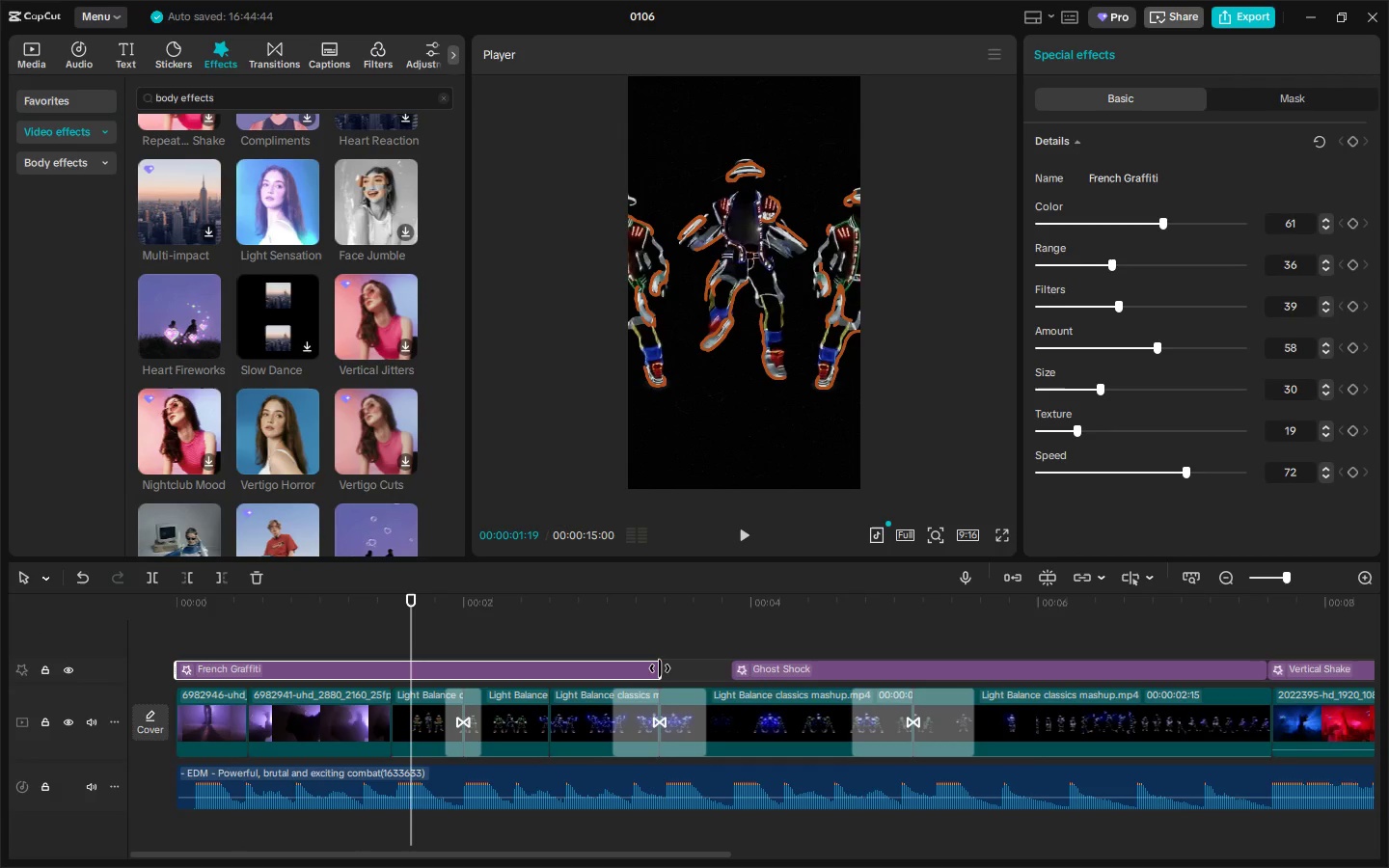 
left_click_drag(start_coordinate=[660, 668], to_coordinate=[388, 682])
 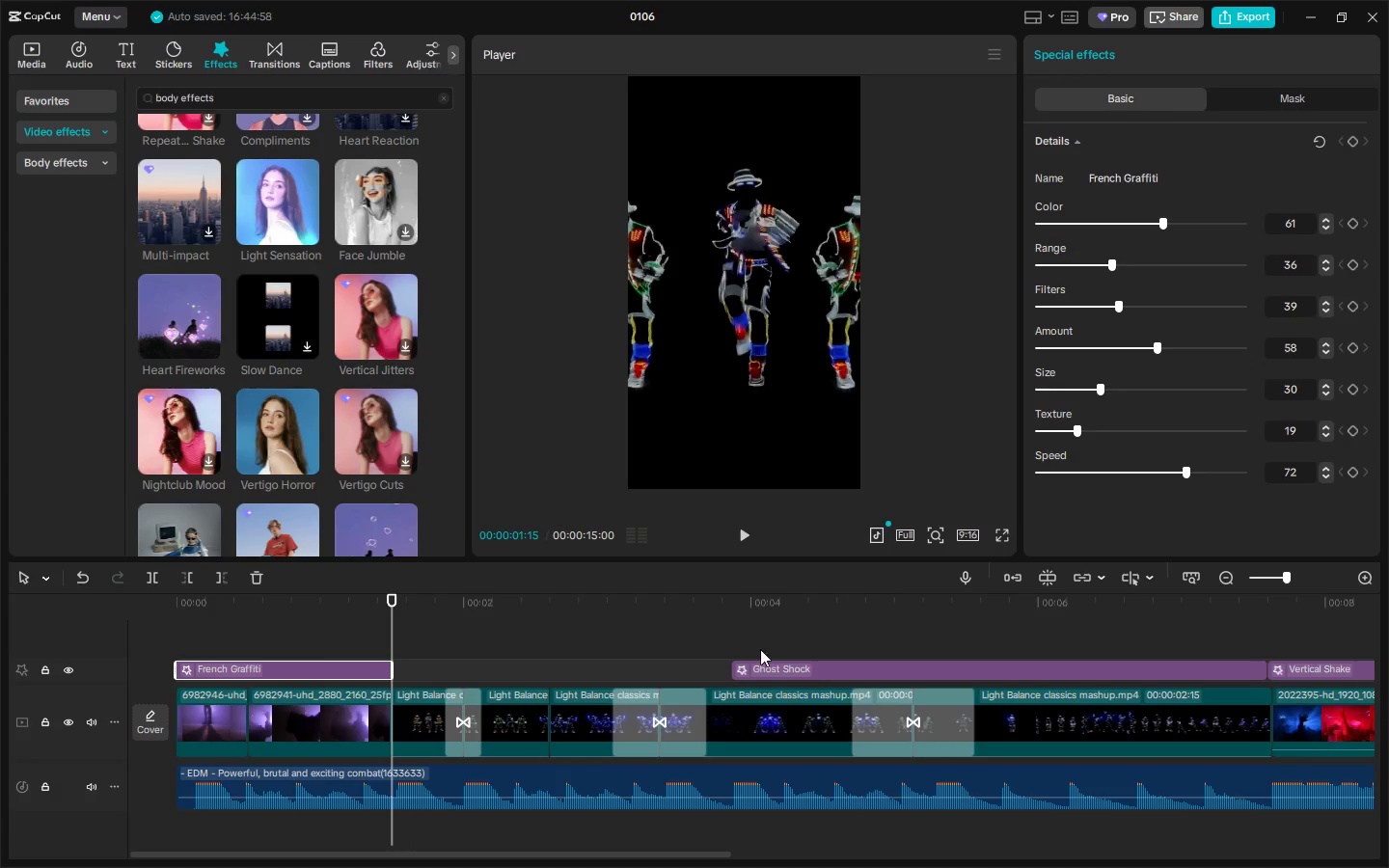 
left_click([766, 668])
 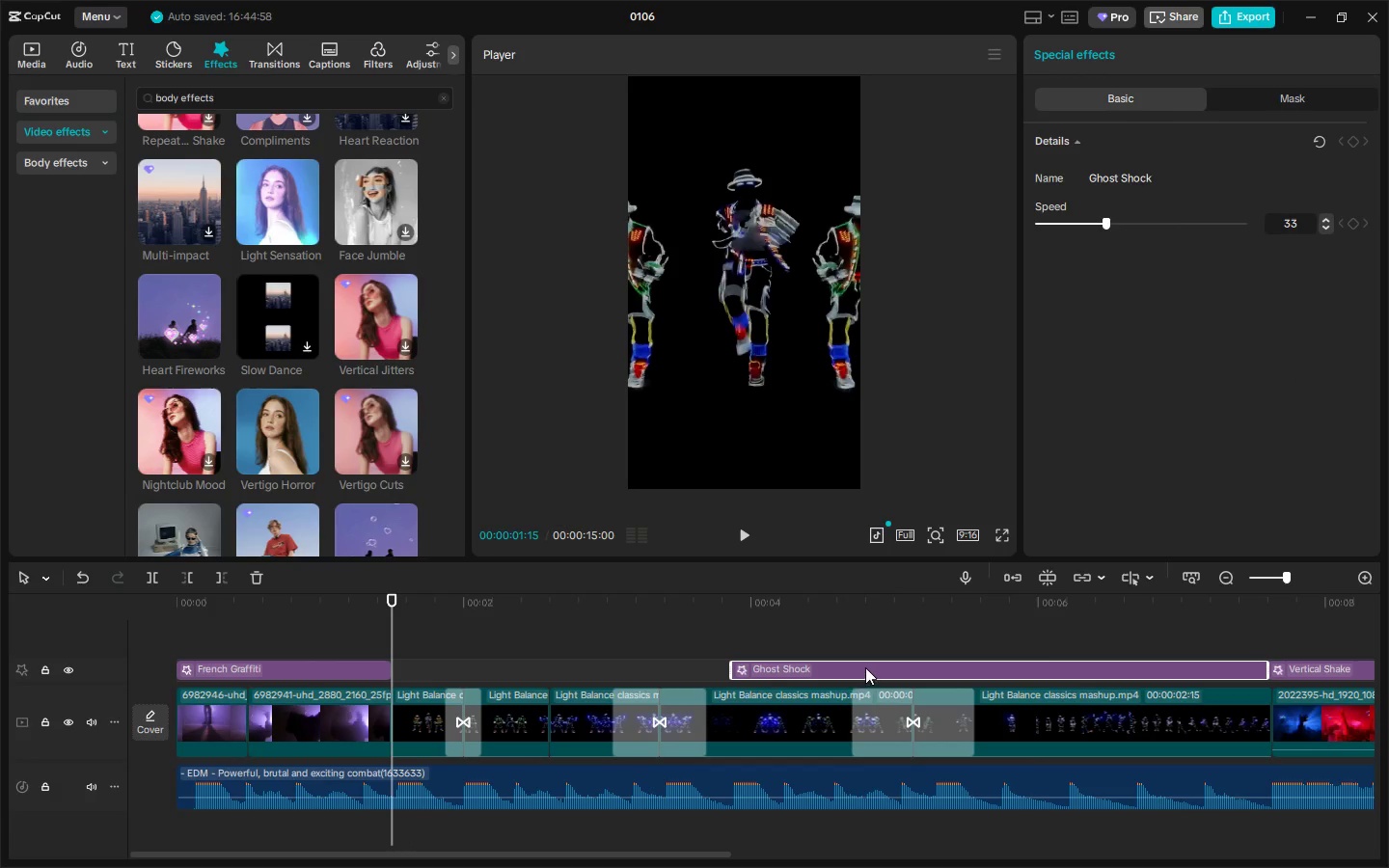 
left_click_drag(start_coordinate=[866, 667], to_coordinate=[529, 669])
 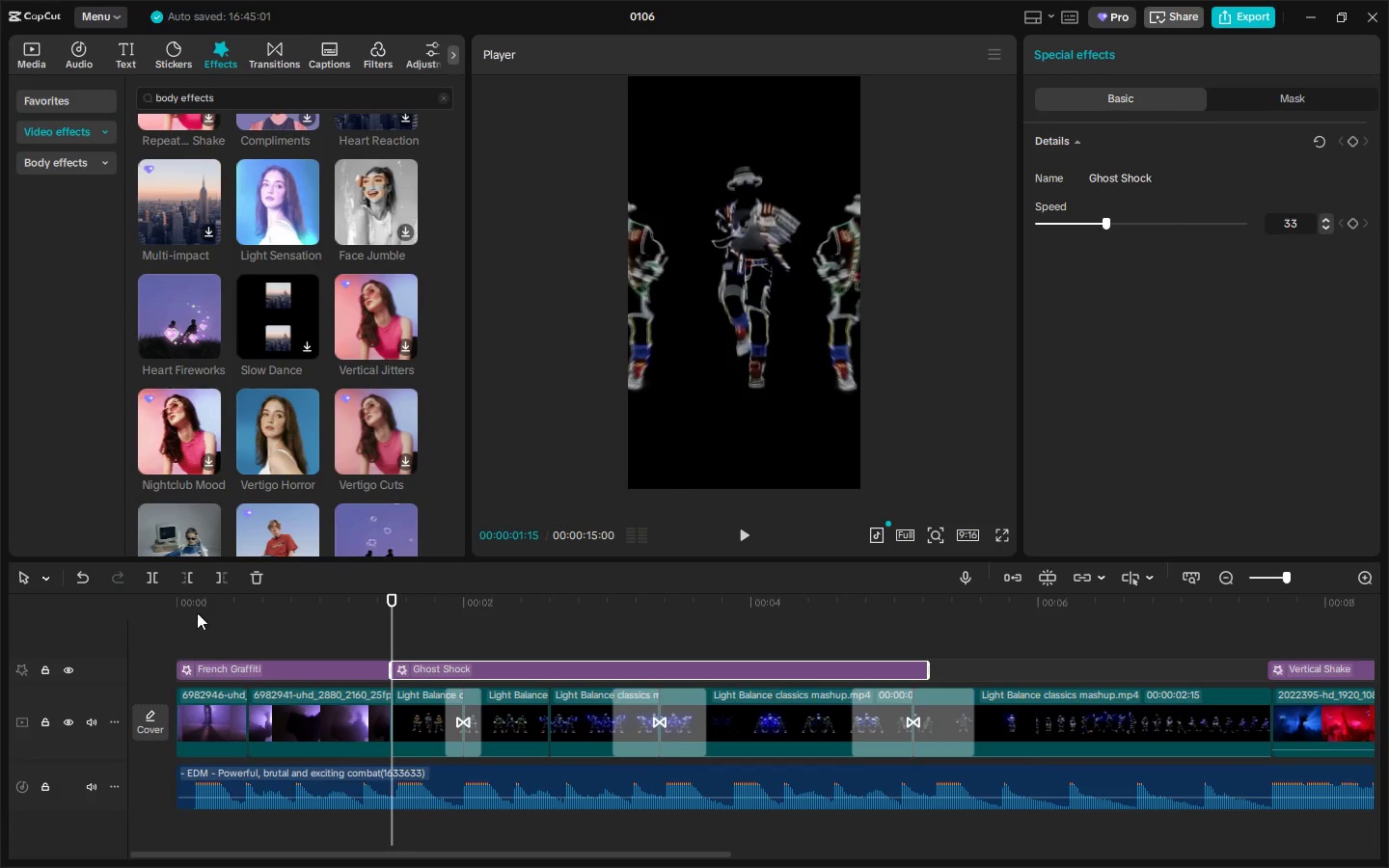 
left_click_drag(start_coordinate=[188, 607], to_coordinate=[147, 607])
 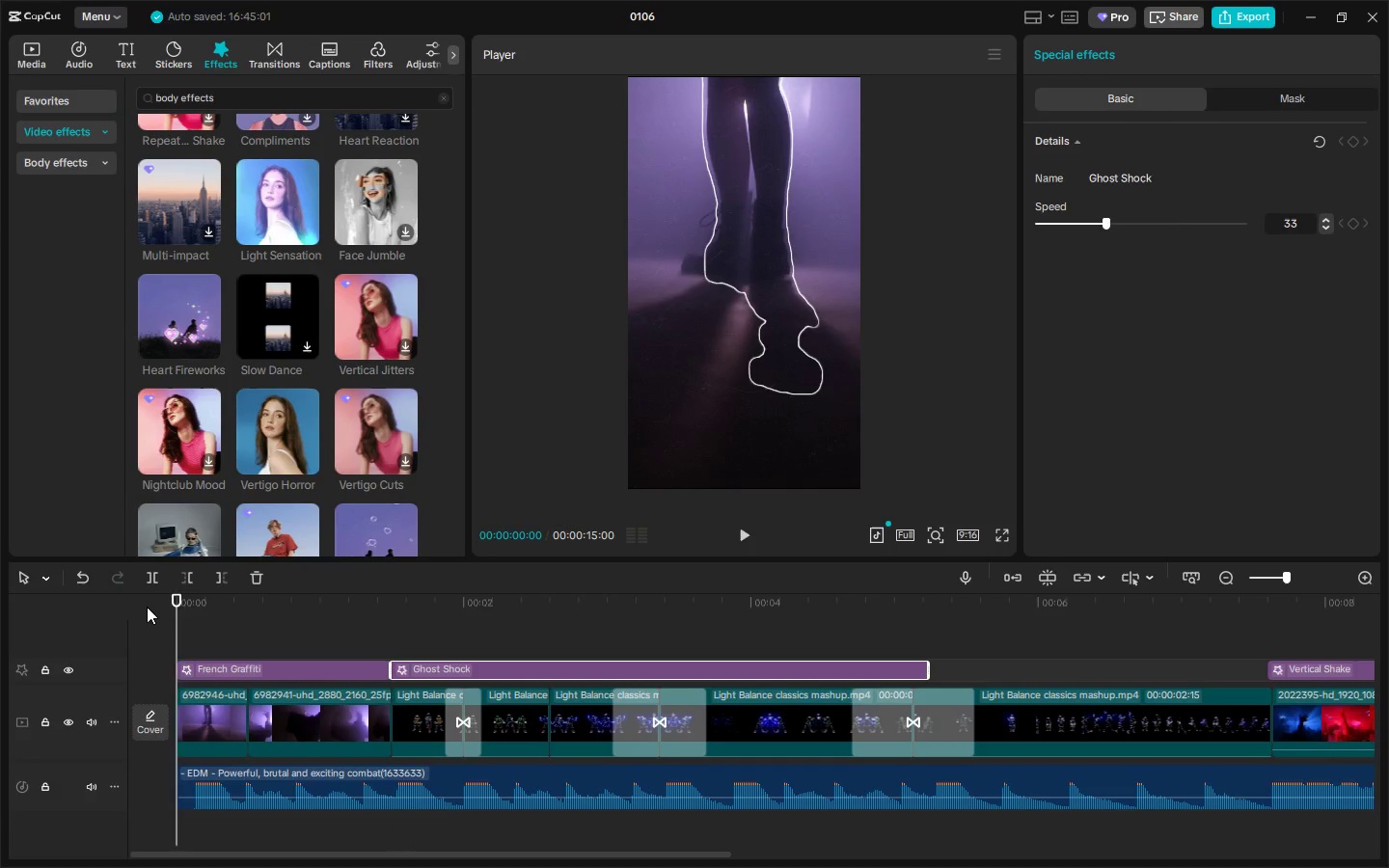 
key(Space)
 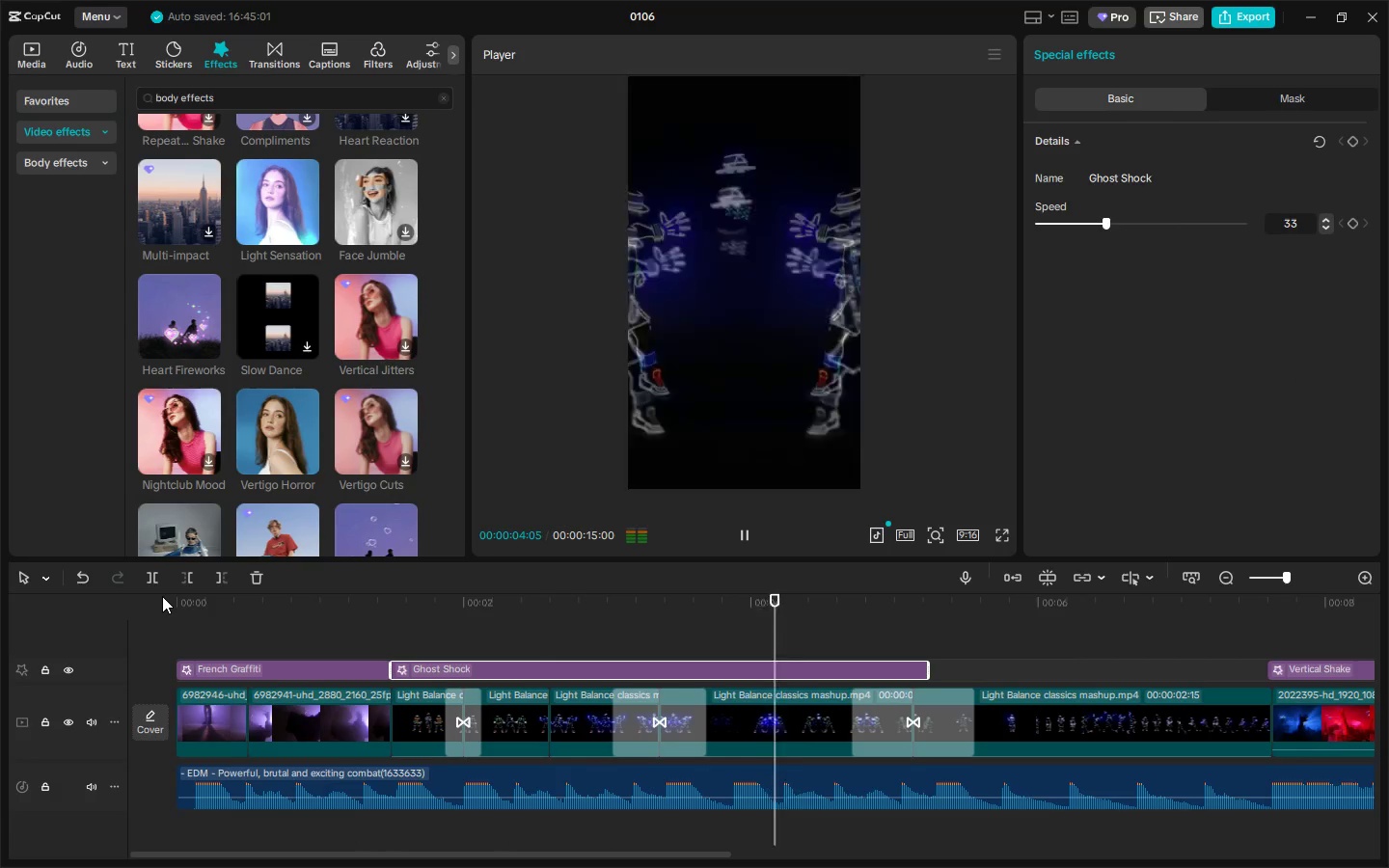 
wait(5.69)
 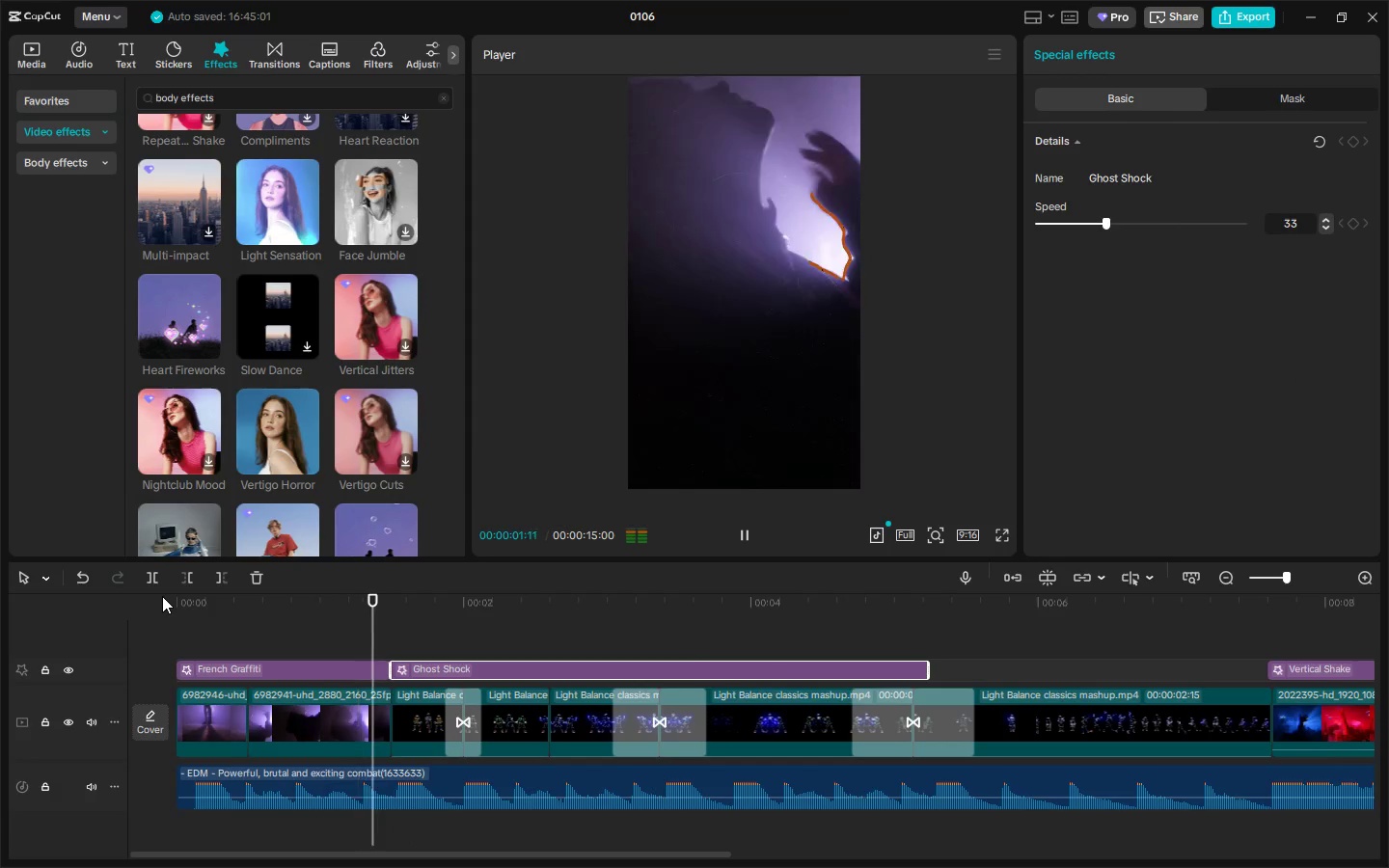 
left_click([528, 590])
 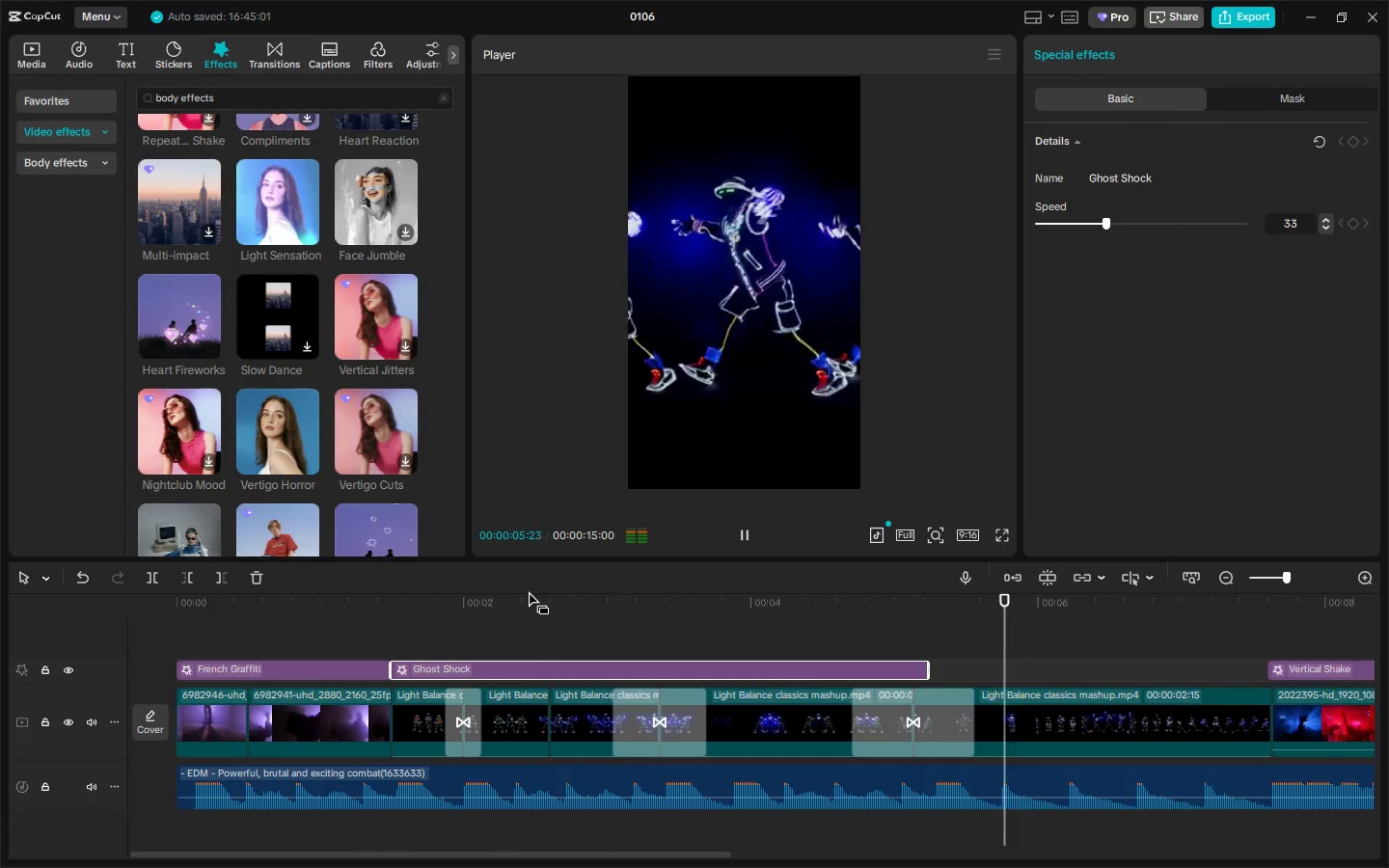 
key(Space)
 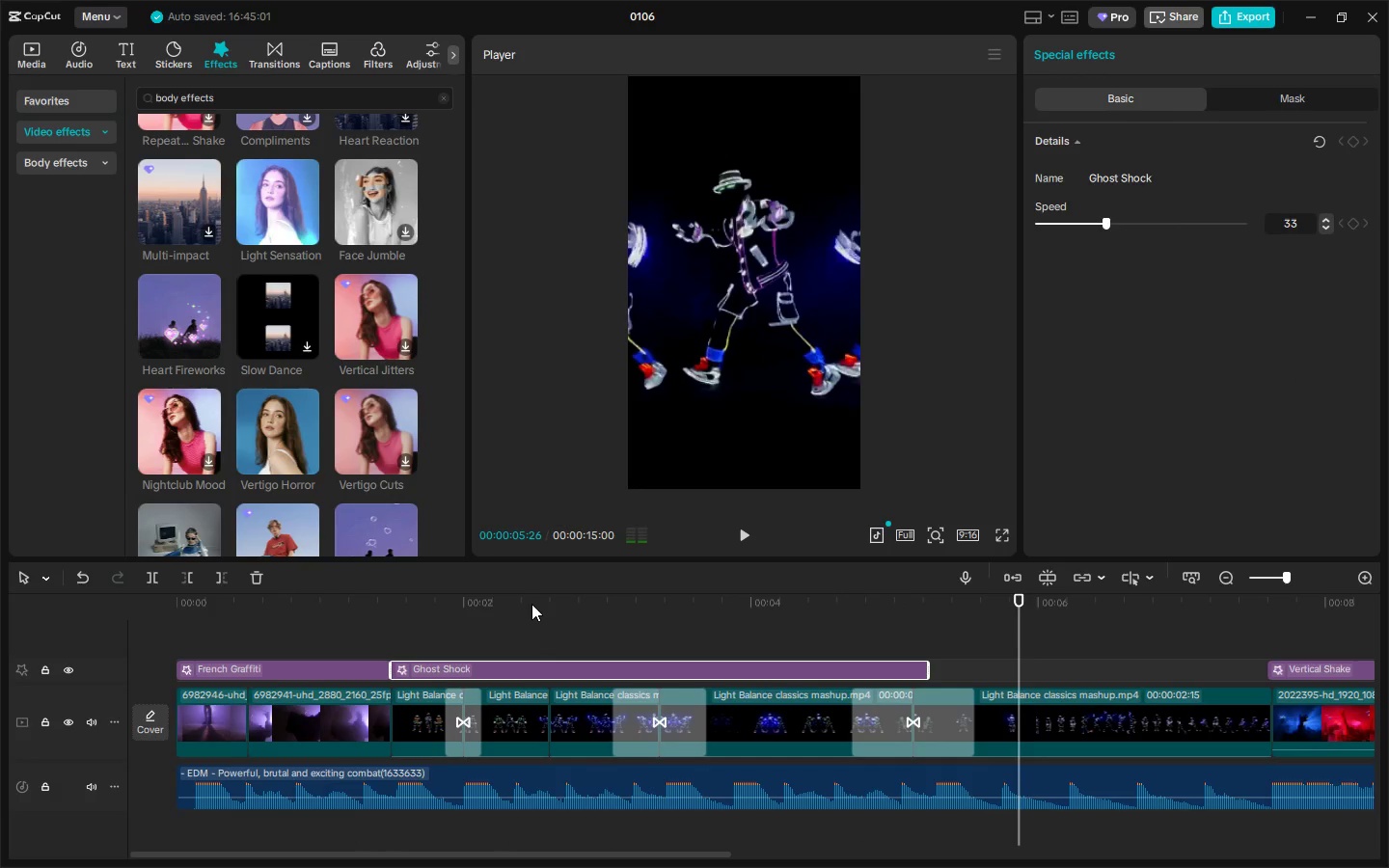 
left_click([531, 604])
 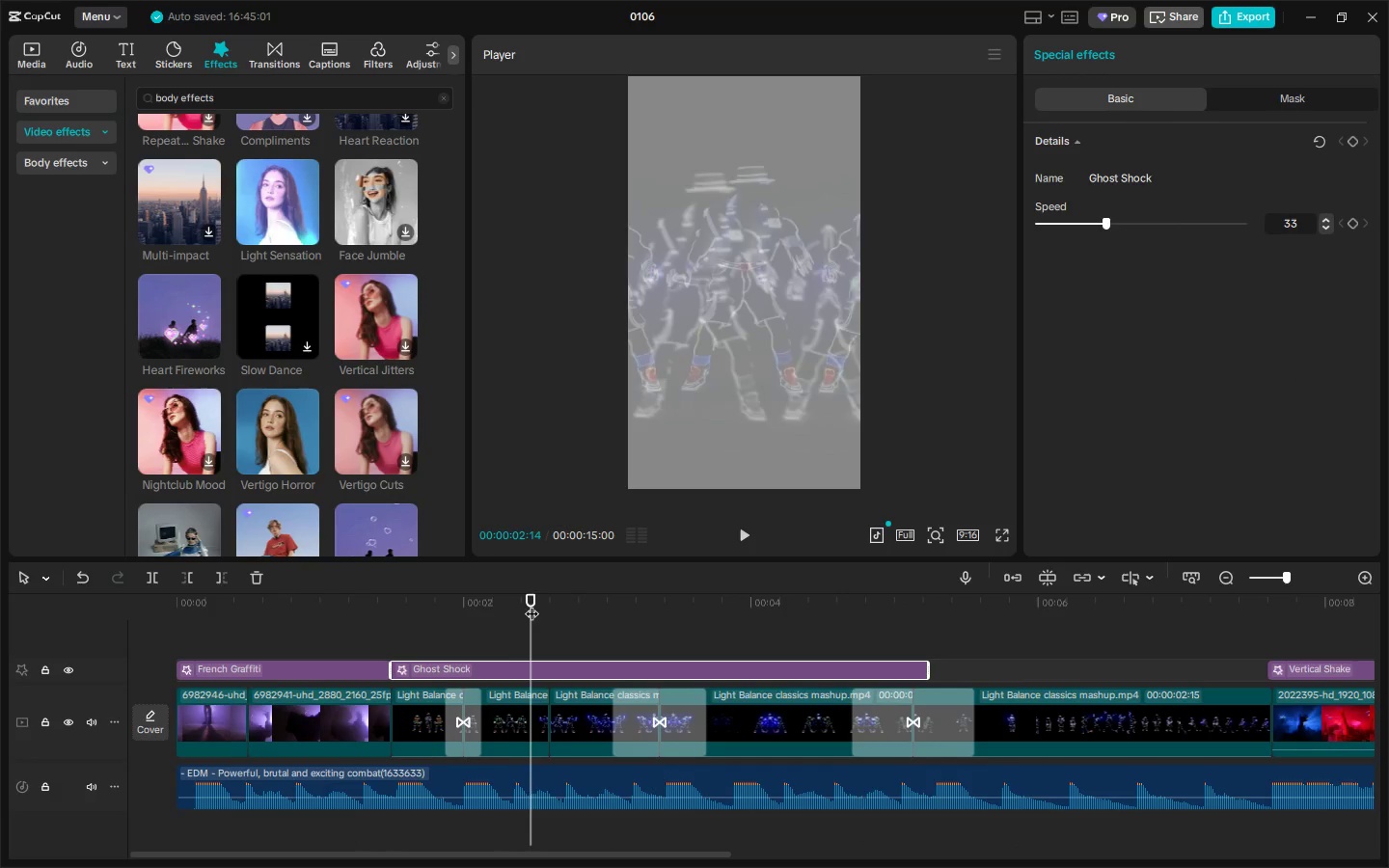 
key(Space)
 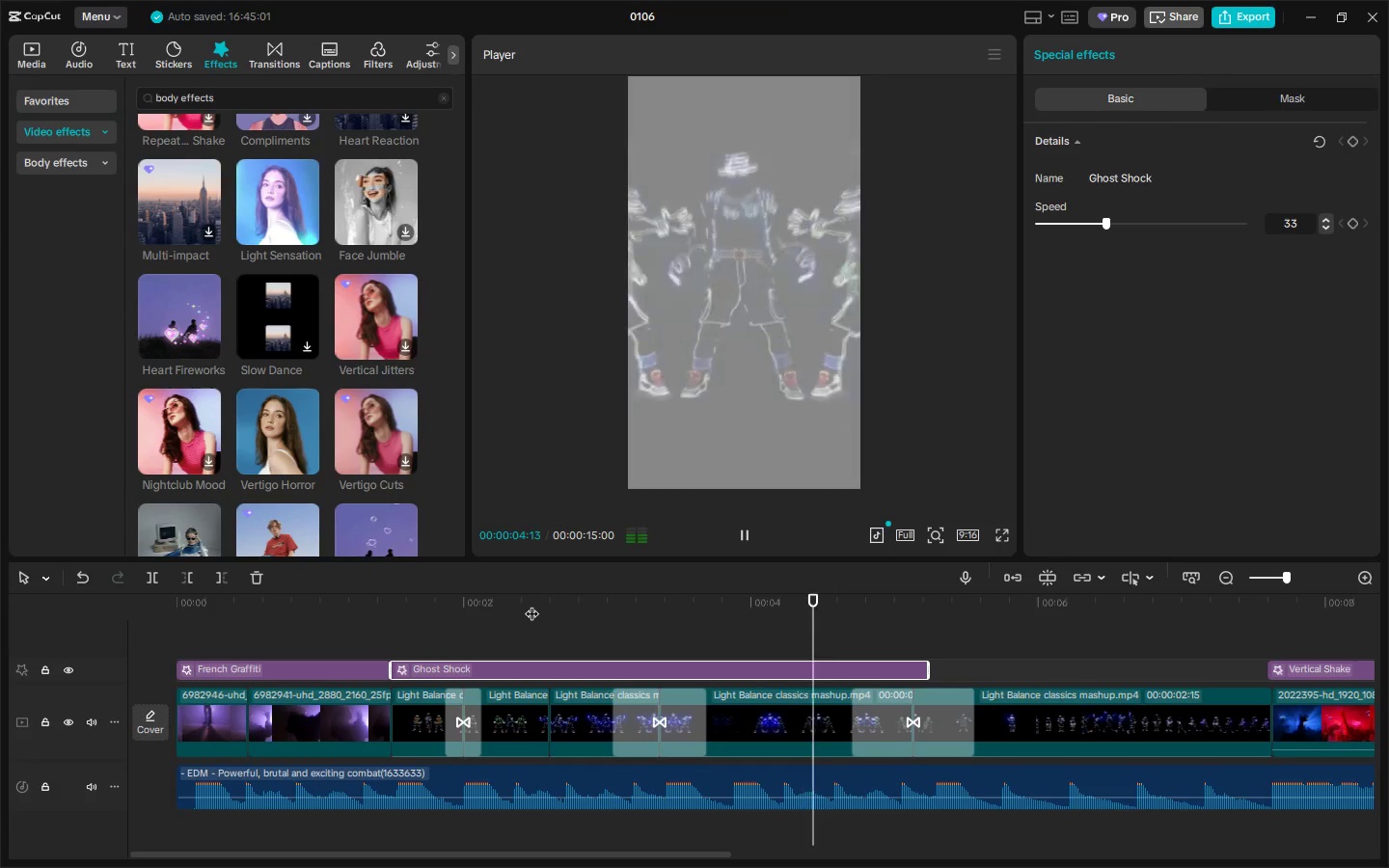 
left_click_drag(start_coordinate=[492, 590], to_coordinate=[114, 613])
 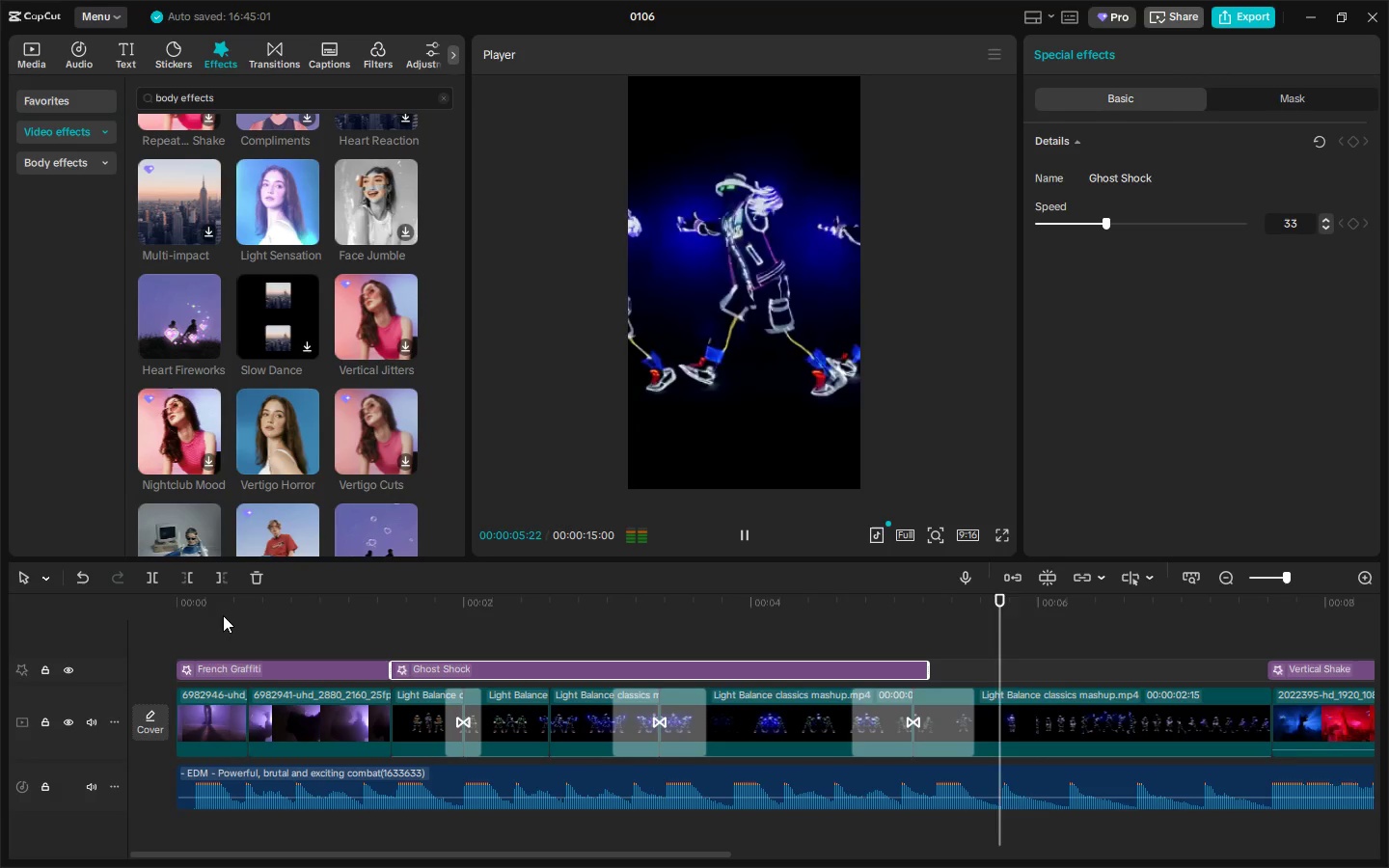 
left_click_drag(start_coordinate=[223, 615], to_coordinate=[115, 615])
 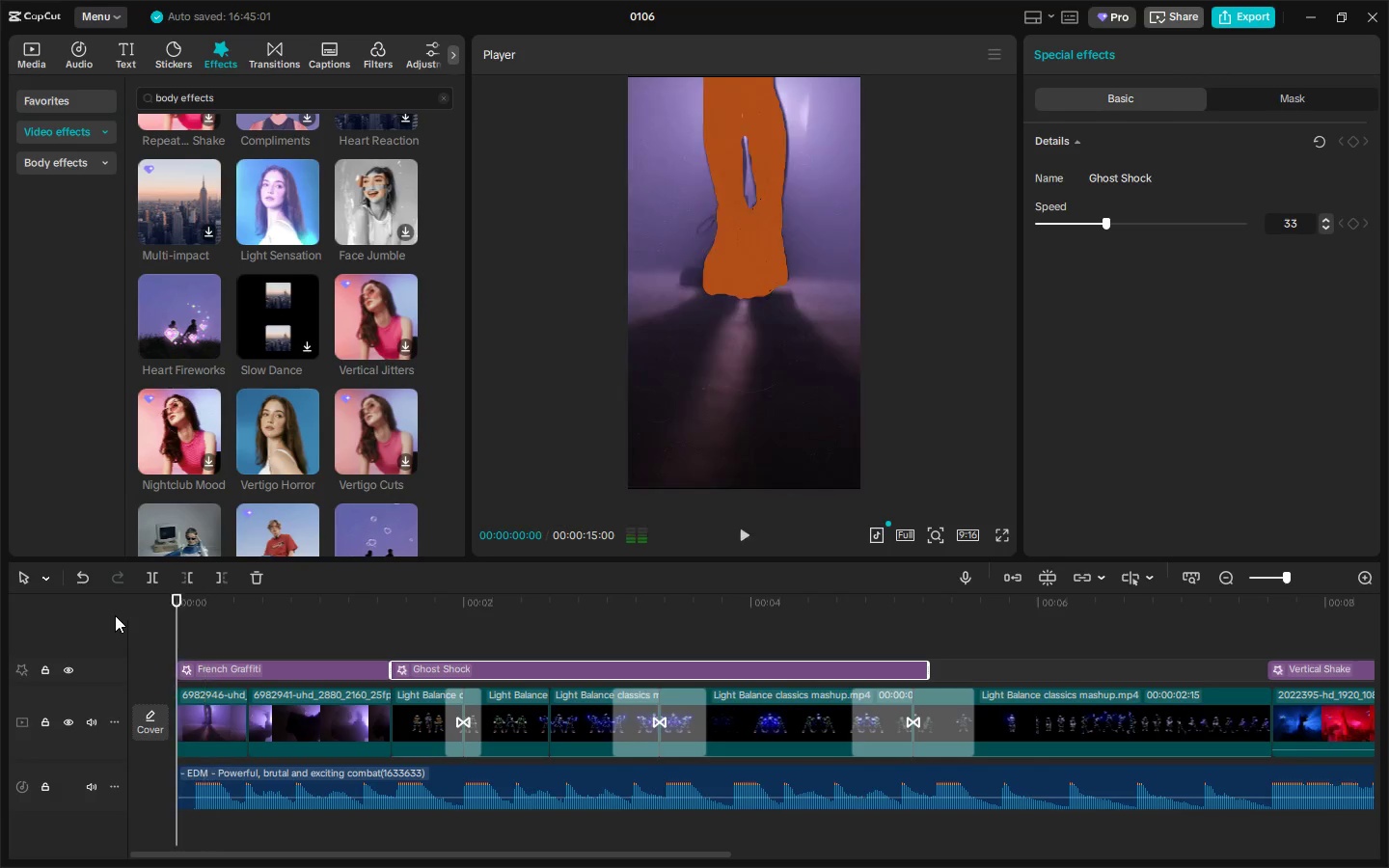 
key(Space)
 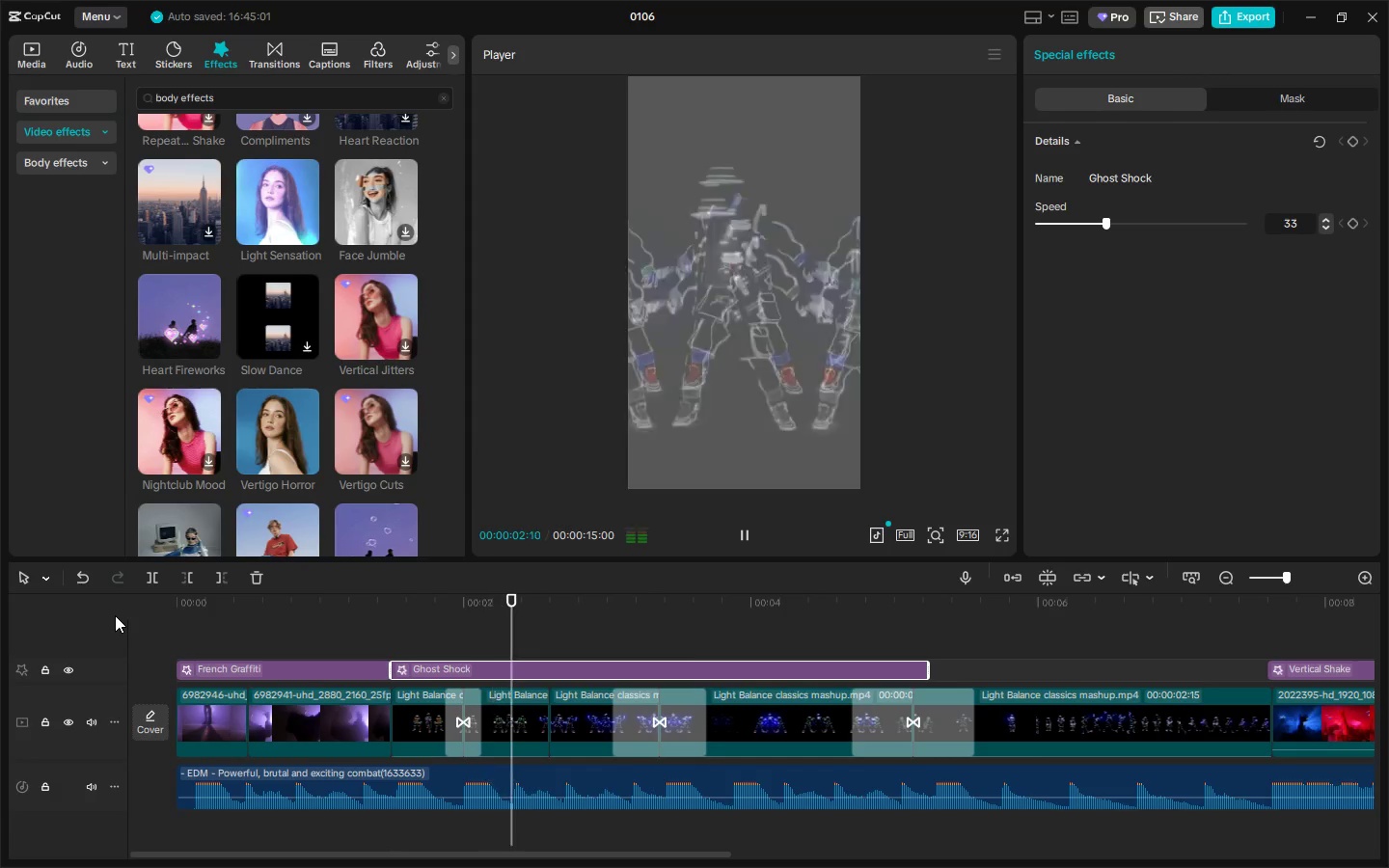 
key(Space)
 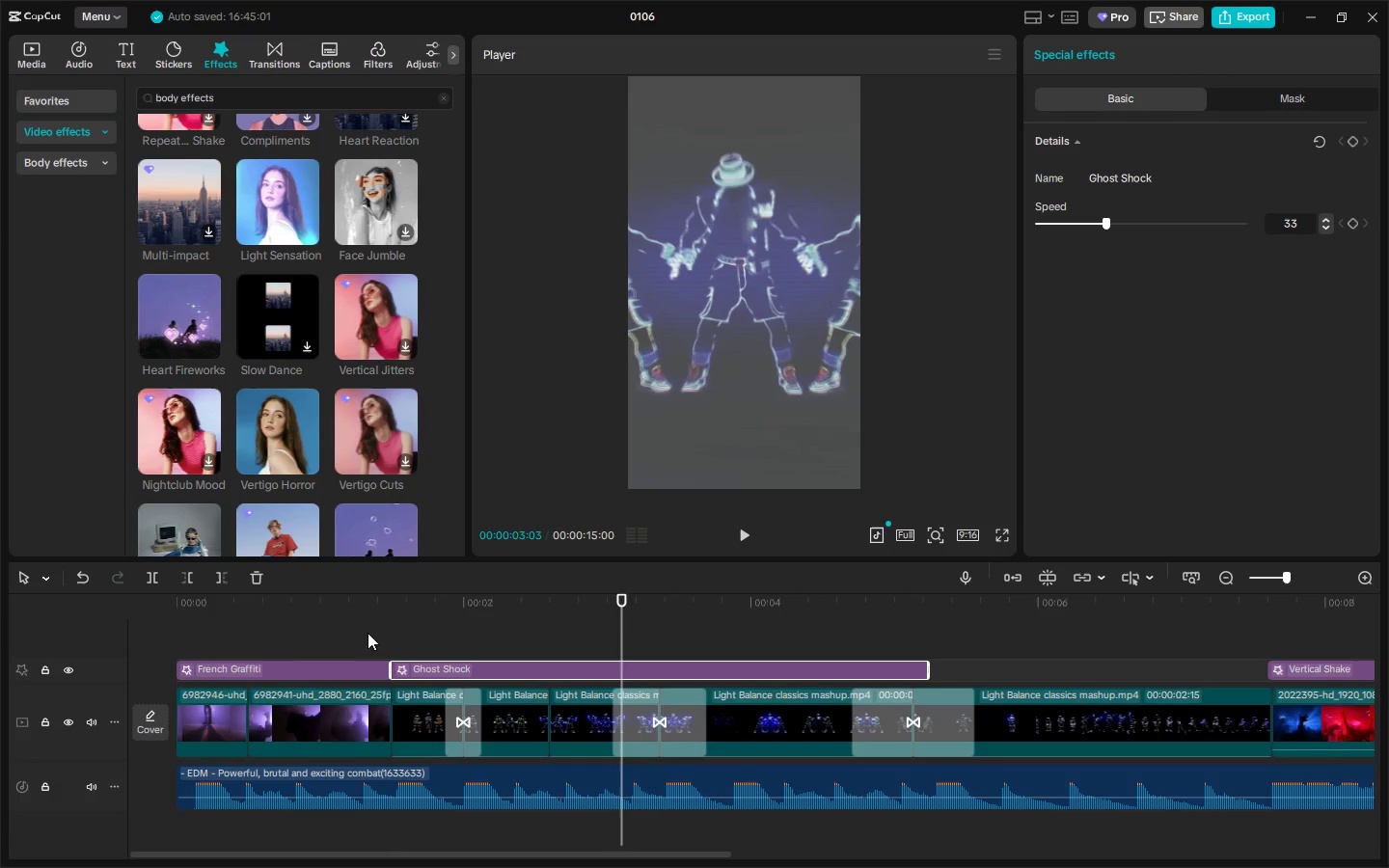 
left_click_drag(start_coordinate=[299, 614], to_coordinate=[105, 637])
 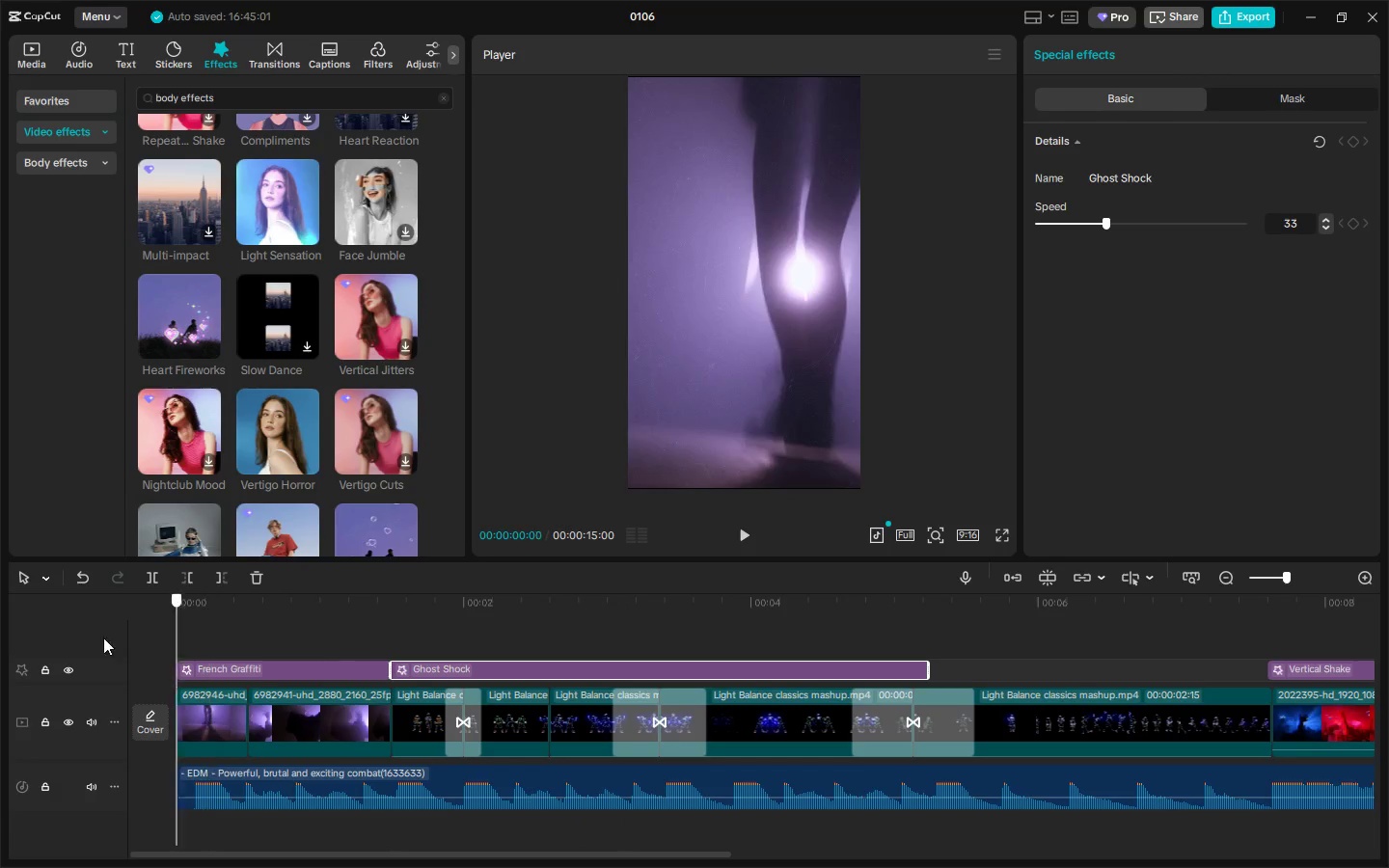 
key(Space)
 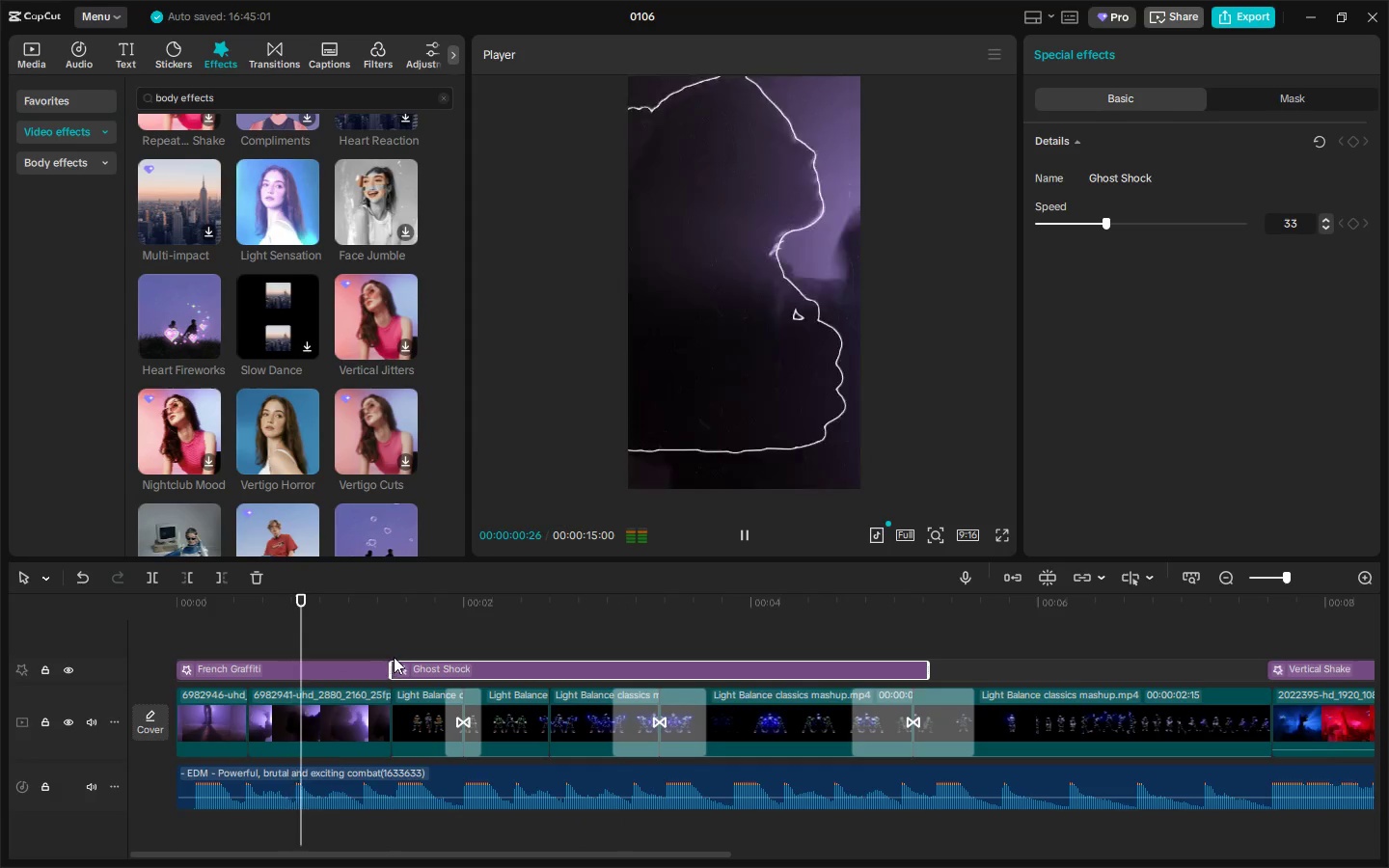 
key(Space)
 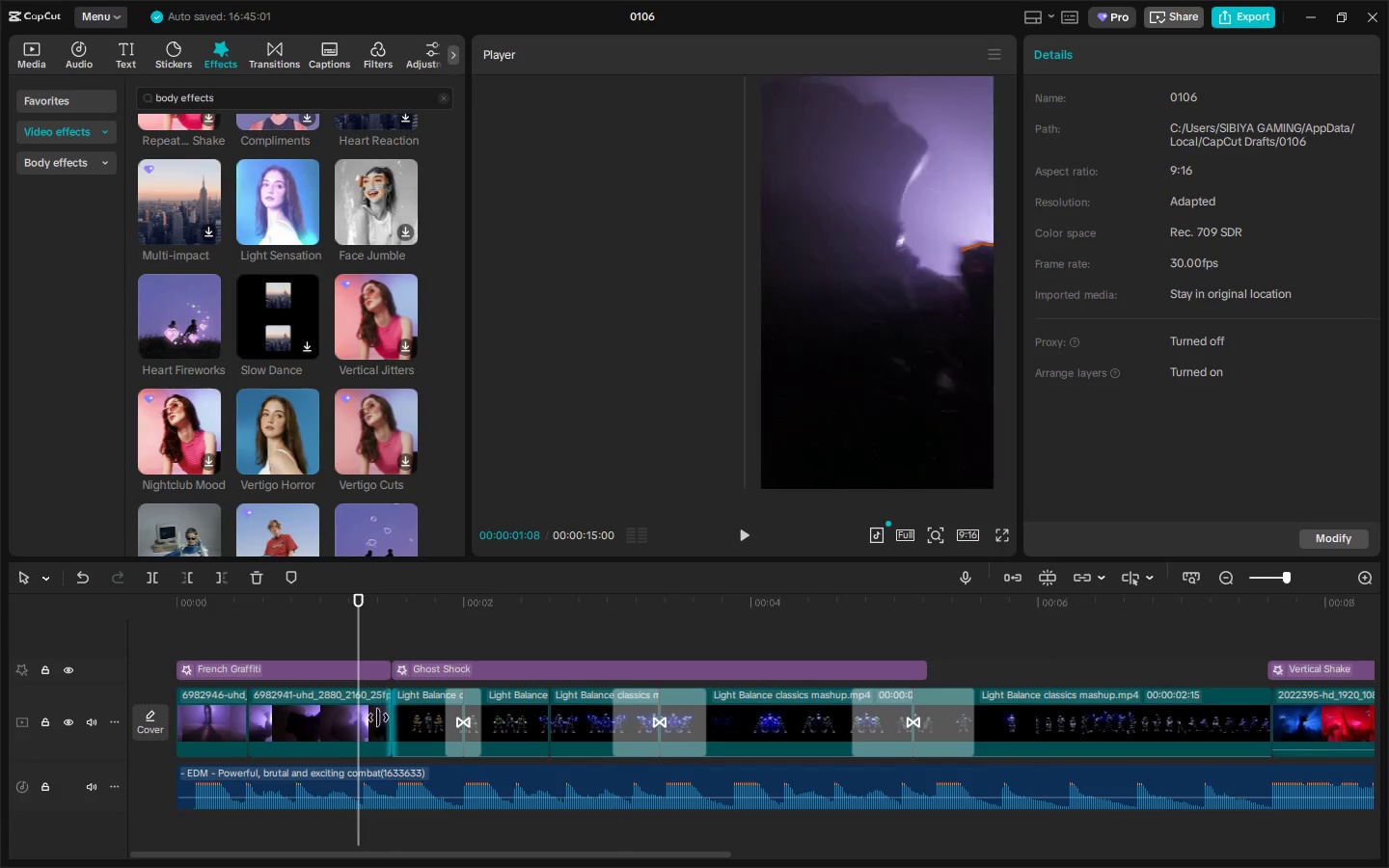 
double_click([376, 718])
 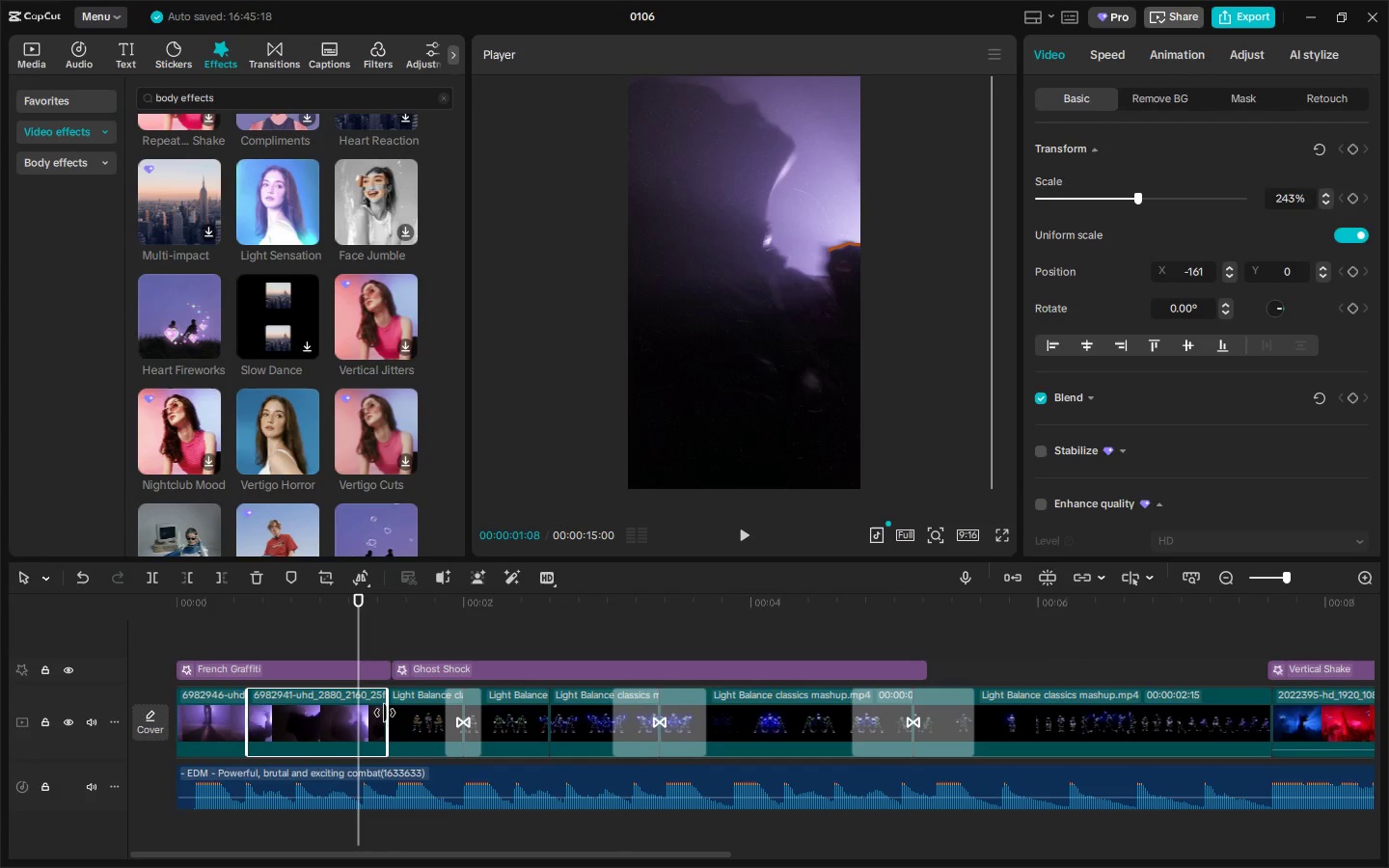 
left_click([385, 713])
 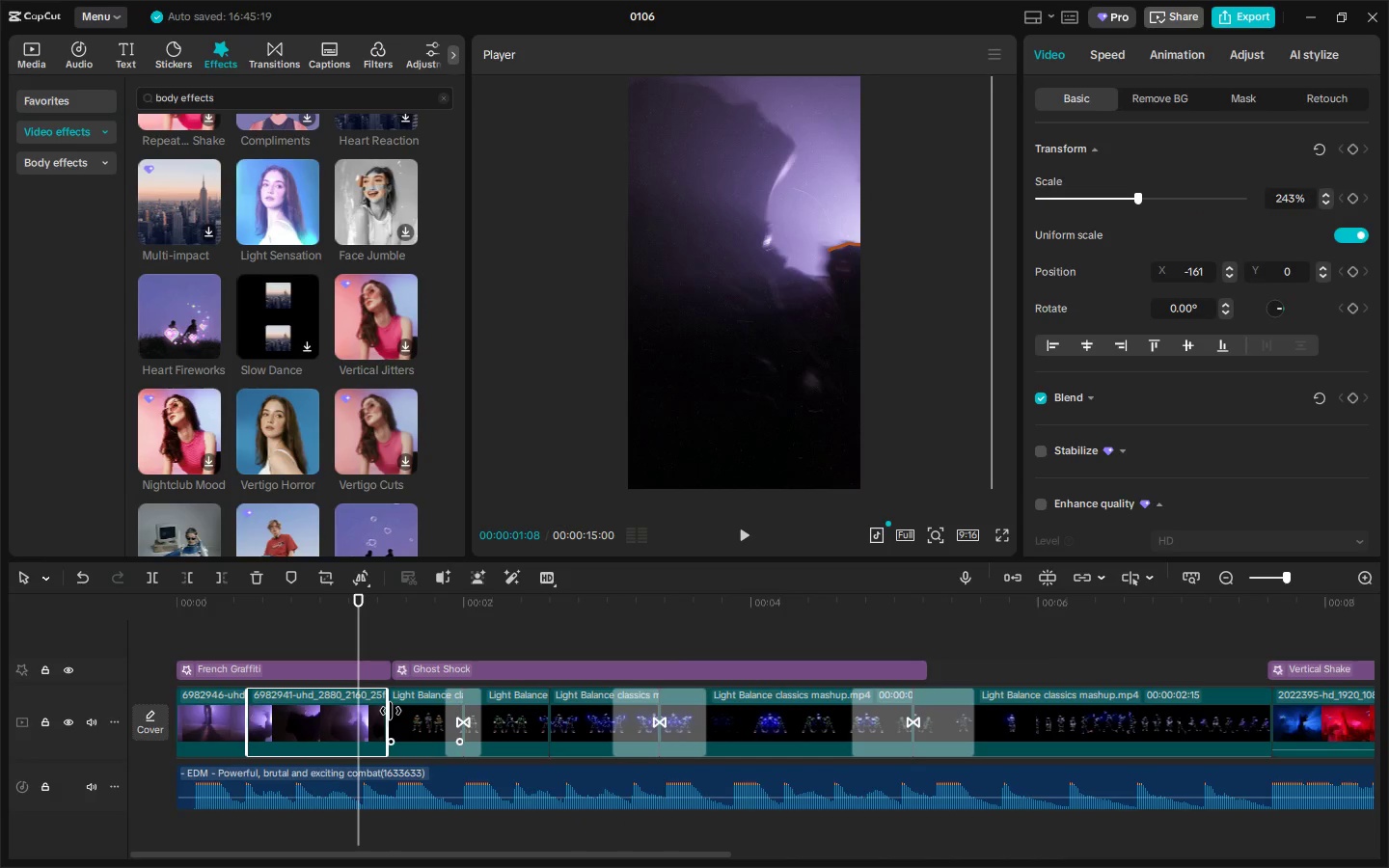 
left_click_drag(start_coordinate=[391, 711], to_coordinate=[402, 711])
 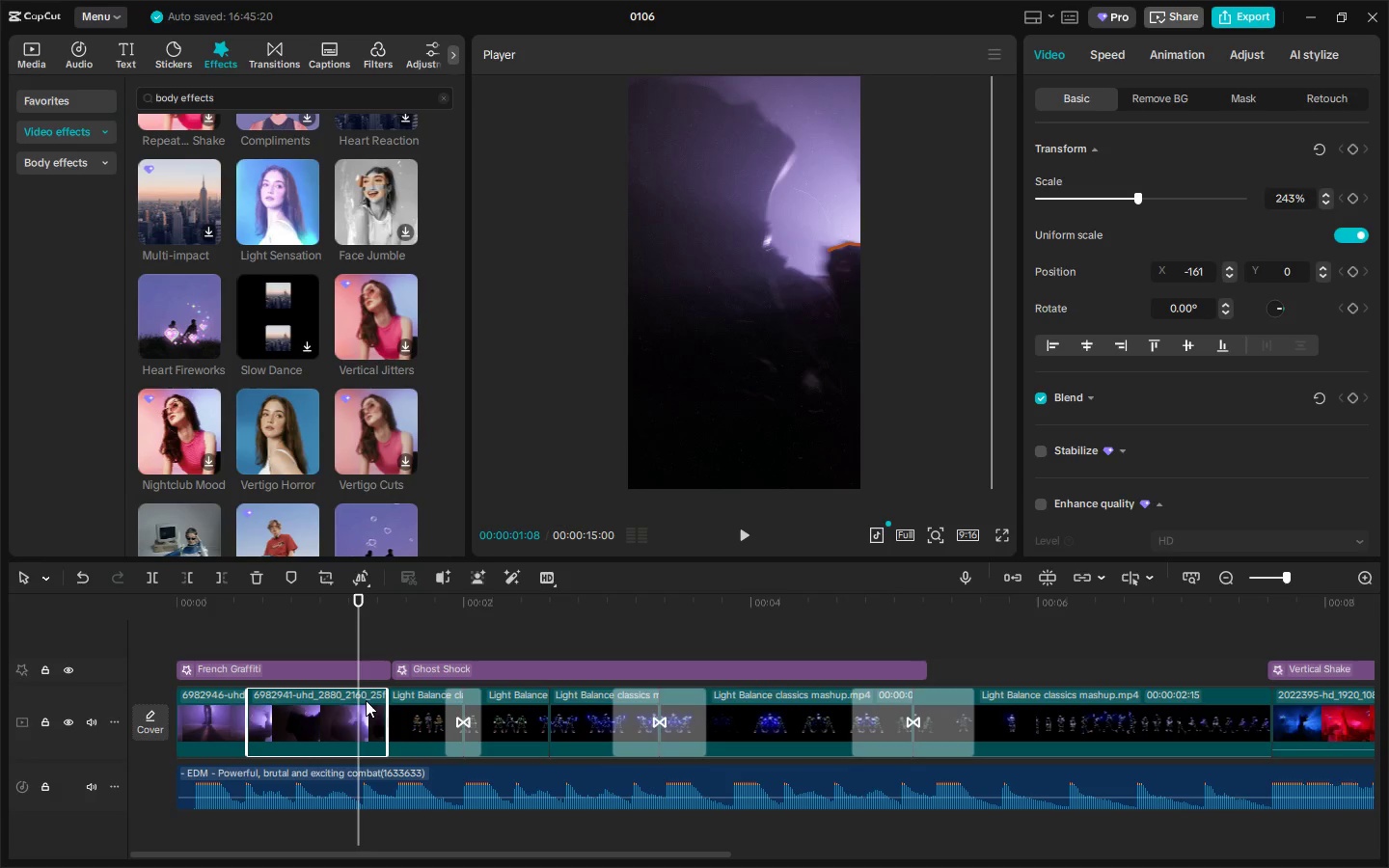 
left_click([368, 692])
 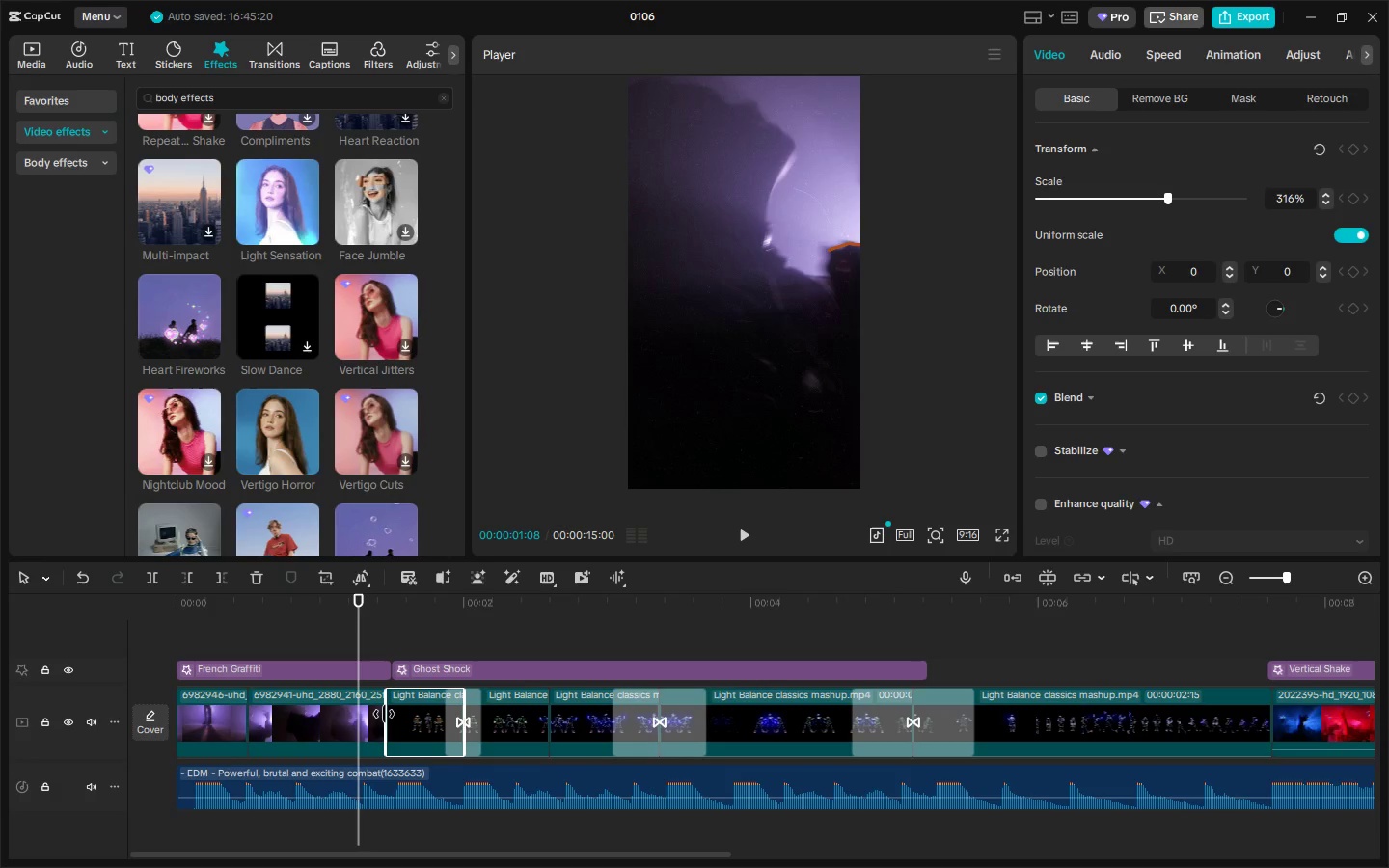 
left_click_drag(start_coordinate=[384, 714], to_coordinate=[402, 715])
 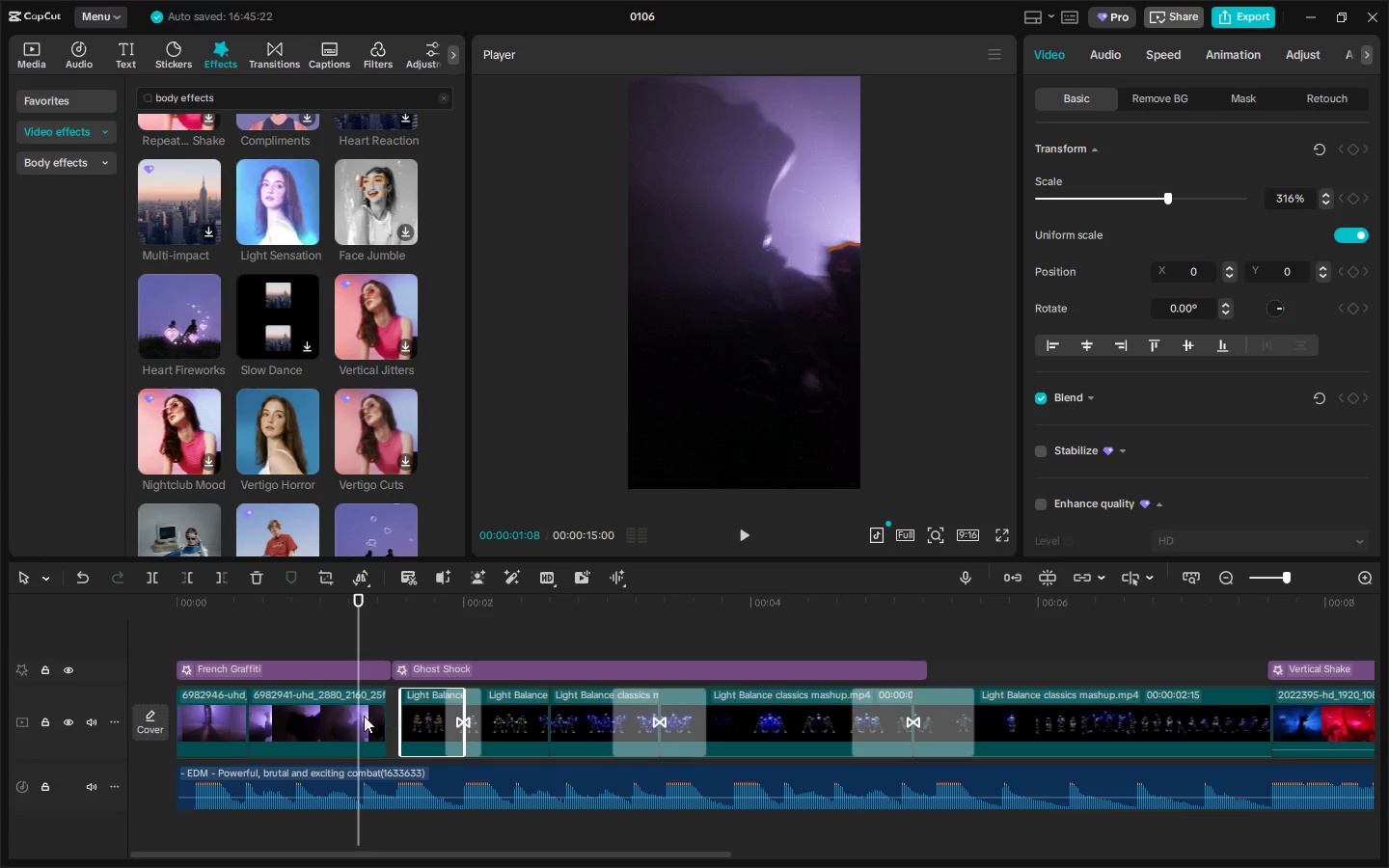 
left_click([362, 716])
 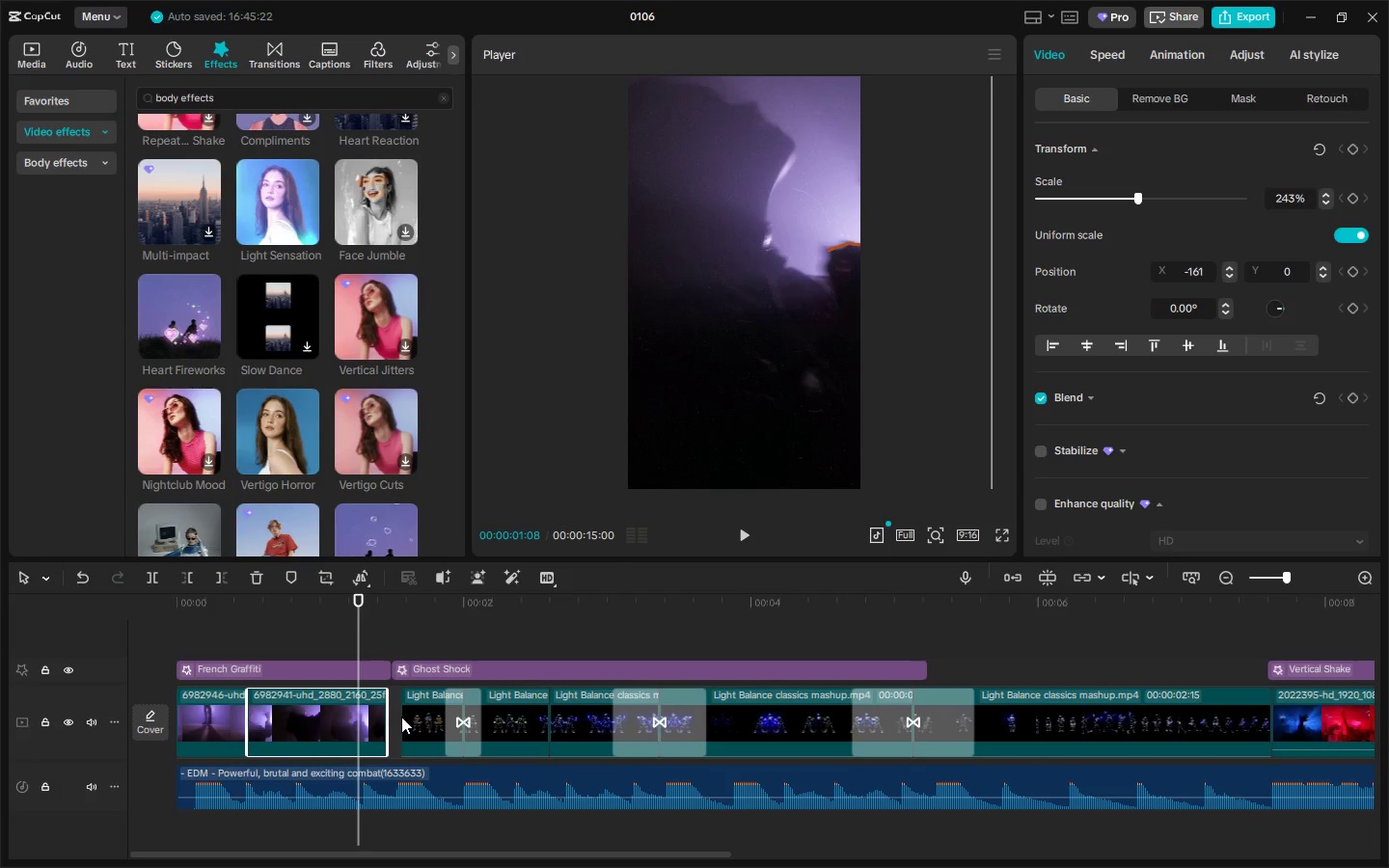 
key(Space)
 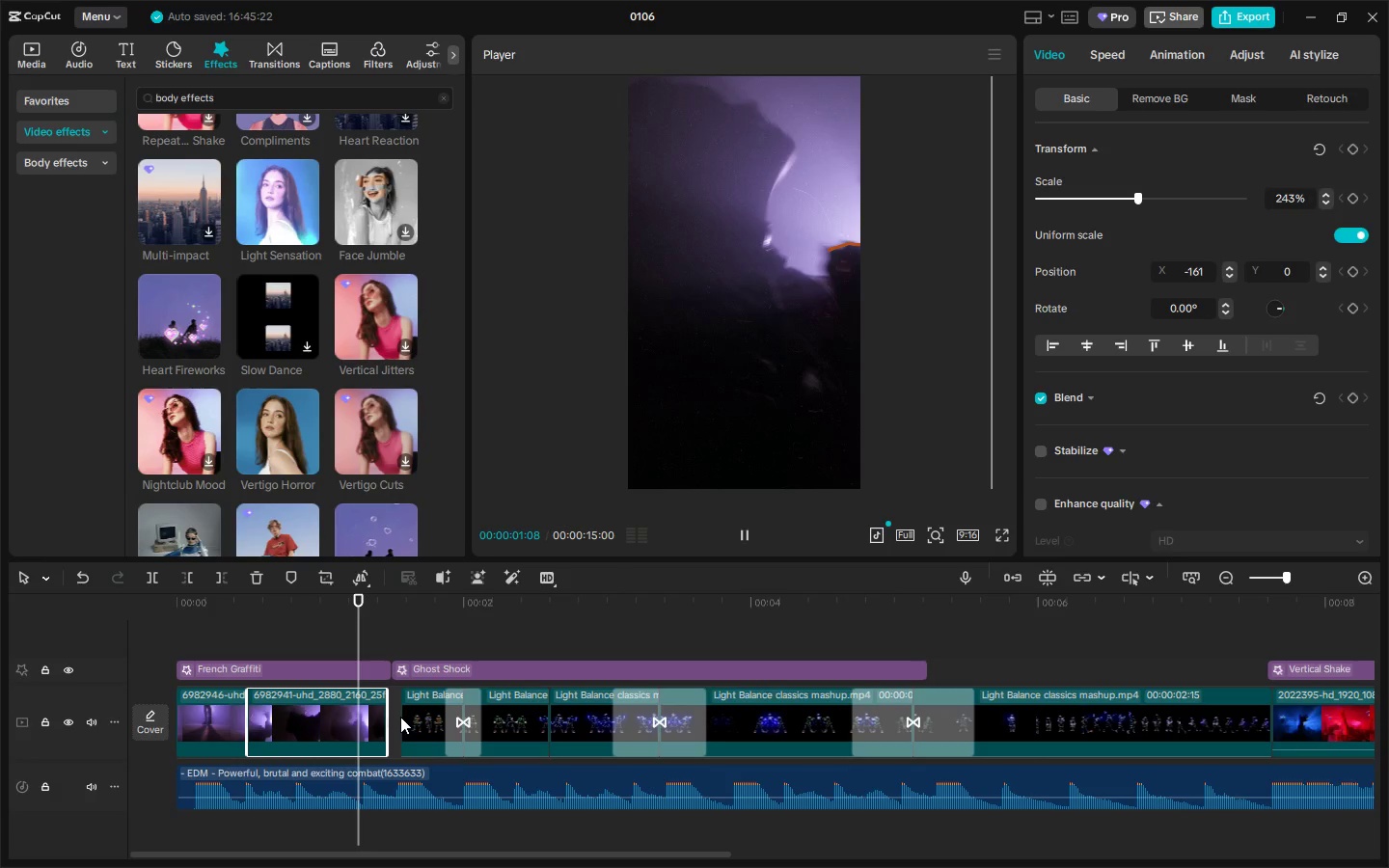 
key(Space)
 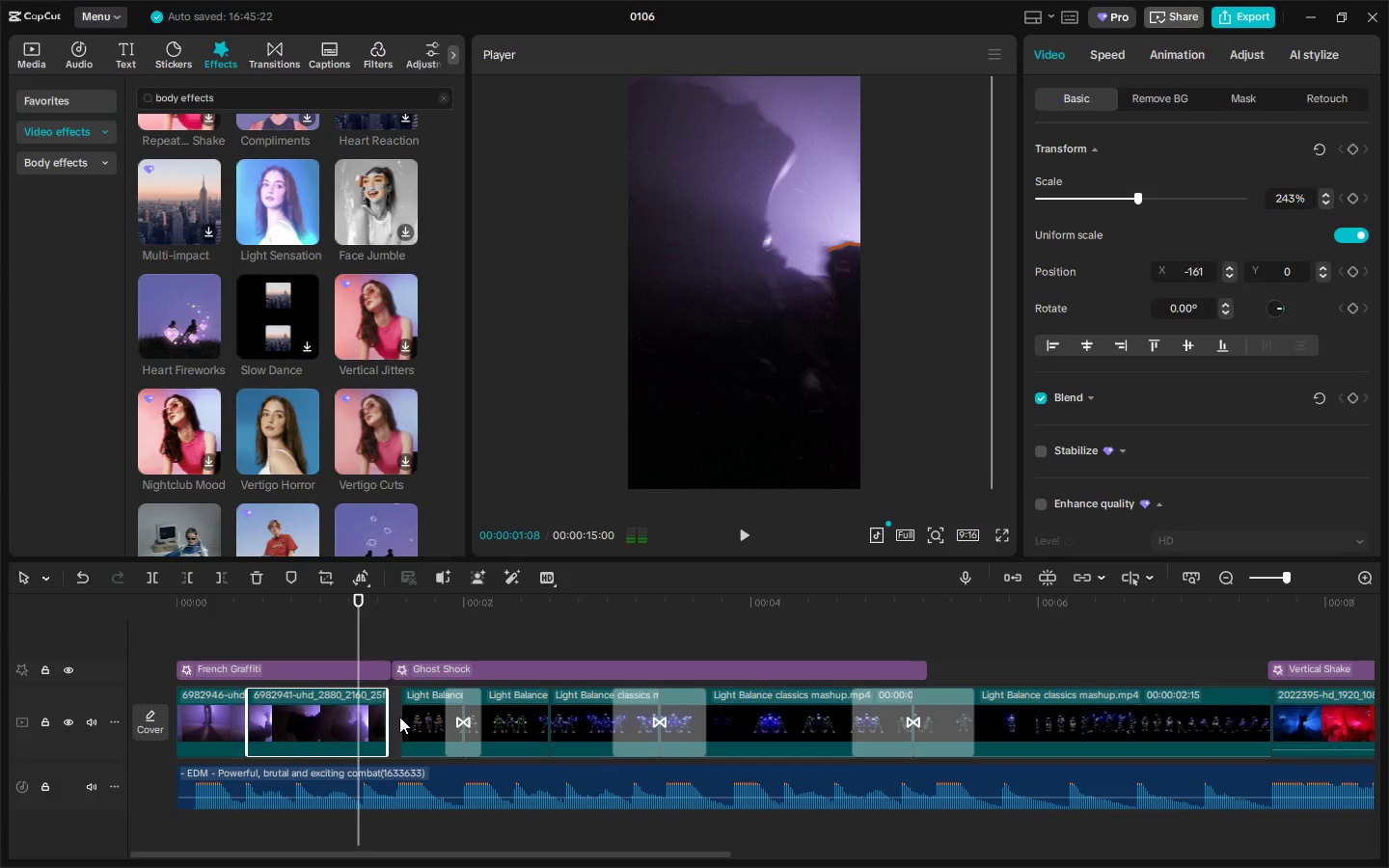 
left_click([399, 717])
 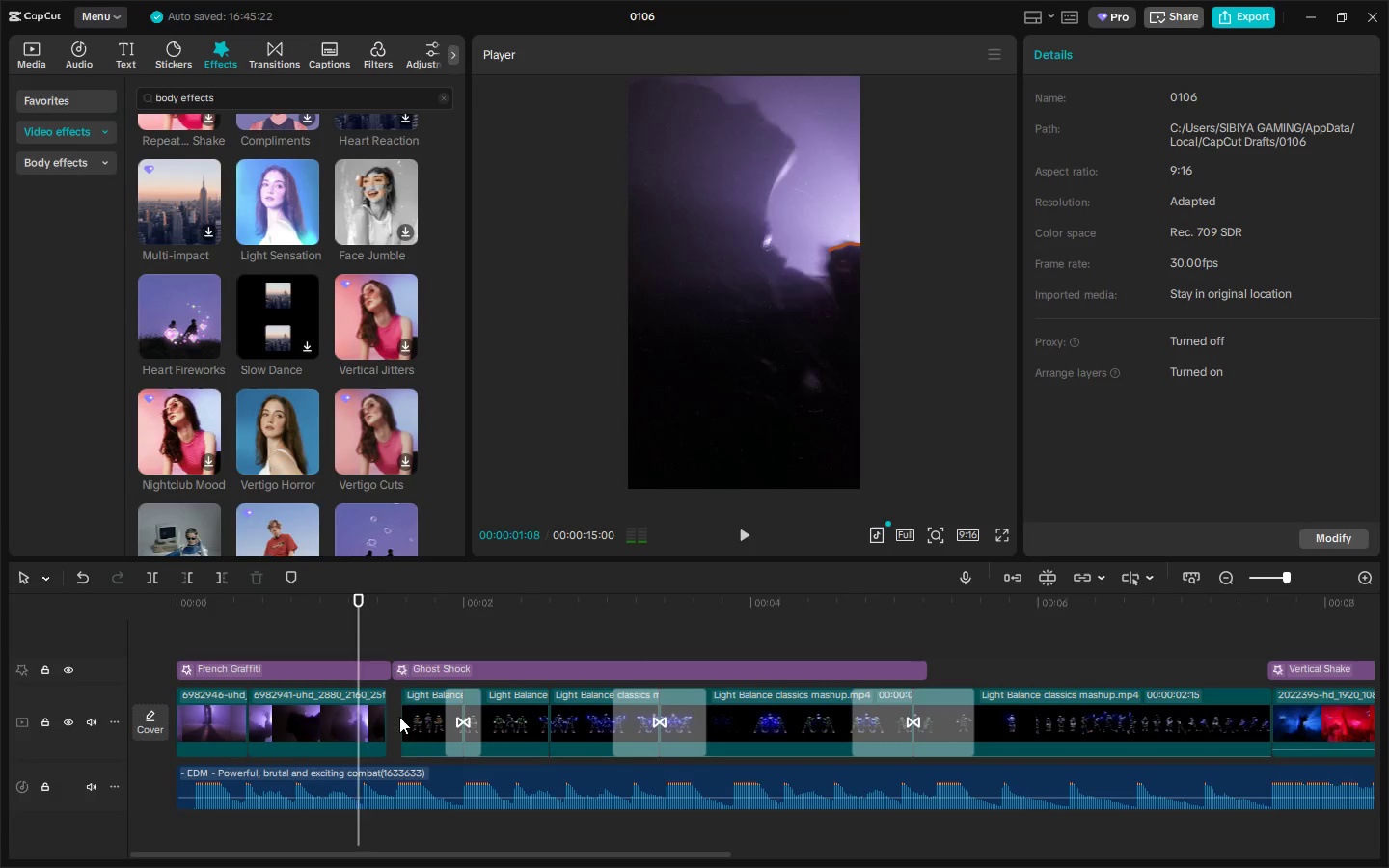 
hold_key(key=Space, duration=1.28)
 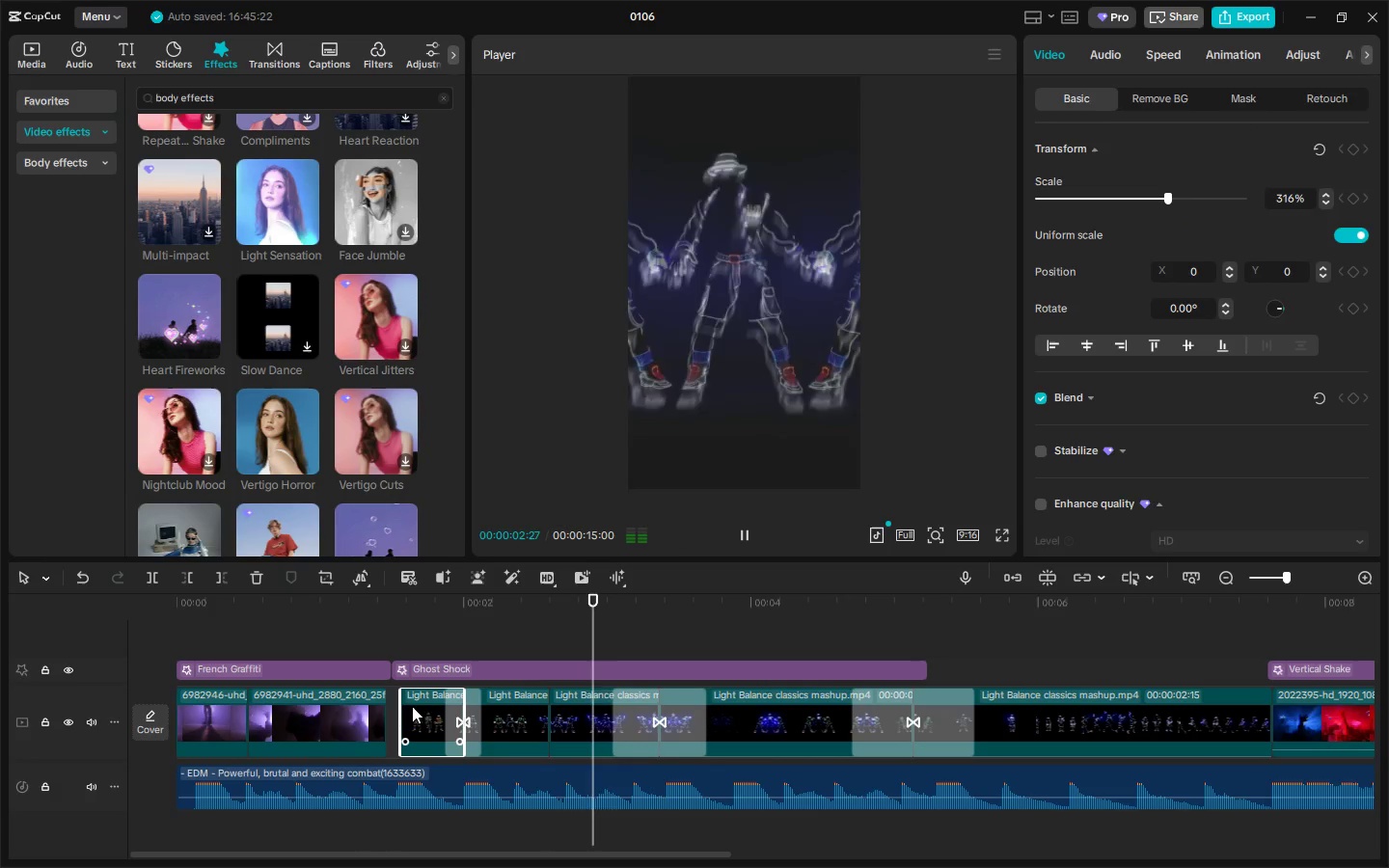 
left_click([441, 716])
 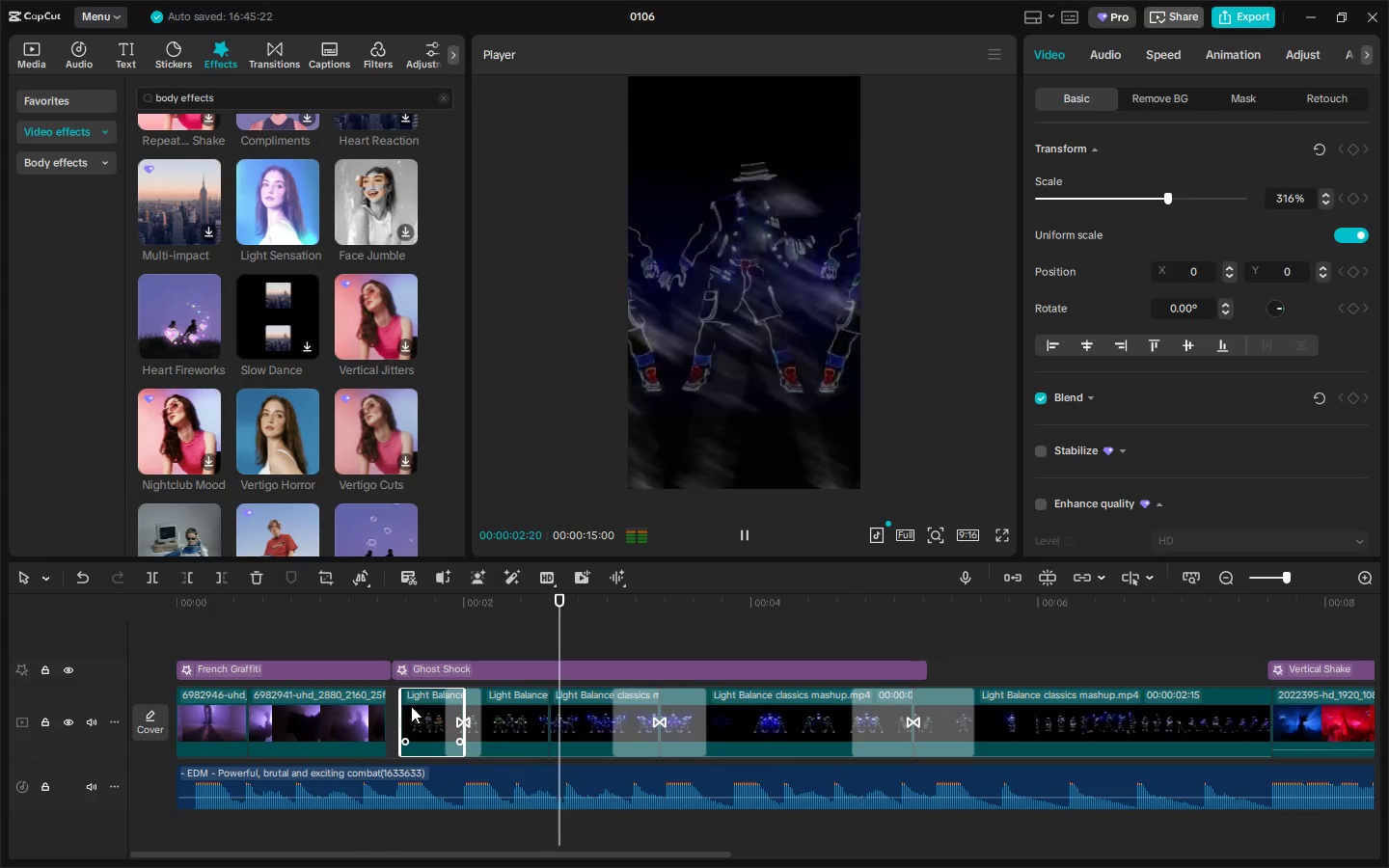 
key(Space)
 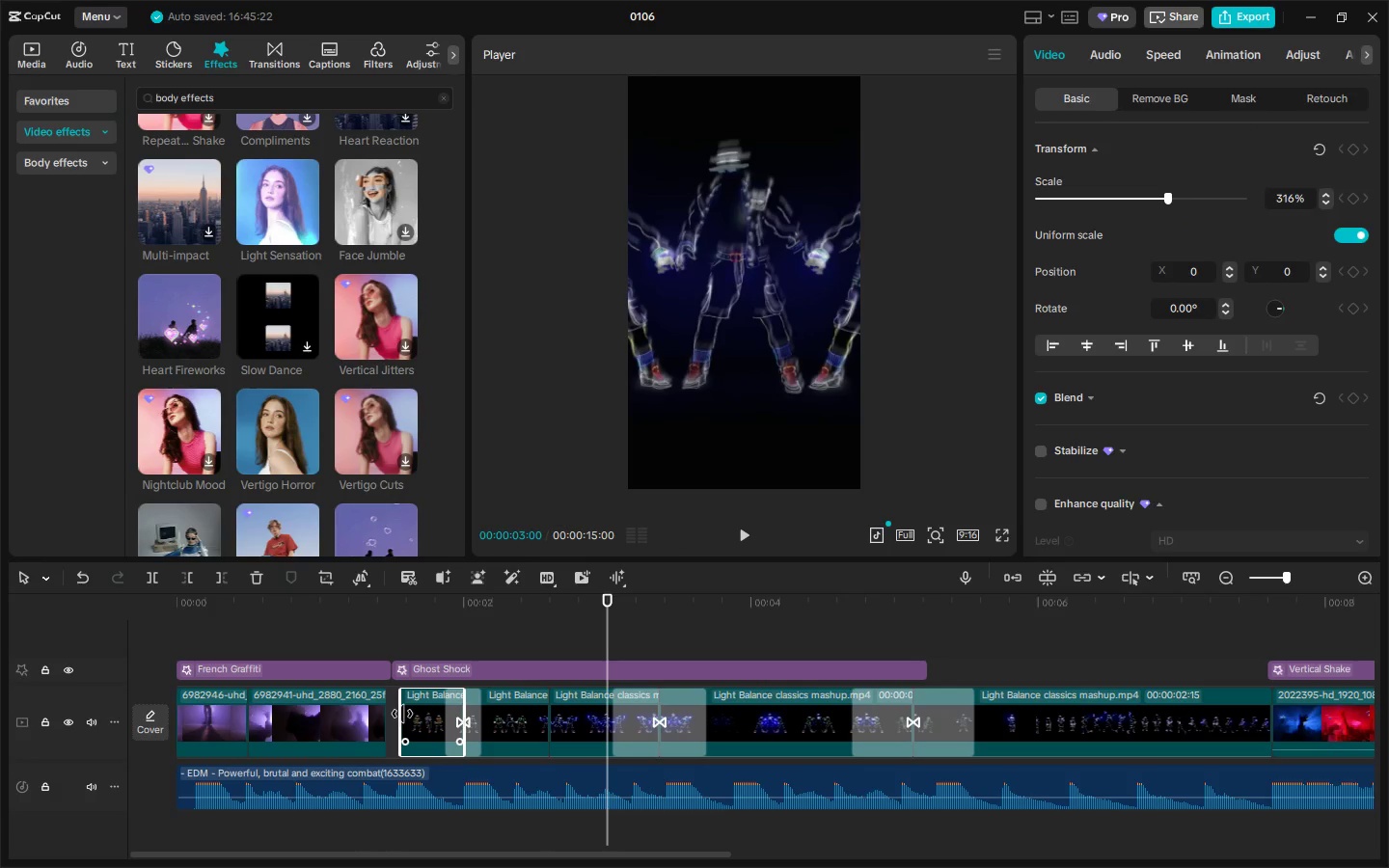 
left_click_drag(start_coordinate=[400, 715], to_coordinate=[395, 716])
 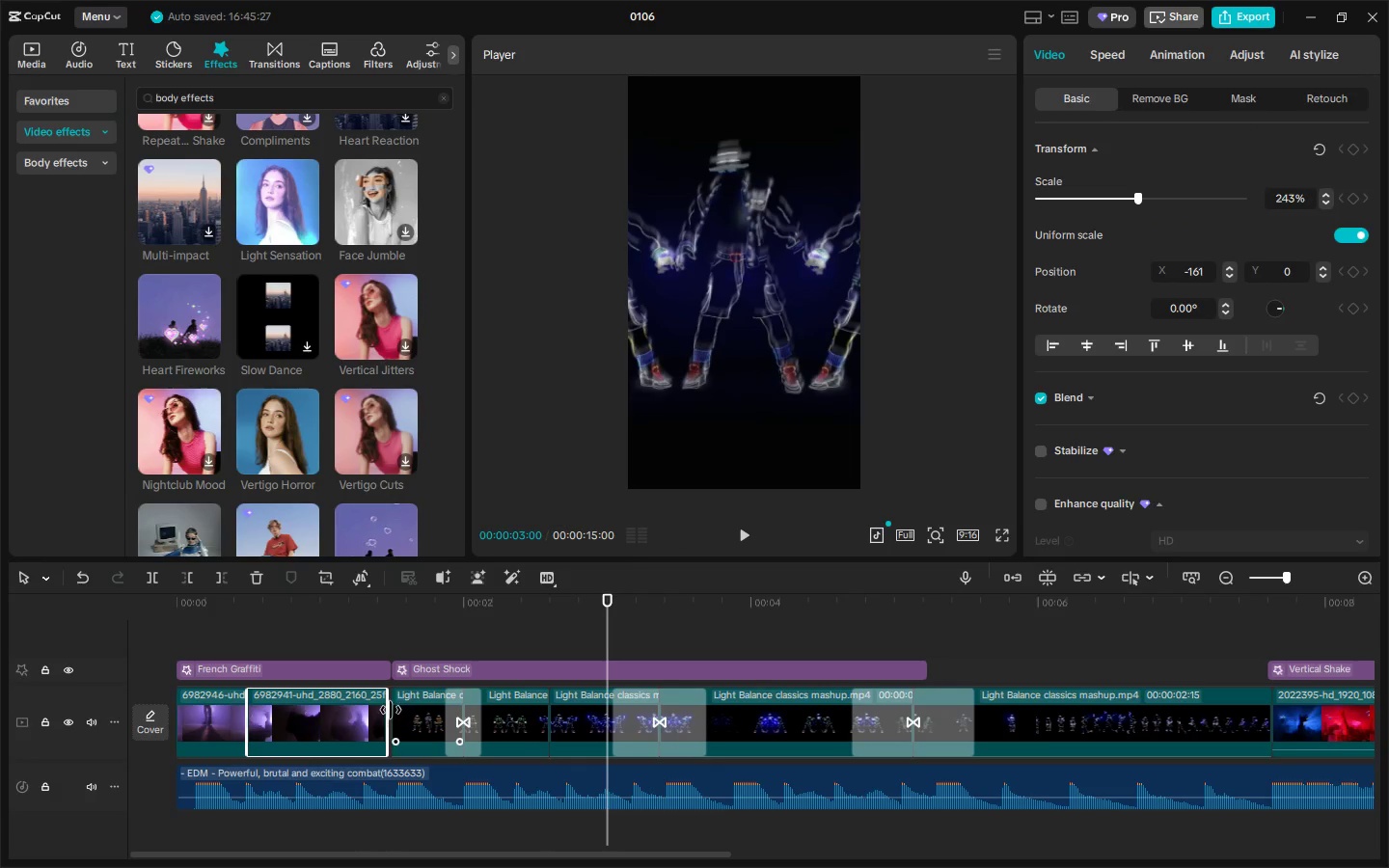 
left_click_drag(start_coordinate=[388, 710], to_coordinate=[395, 710])
 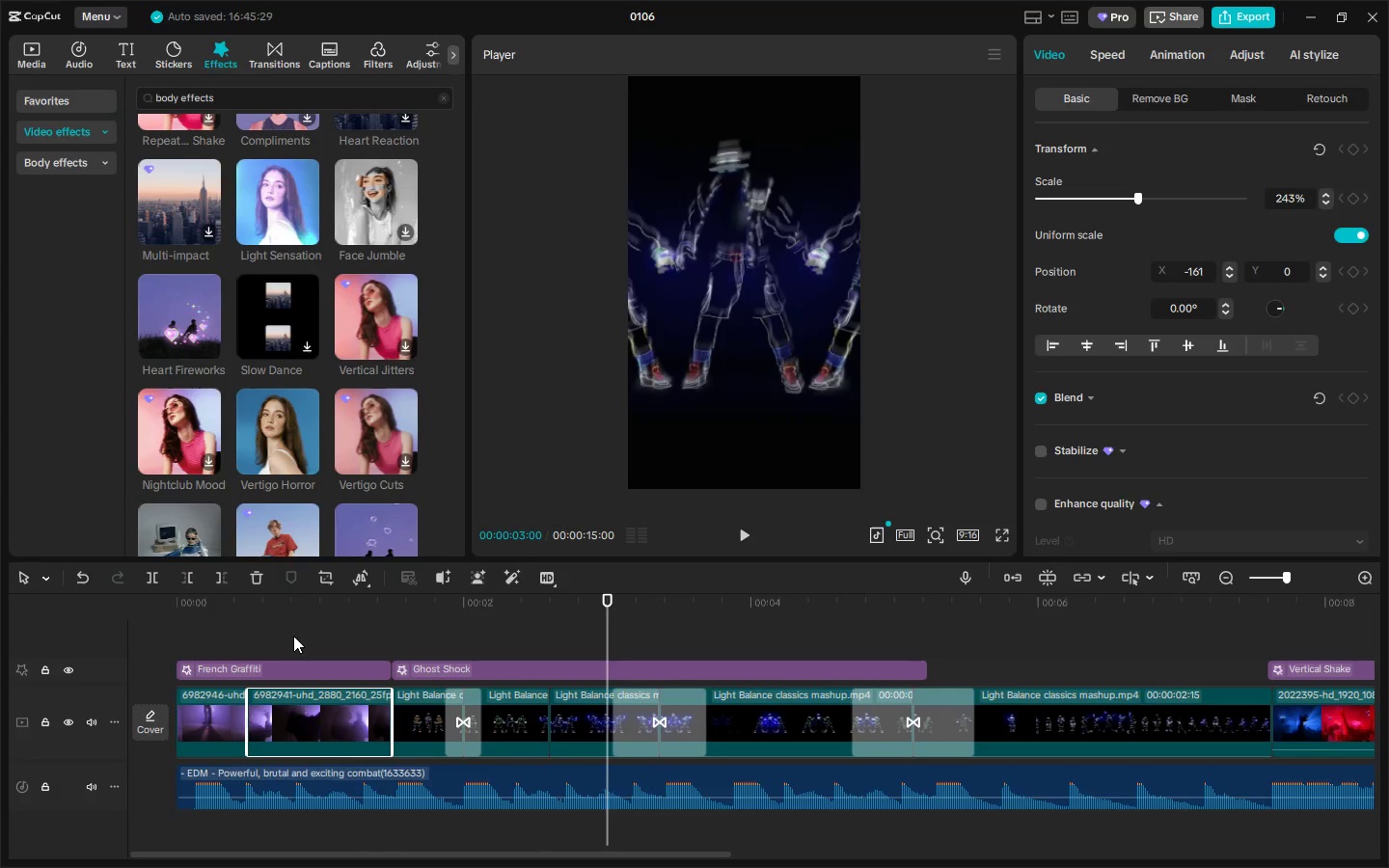 
key(Space)
 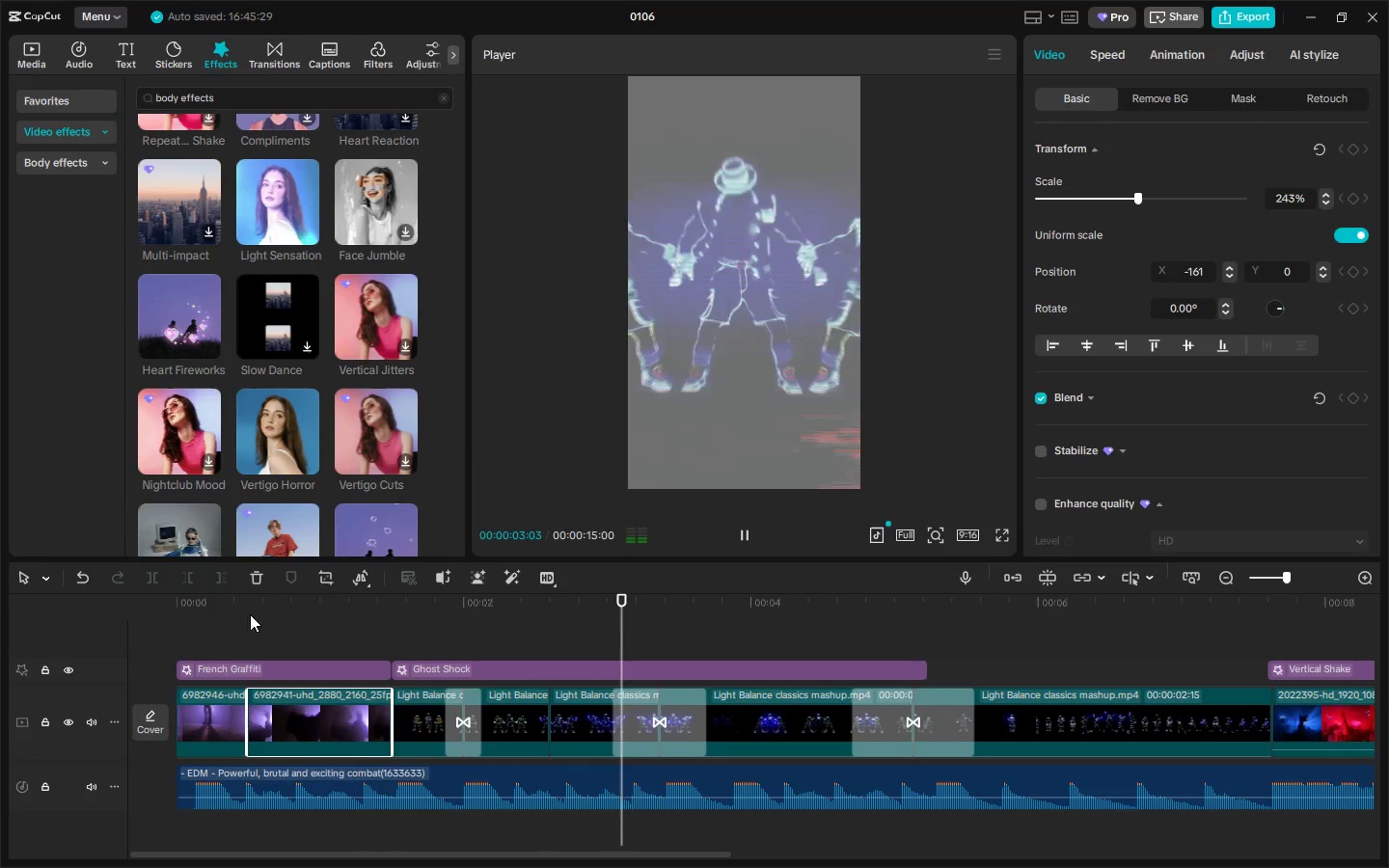 
key(Space)
 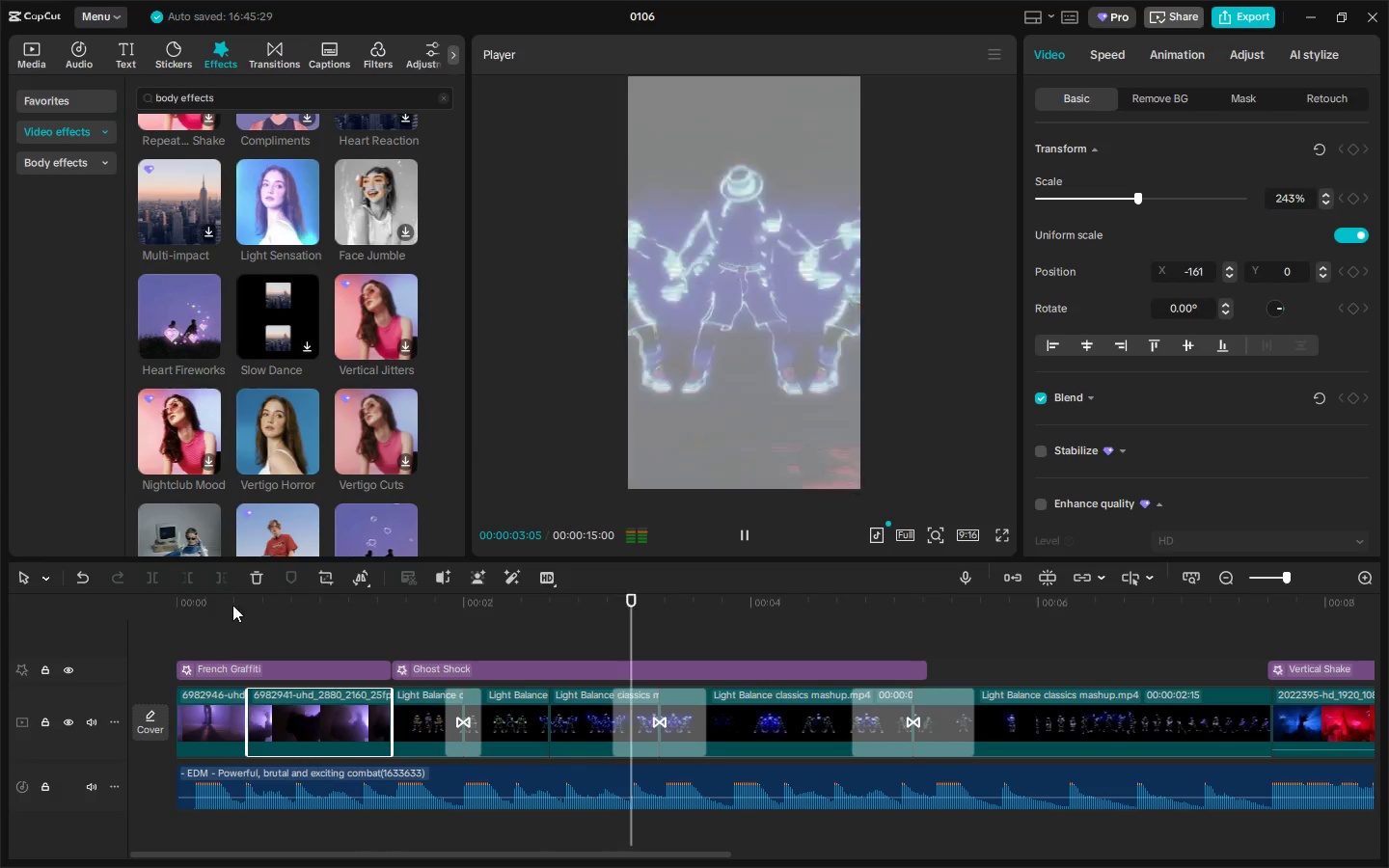 
left_click_drag(start_coordinate=[231, 604], to_coordinate=[98, 595])
 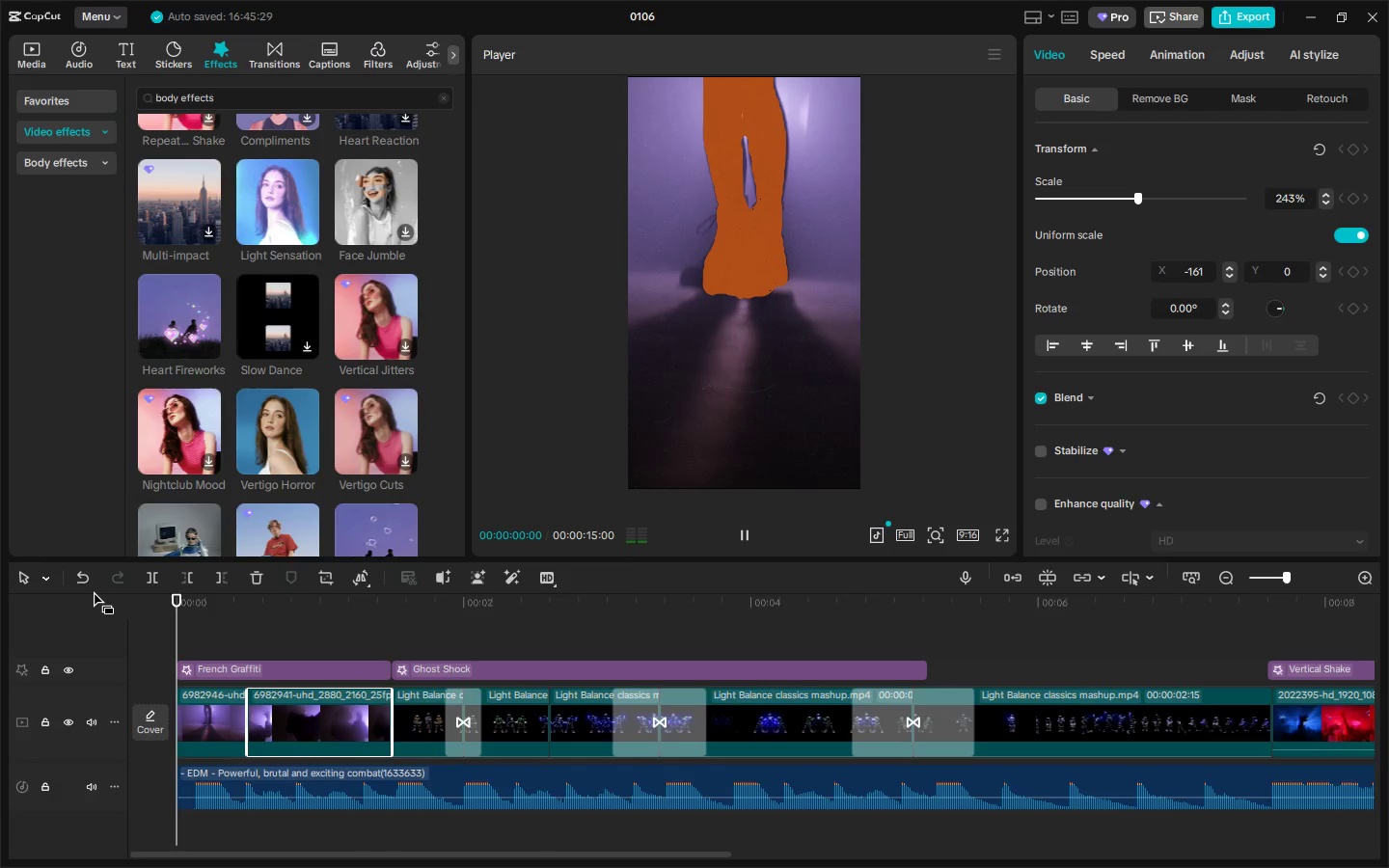 
key(Space)
 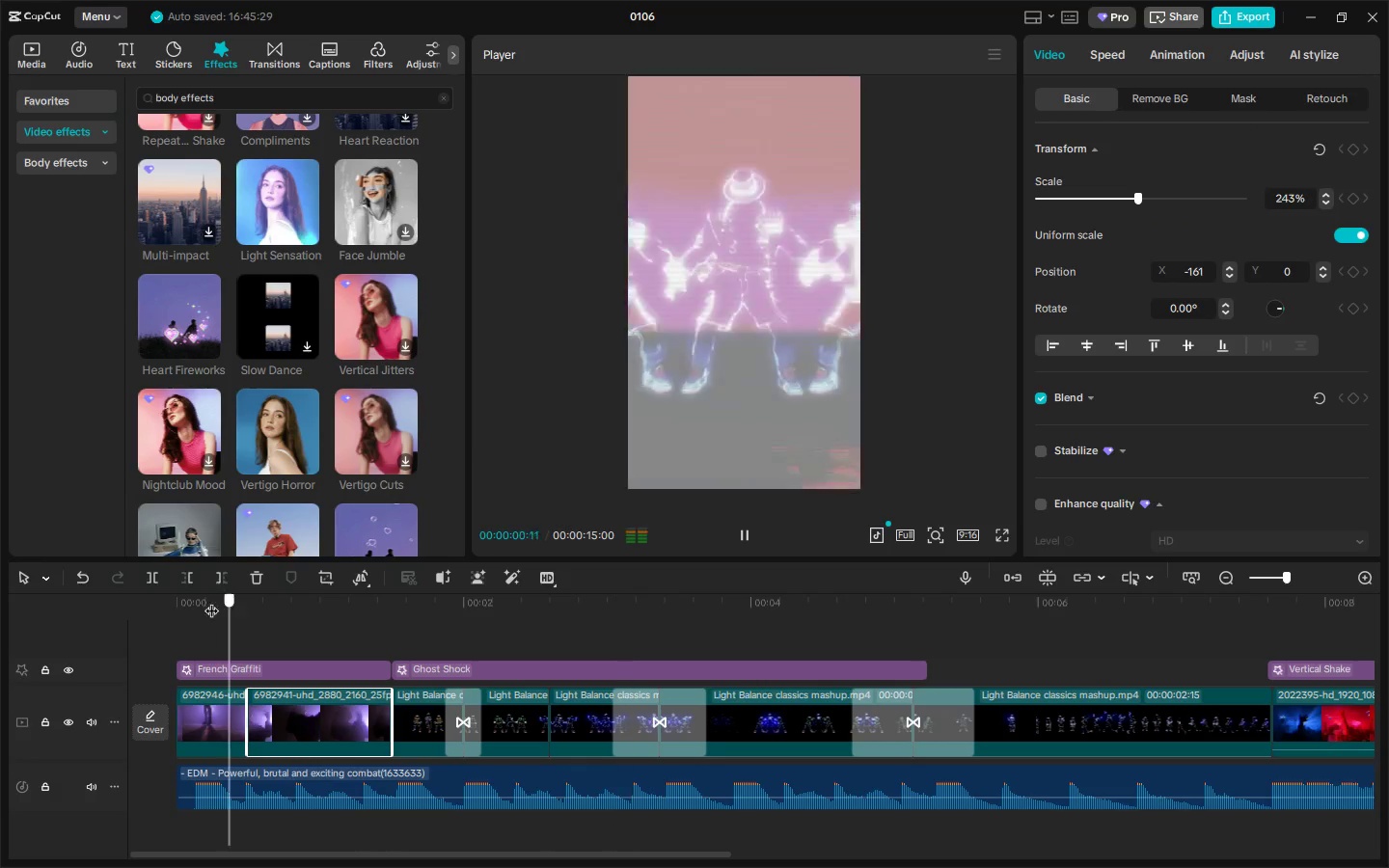 
key(Space)
 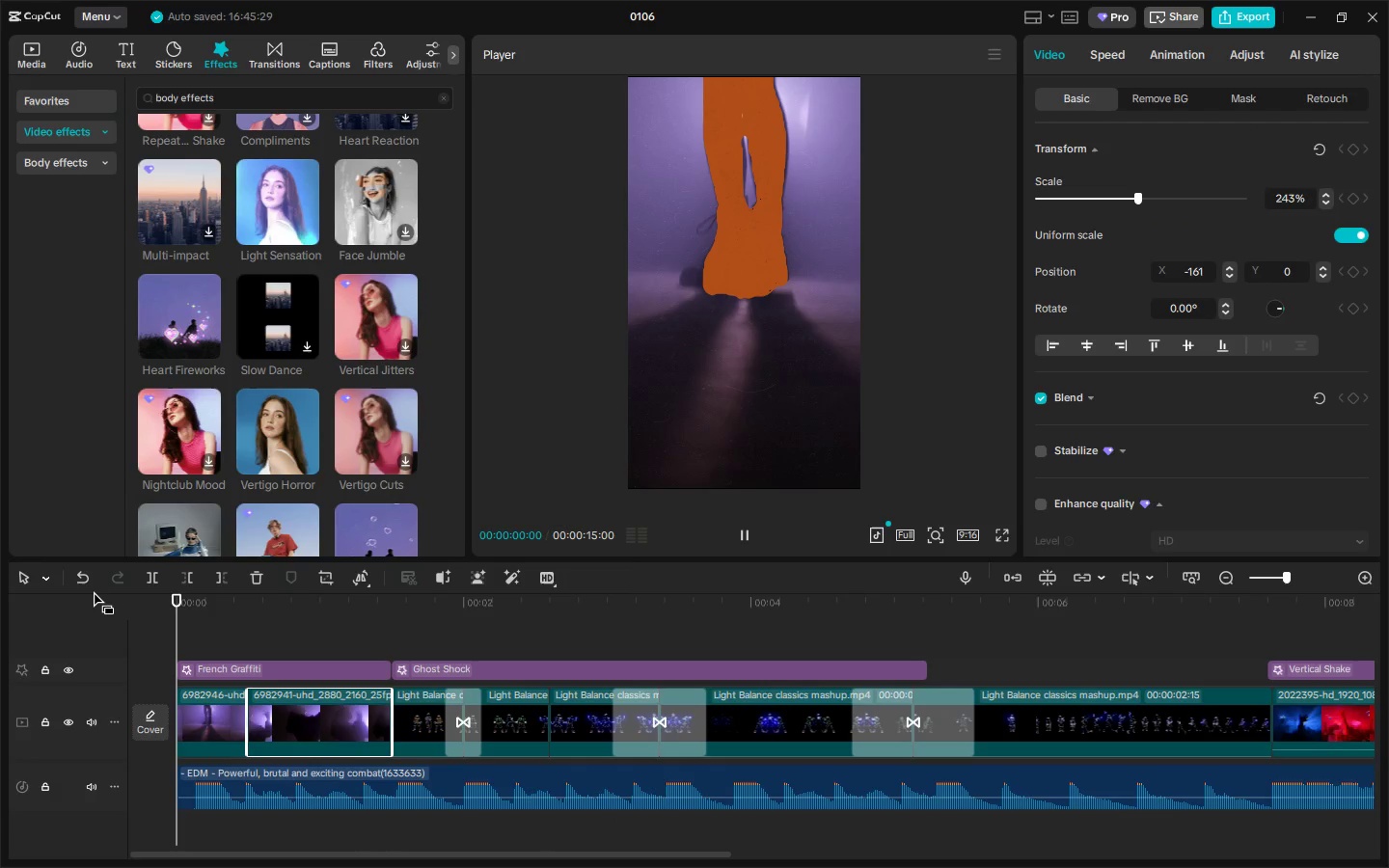 
key(Space)
 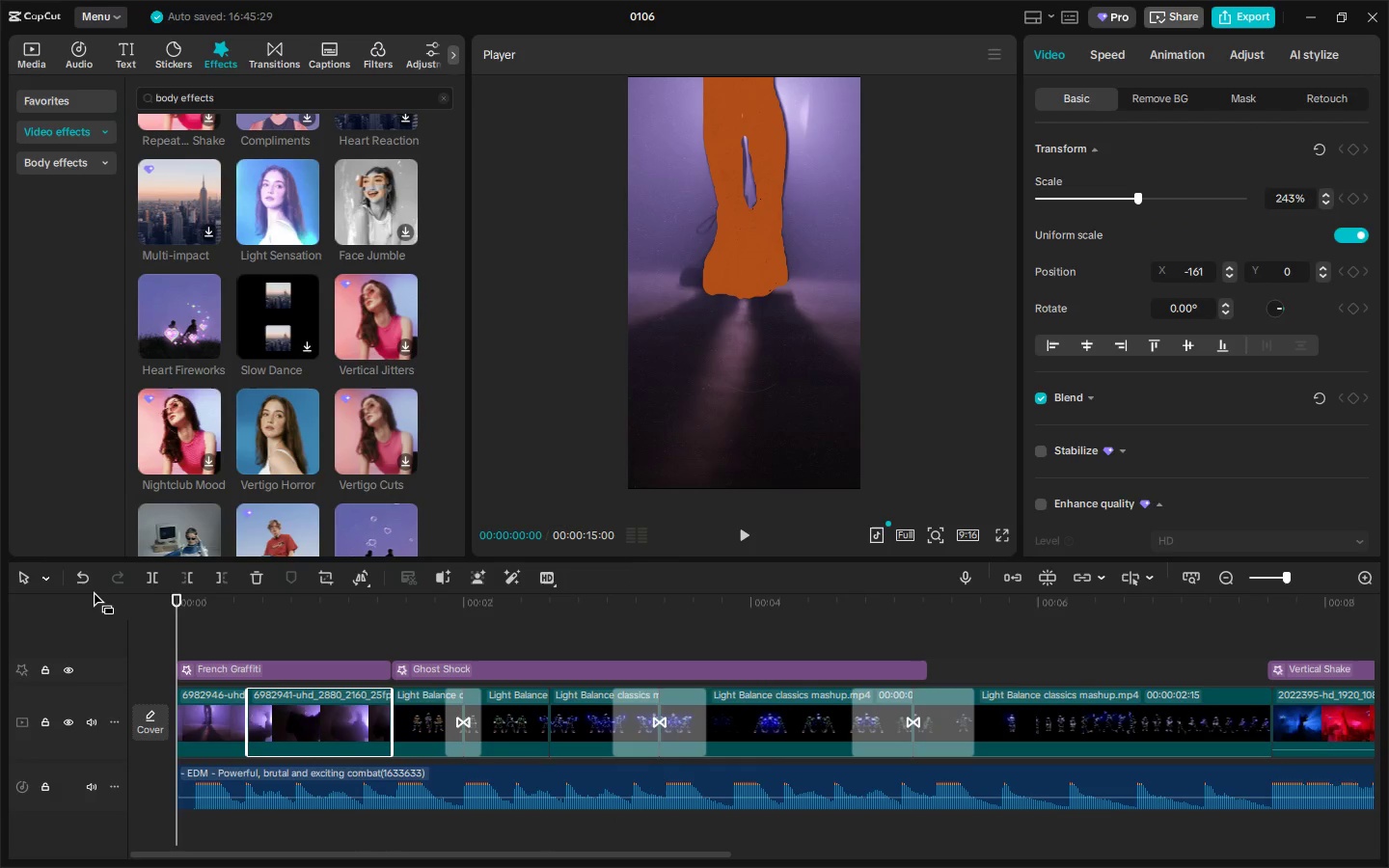 
key(Space)
 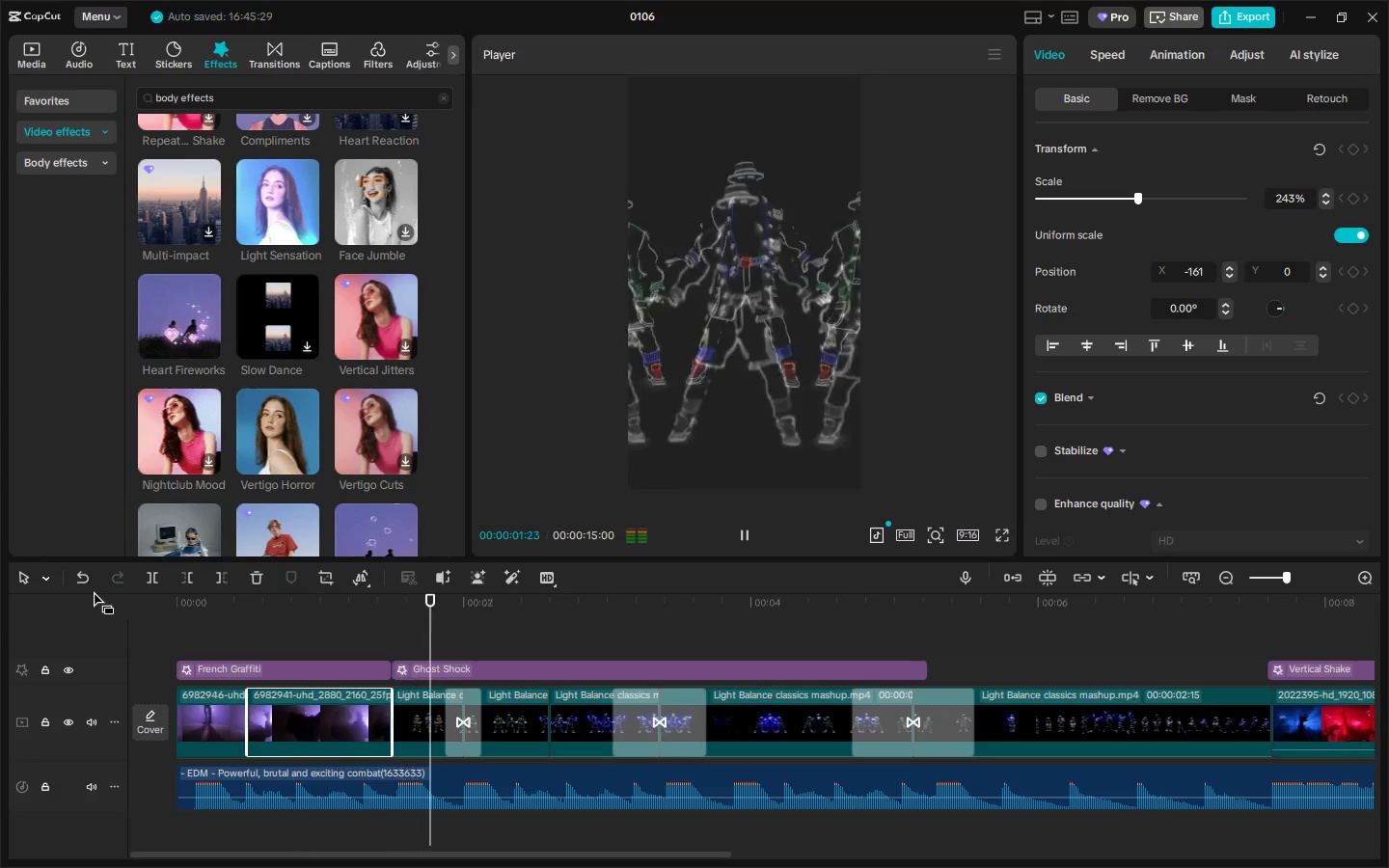 
key(Space)
 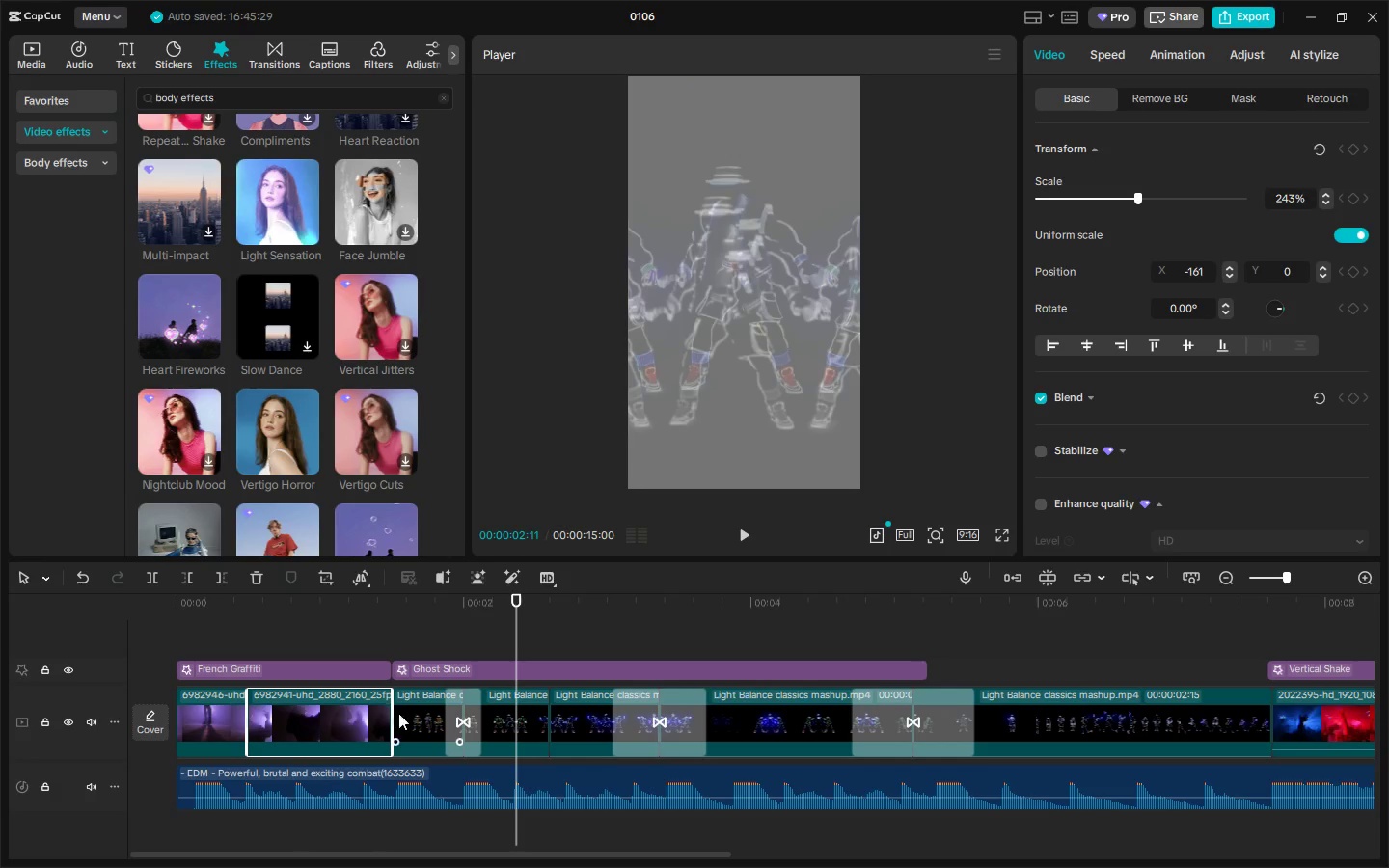 
left_click([313, 608])
 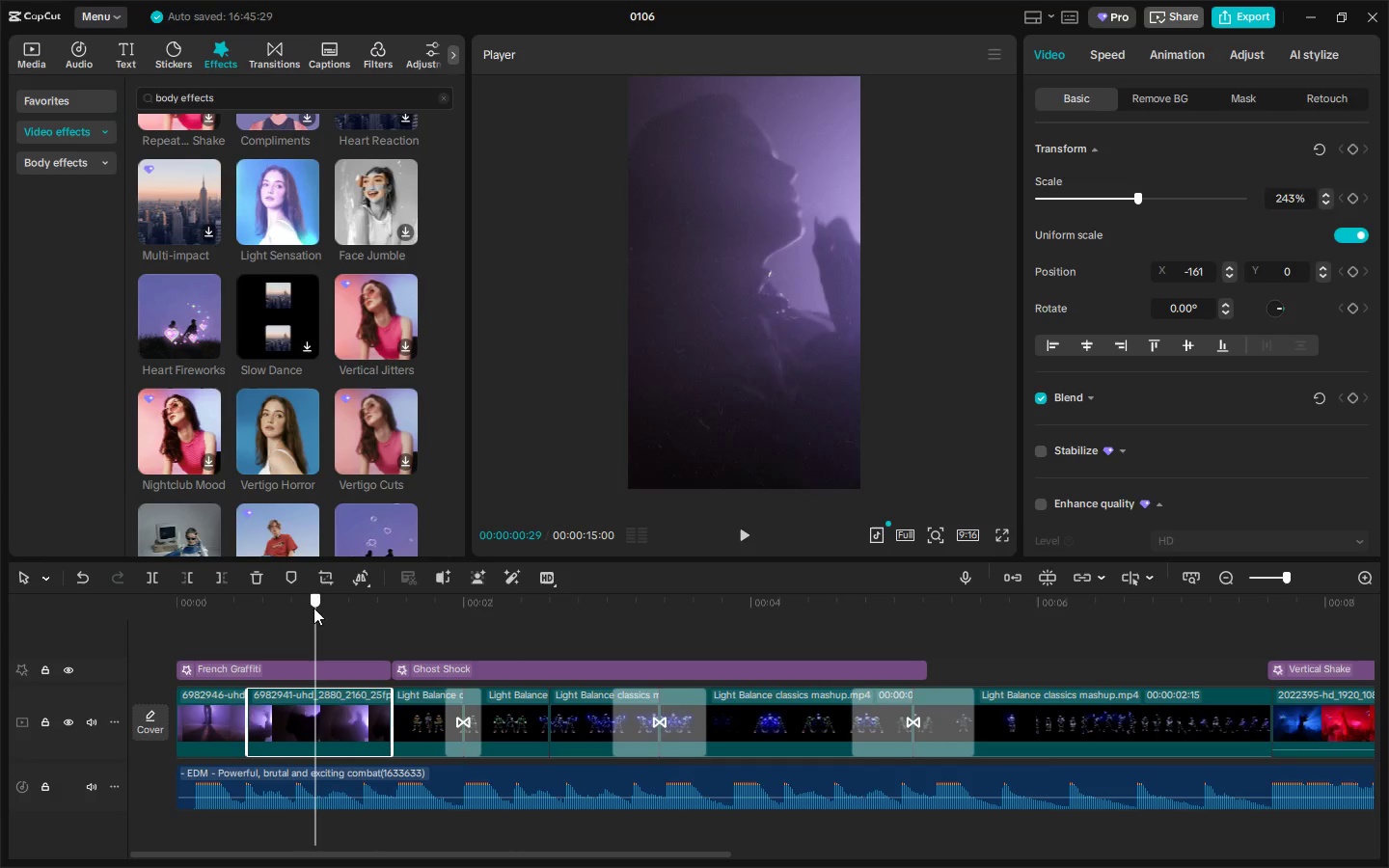 
key(Space)
 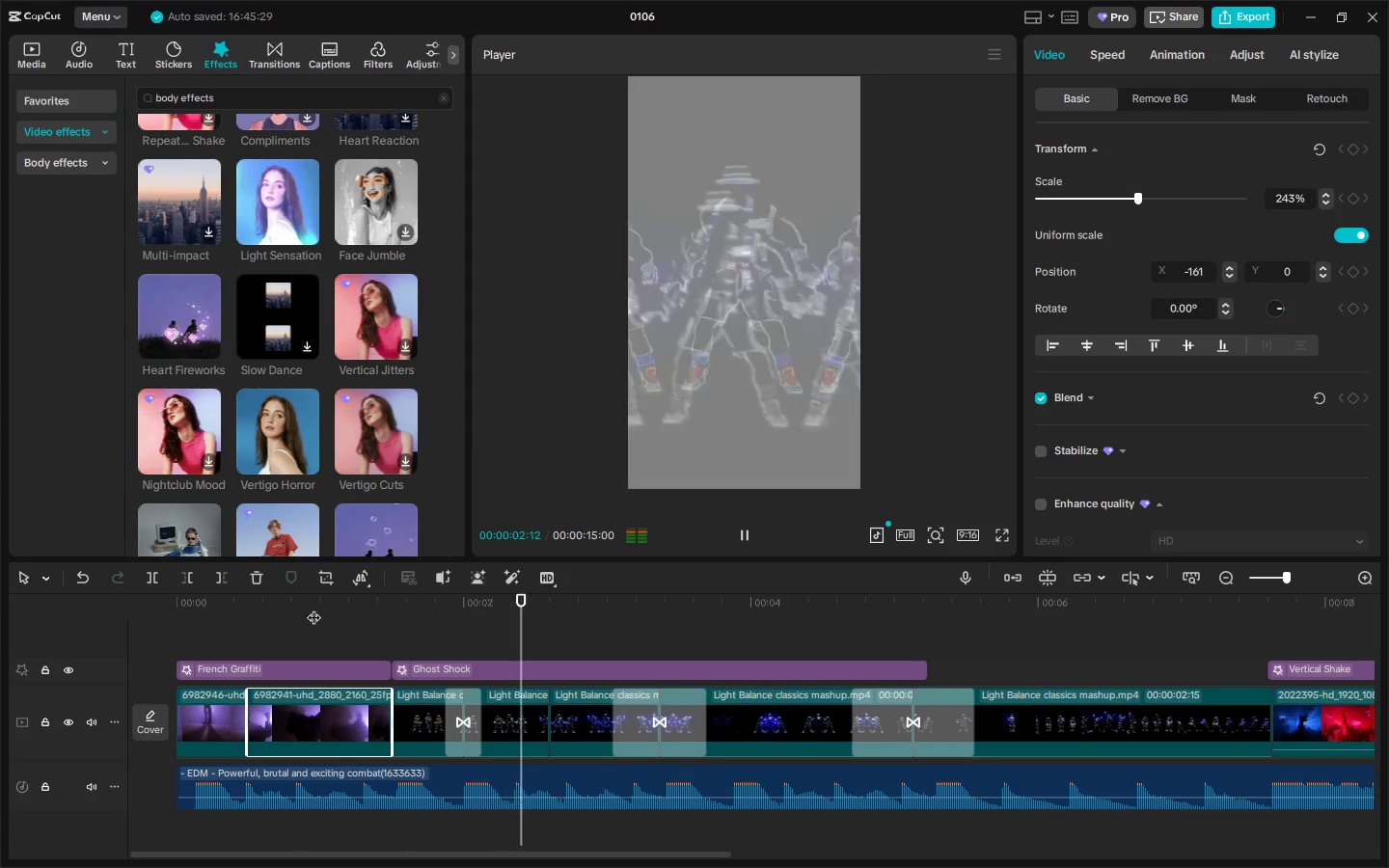 
key(Space)
 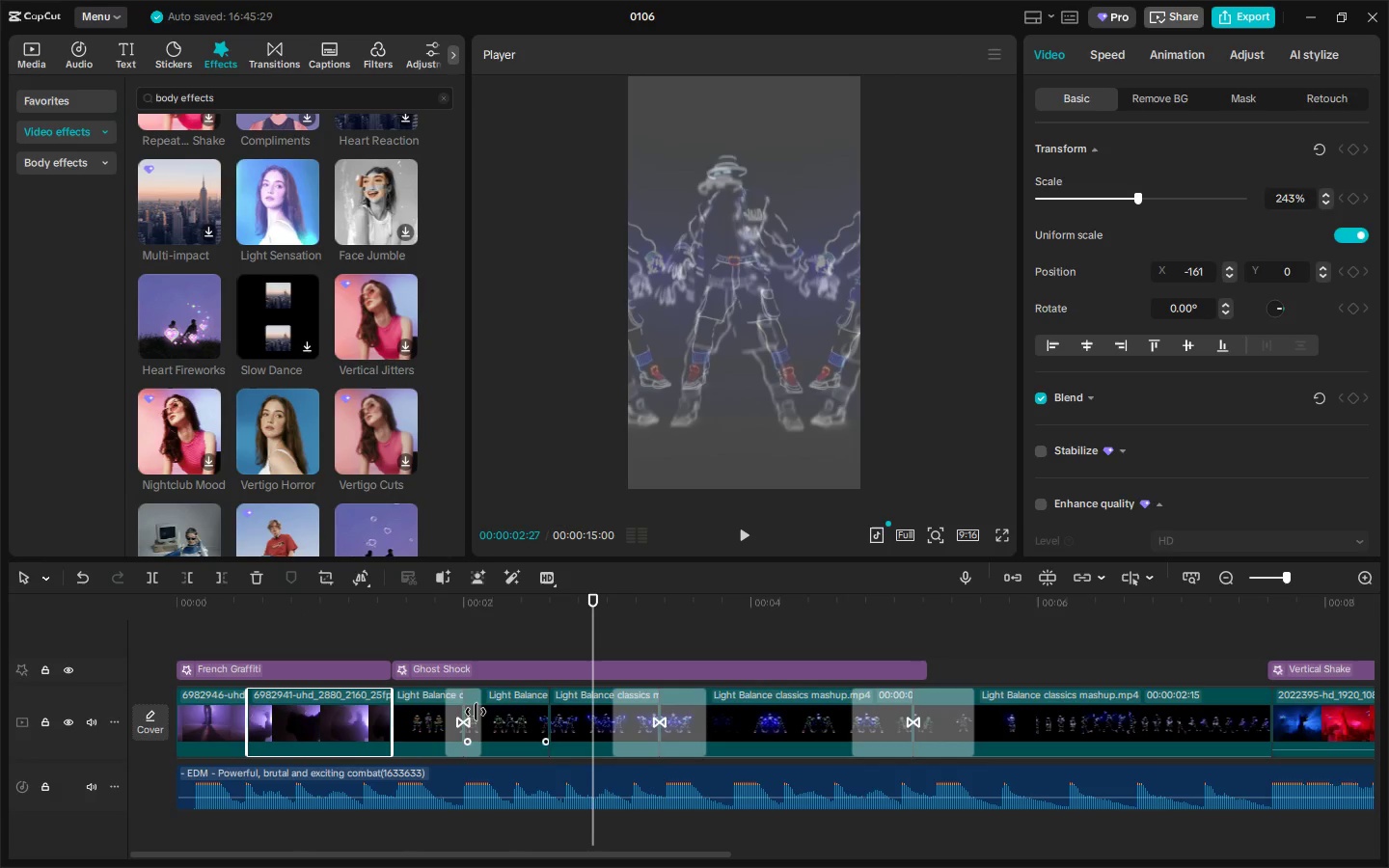 
left_click([433, 712])
 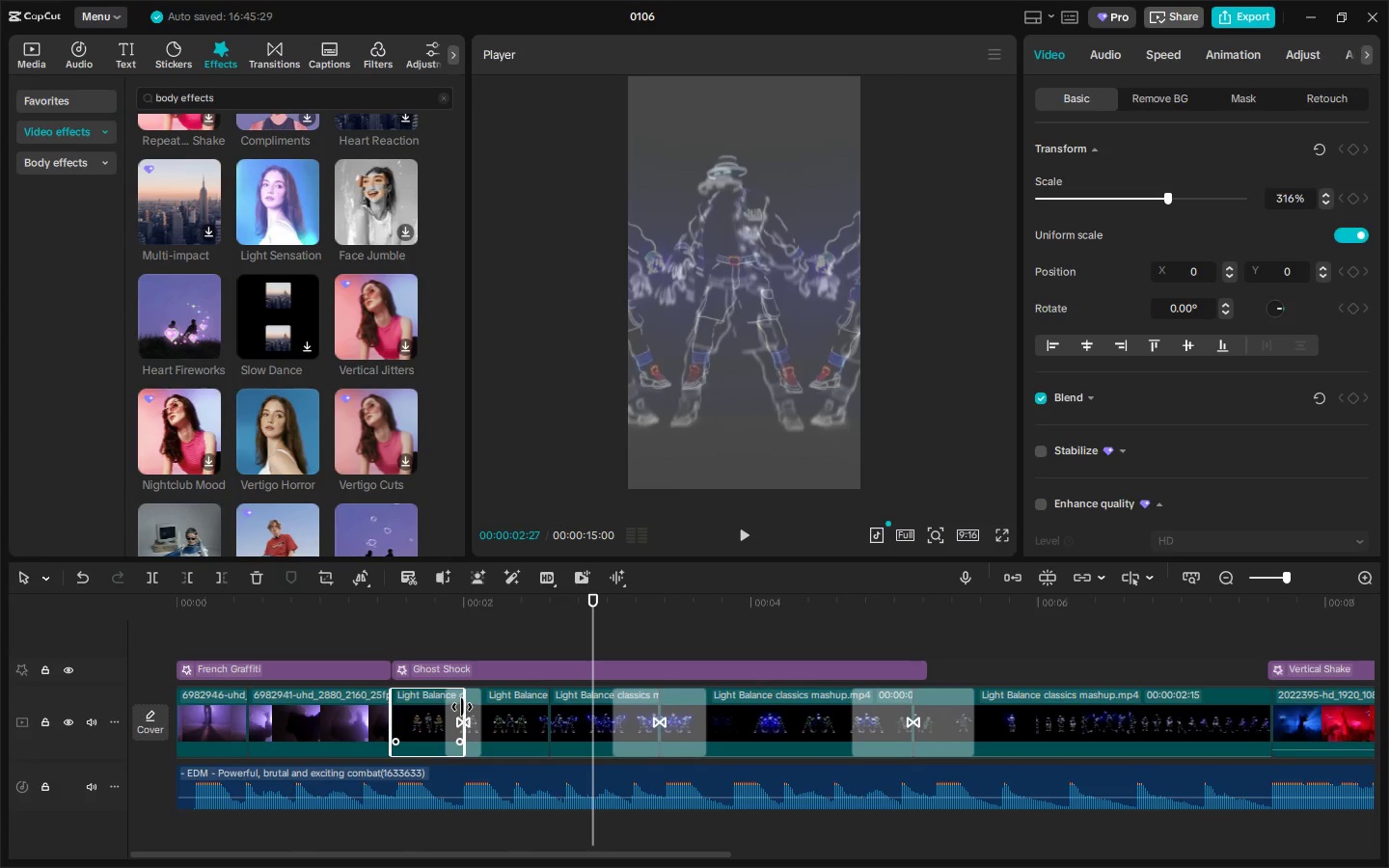 
left_click_drag(start_coordinate=[464, 707], to_coordinate=[469, 707])
 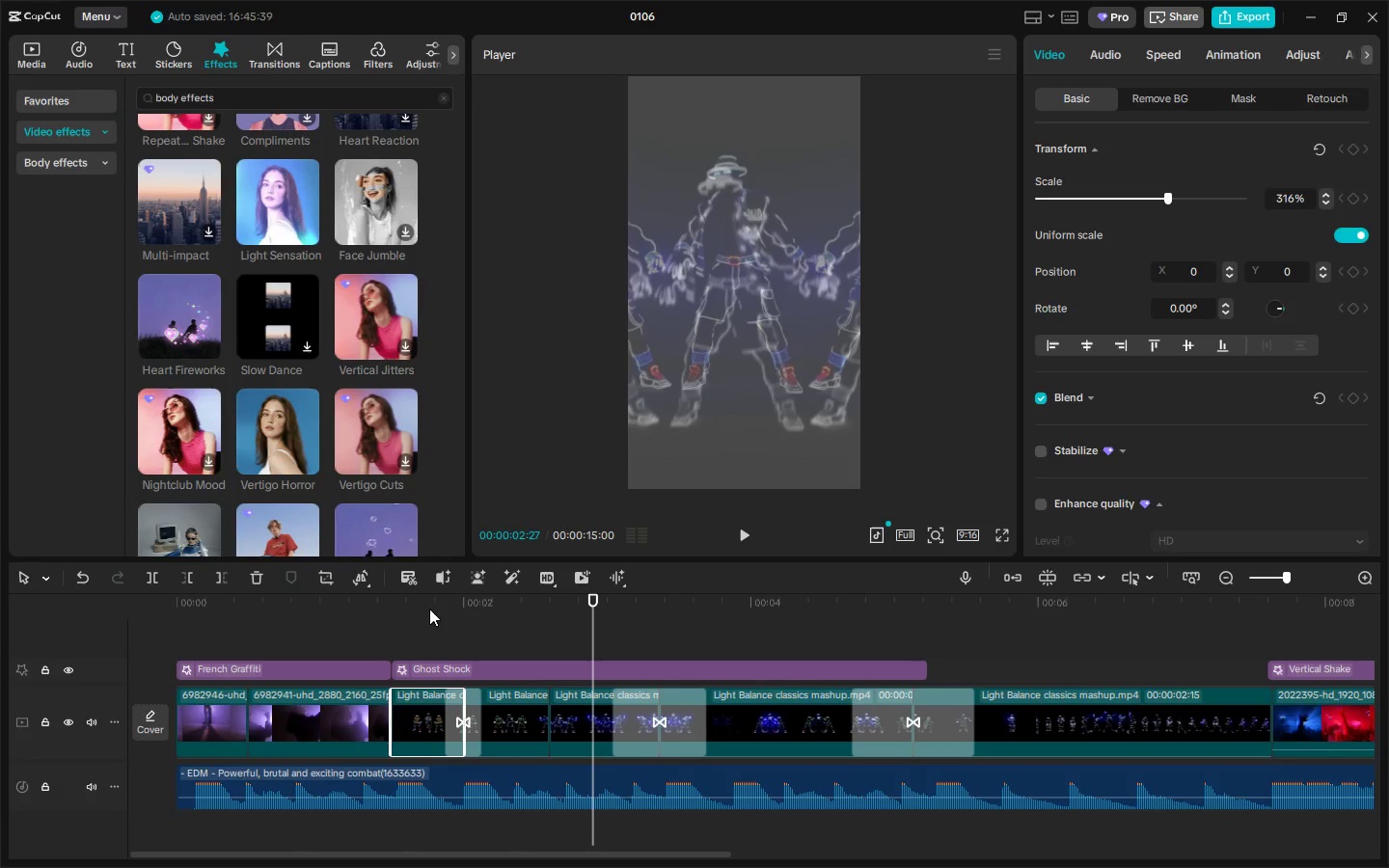 
left_click_drag(start_coordinate=[380, 604], to_coordinate=[0, 600])
 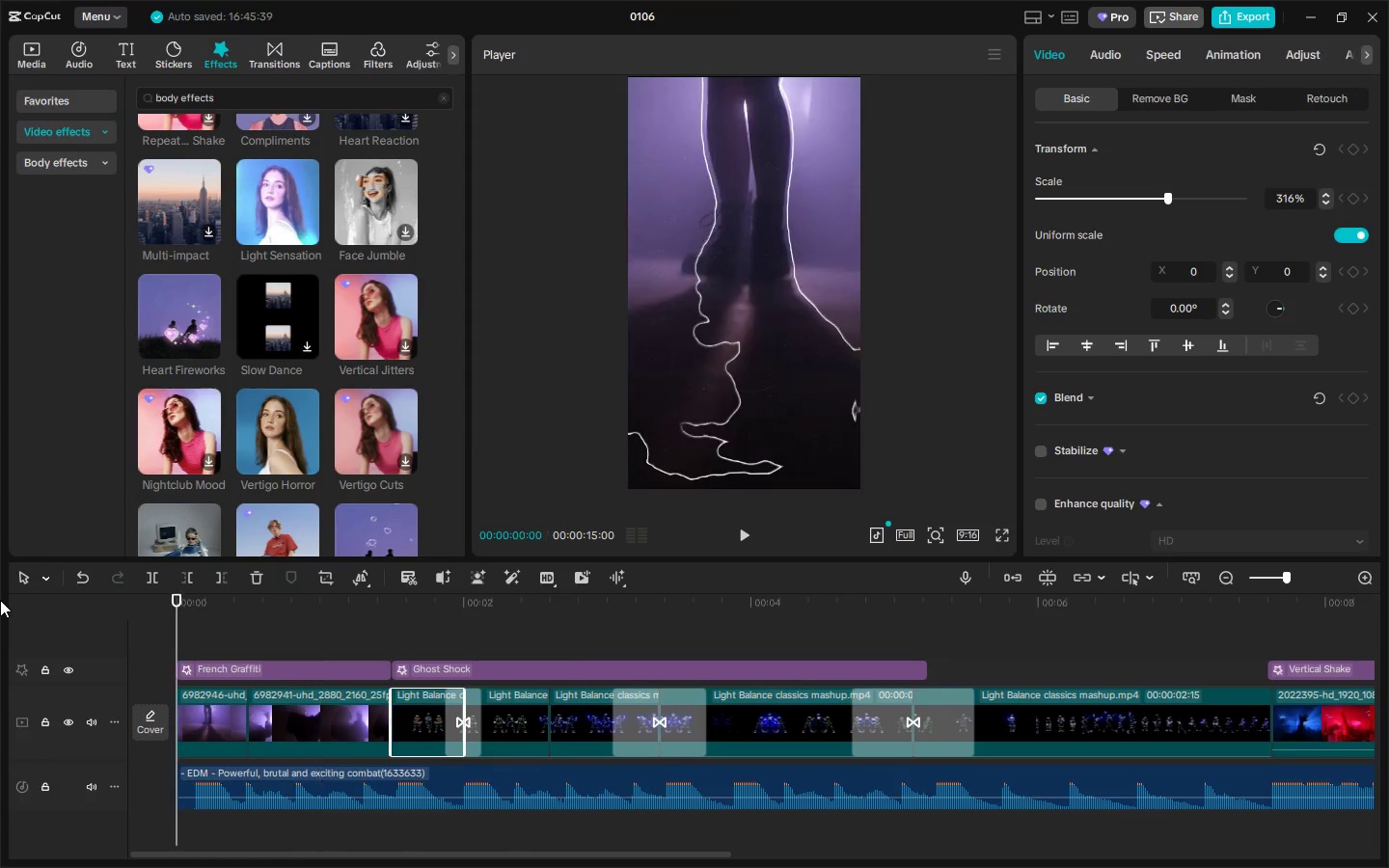 
key(Space)
 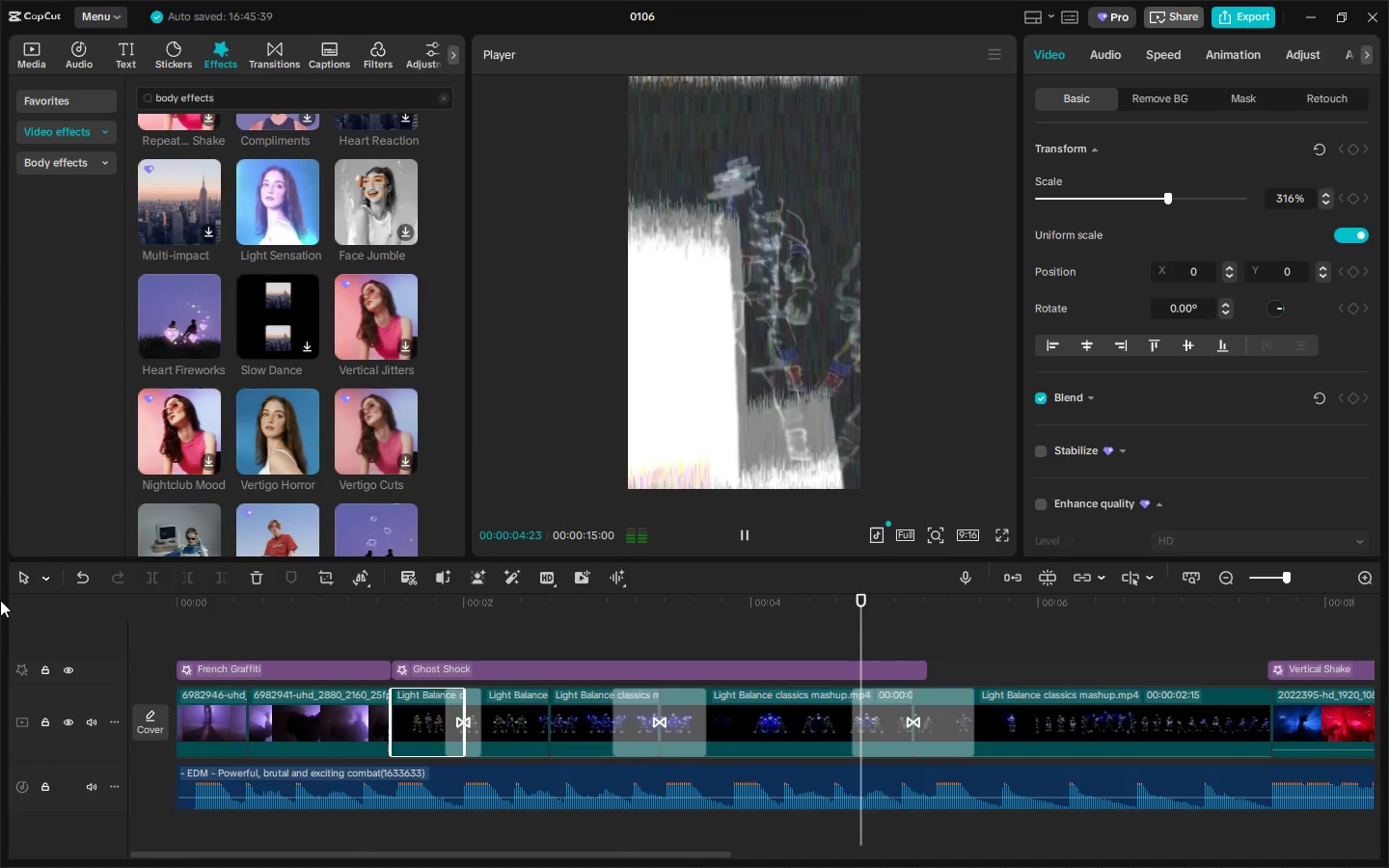 
wait(6.42)
 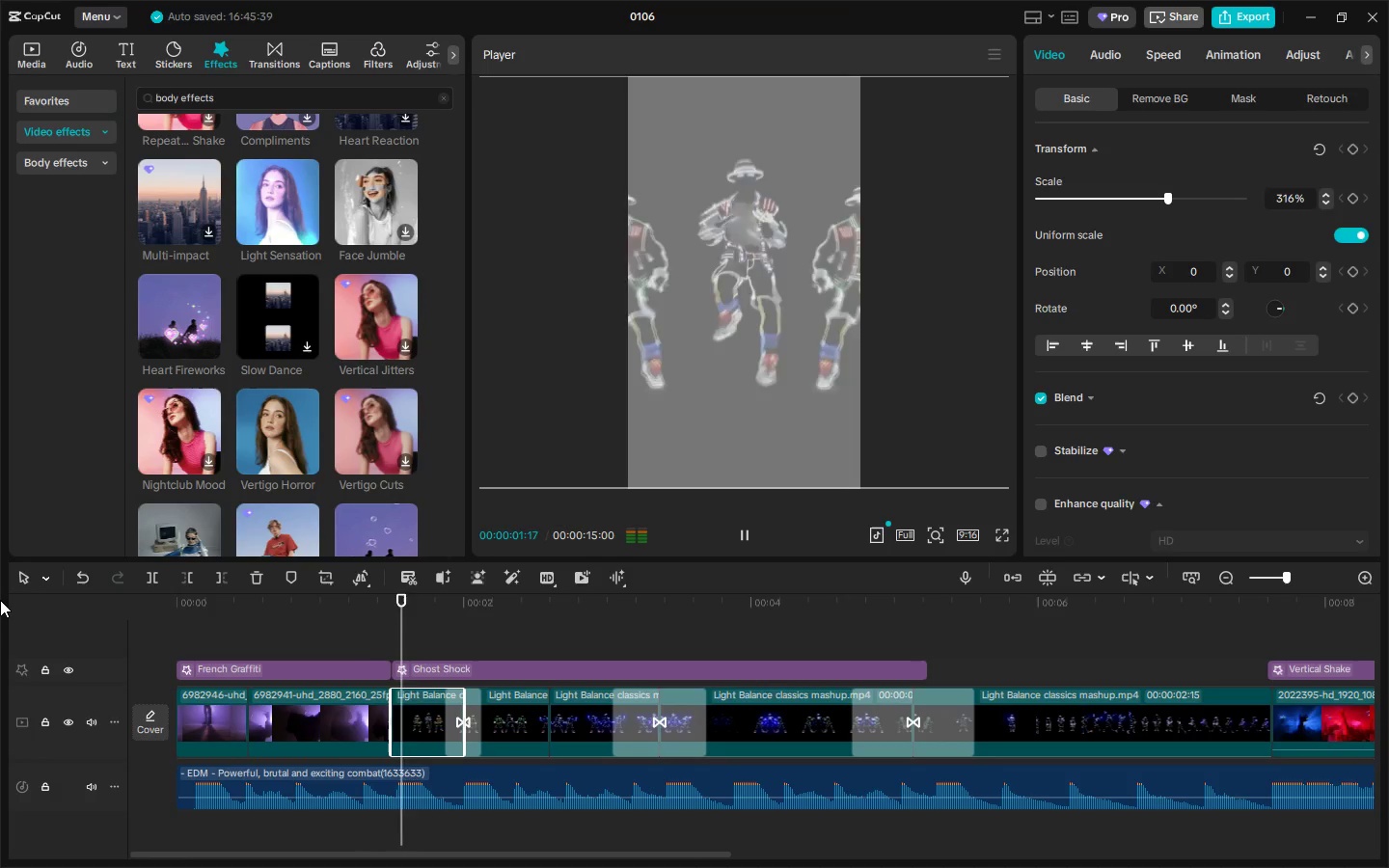 
key(Space)
 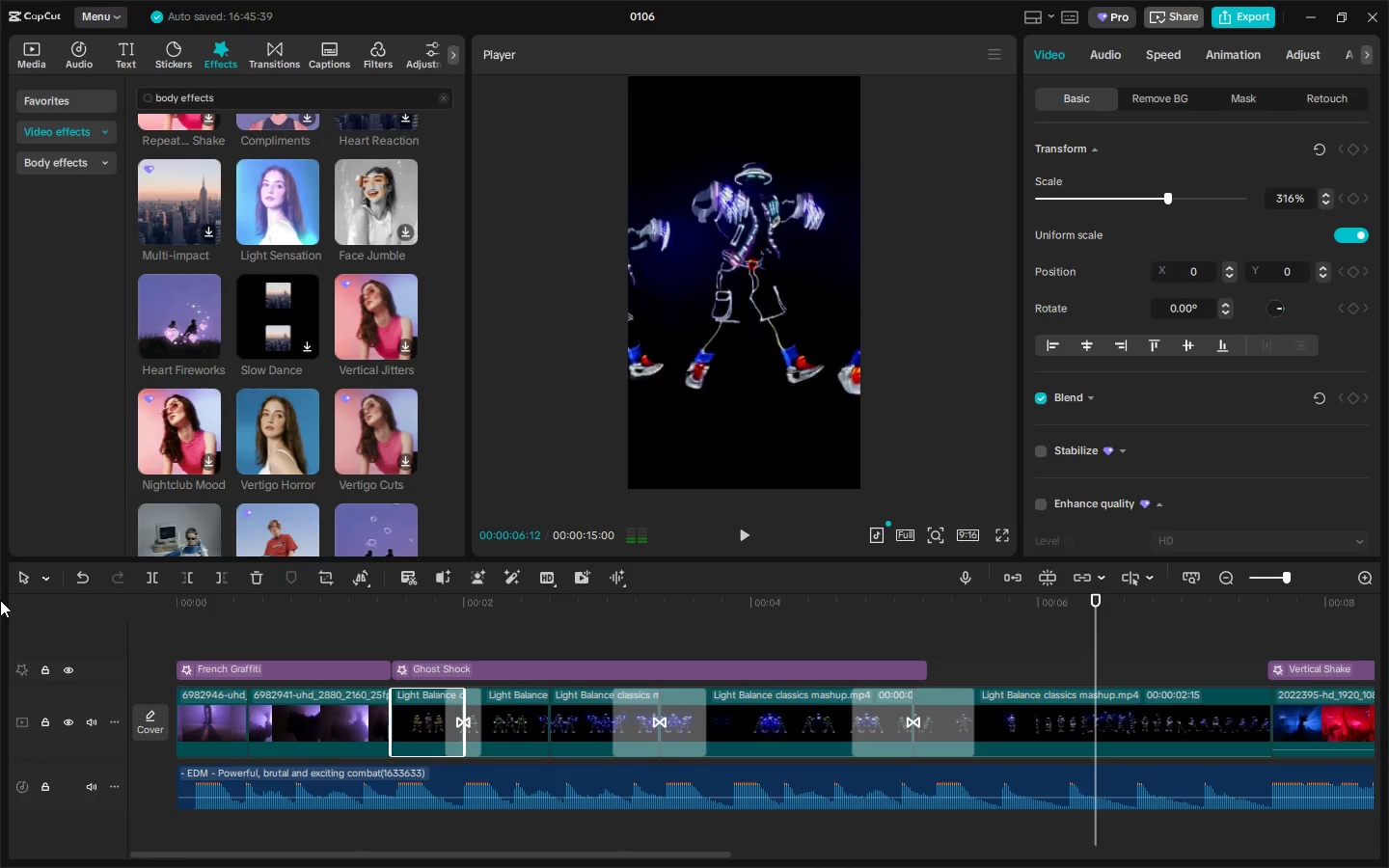 
key(Space)
 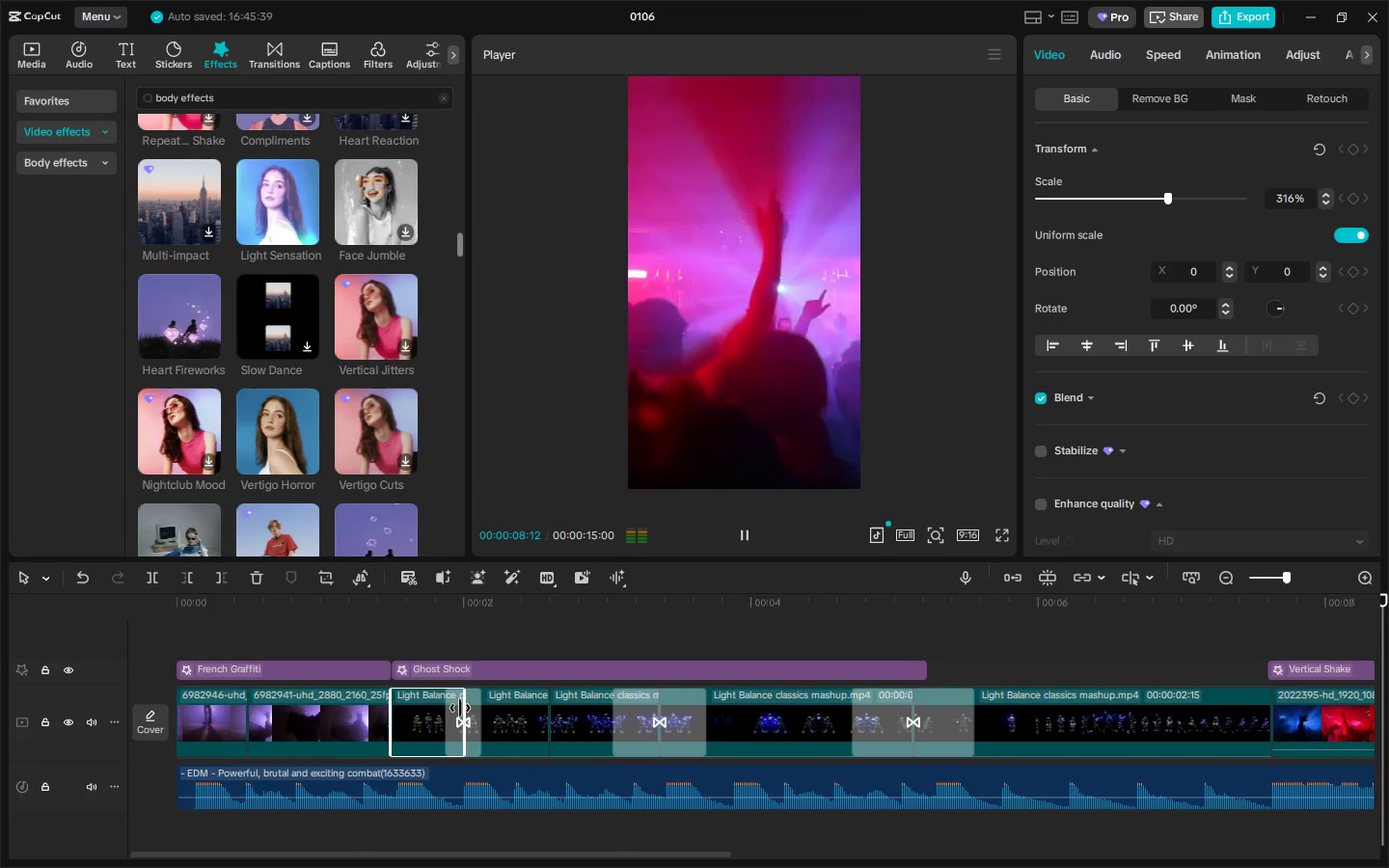 
left_click_drag(start_coordinate=[462, 855], to_coordinate=[1081, 827])
 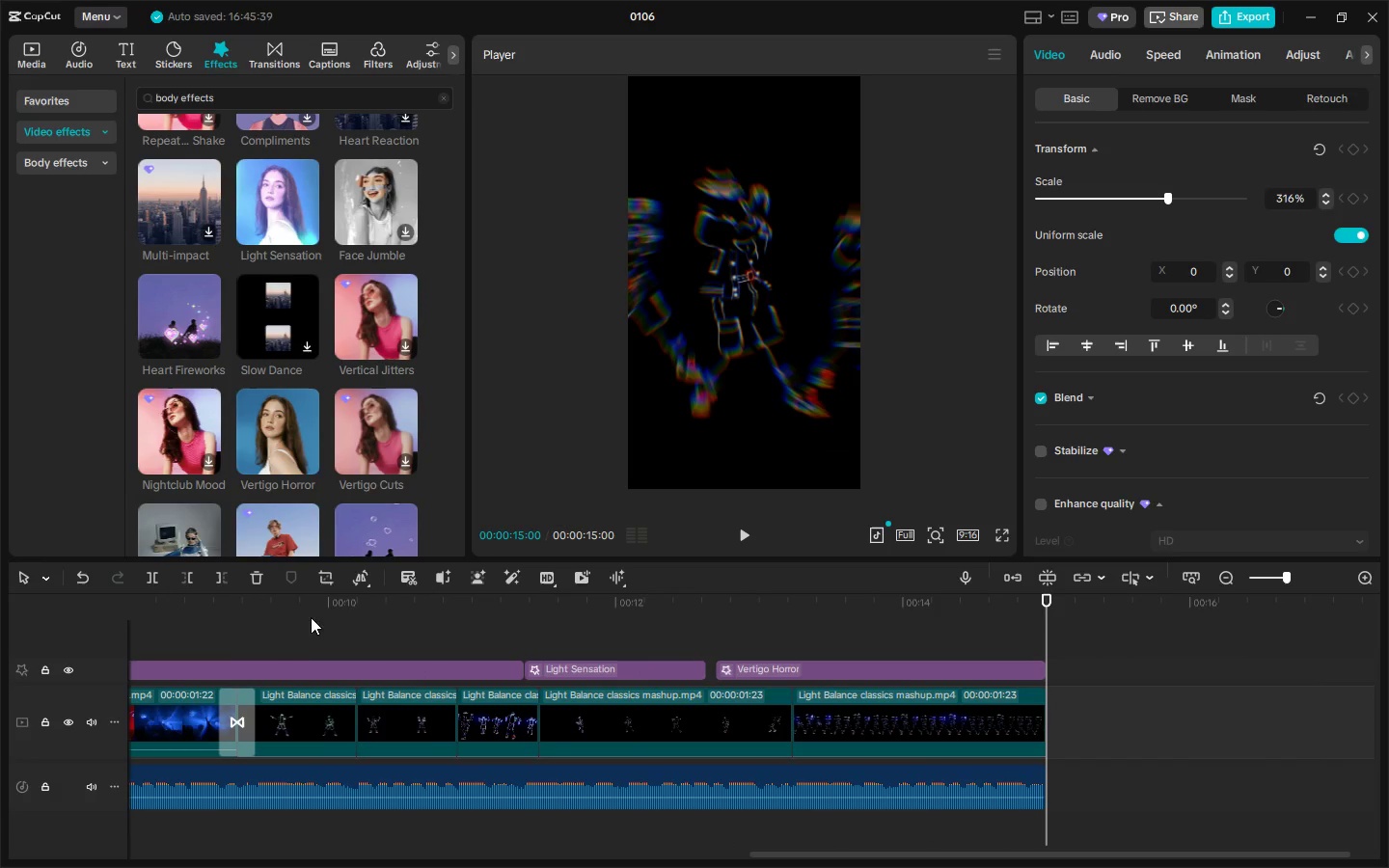 
left_click_drag(start_coordinate=[296, 604], to_coordinate=[45, 610])
 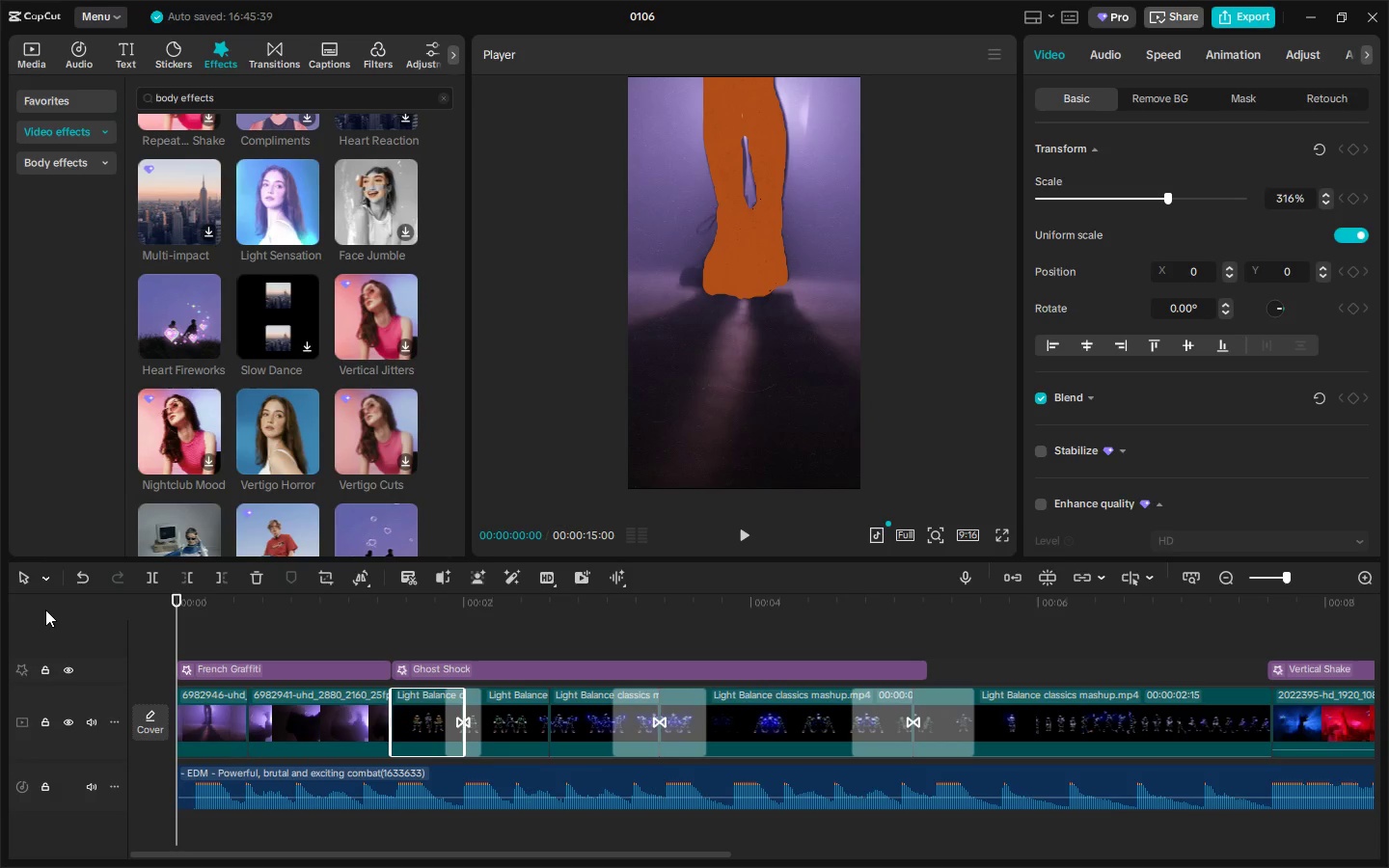 
wait(18.84)
 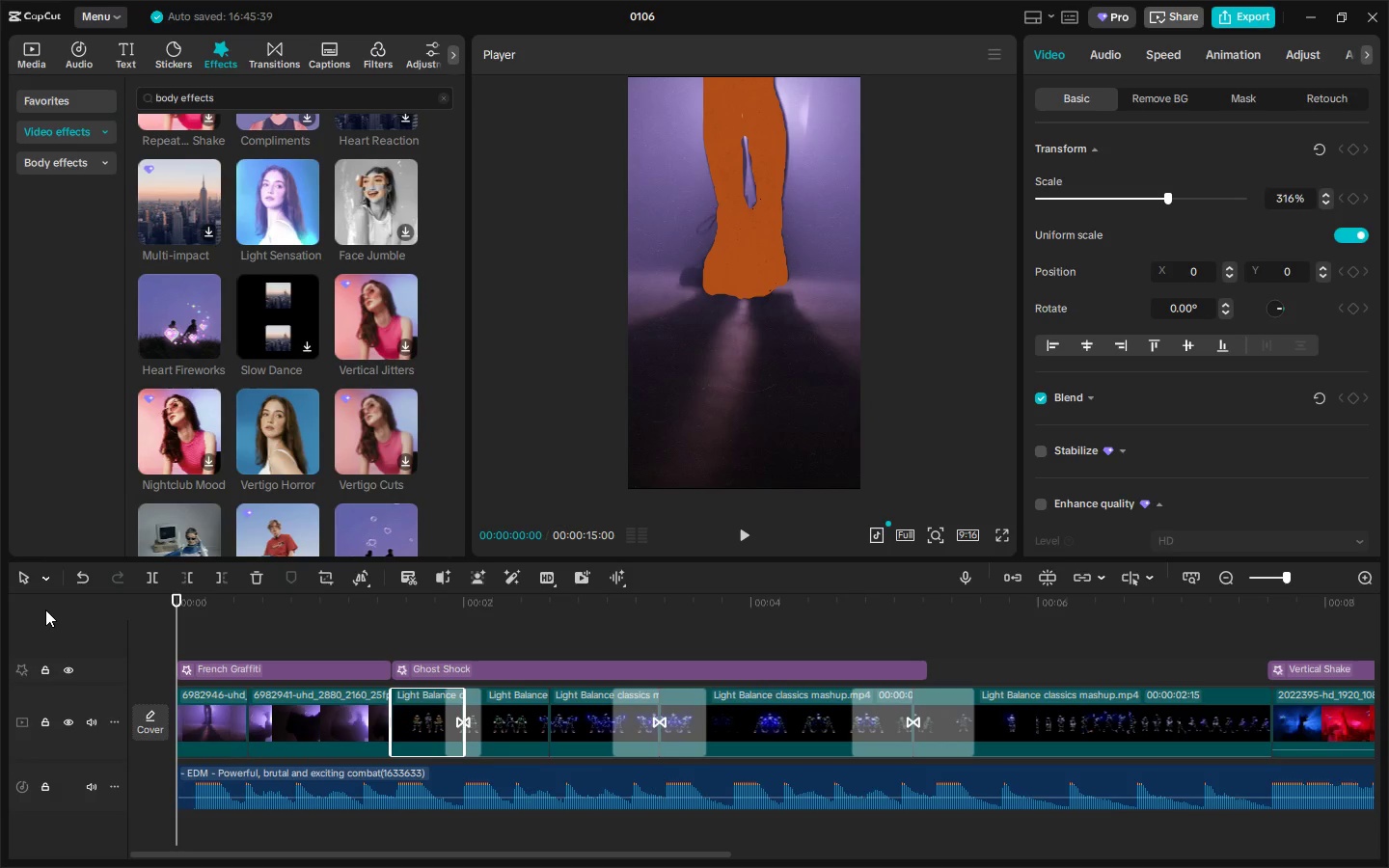 
left_click_drag(start_coordinate=[630, 852], to_coordinate=[1303, 839])
 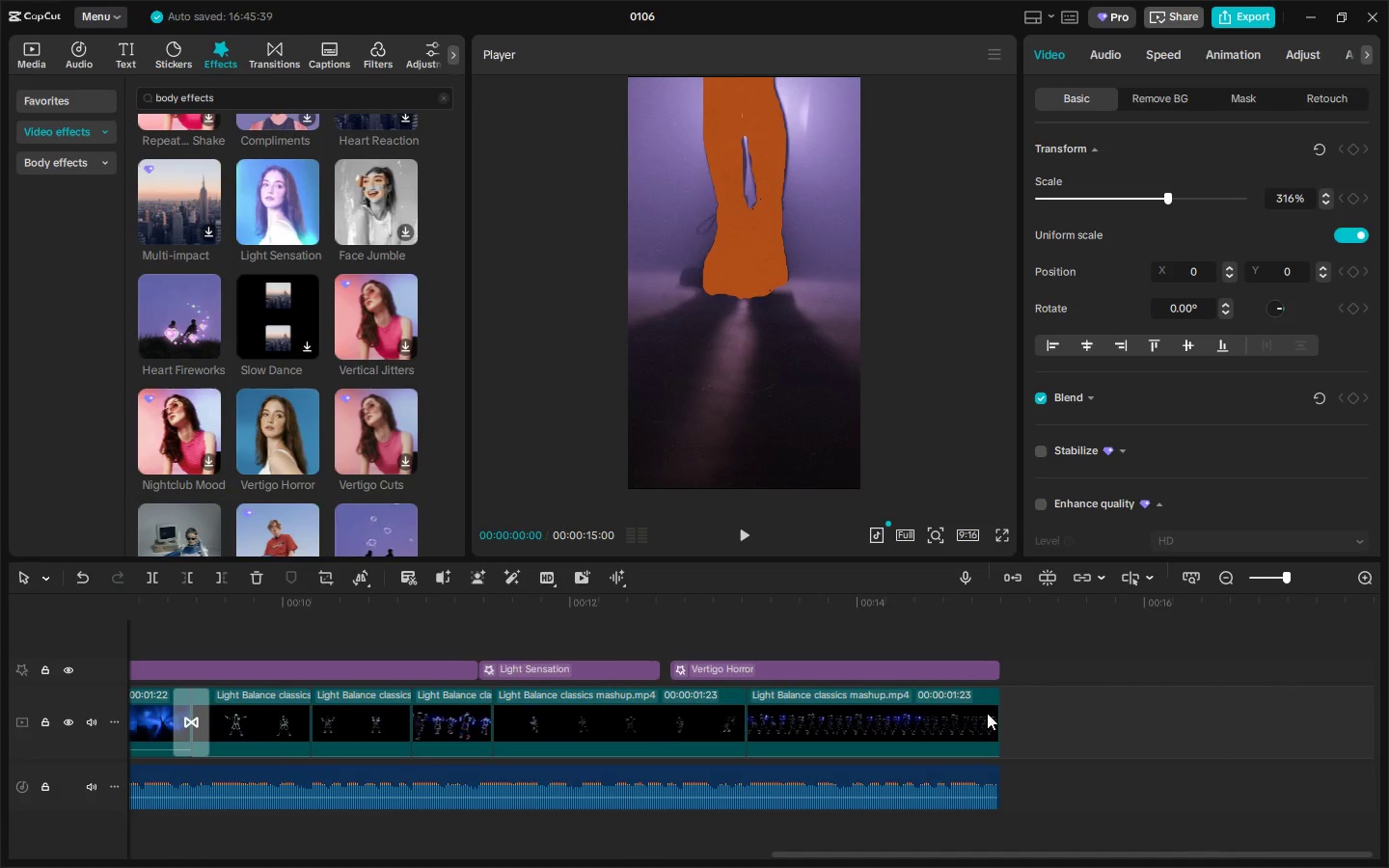 
left_click([980, 713])
 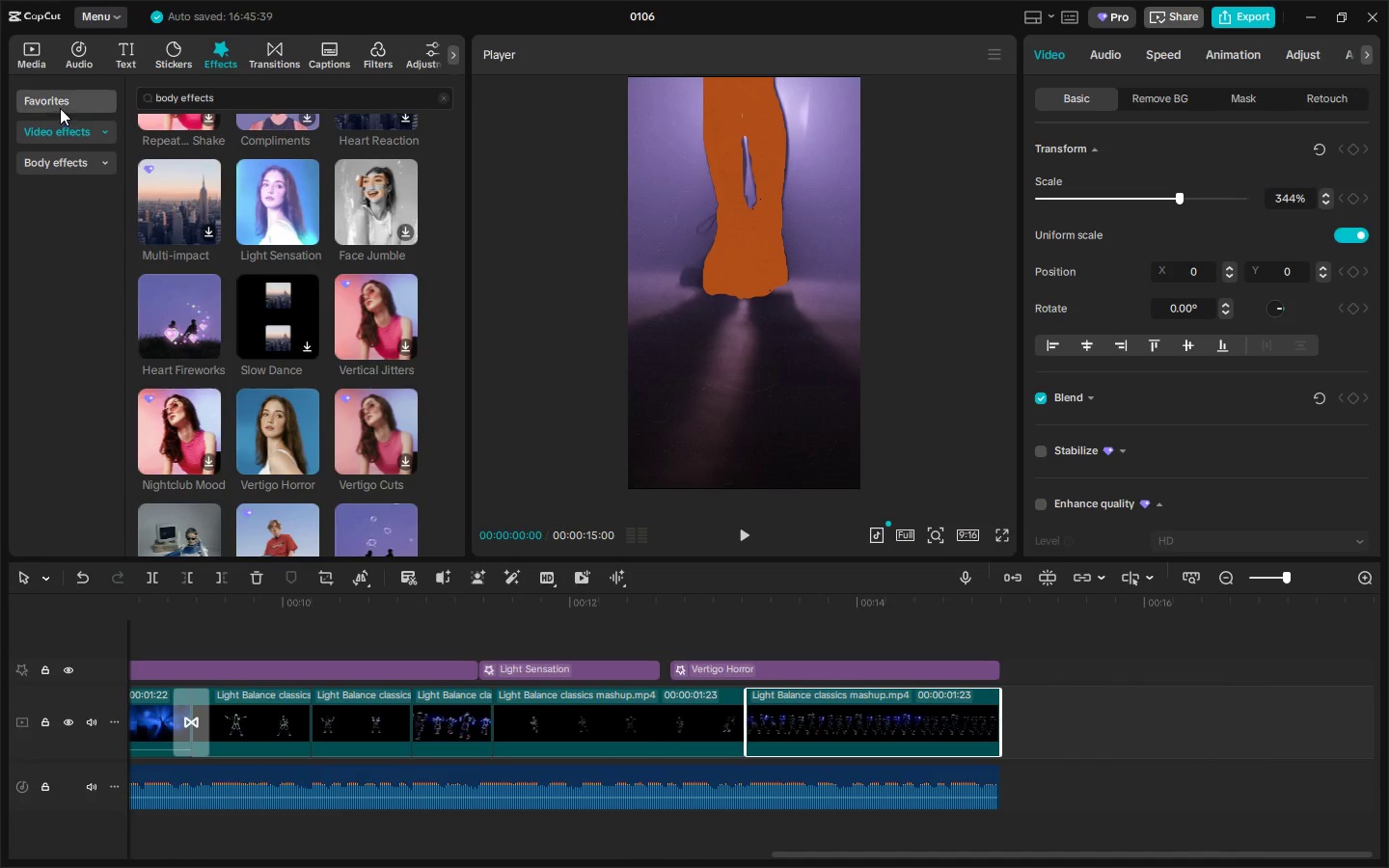 
left_click([69, 59])
 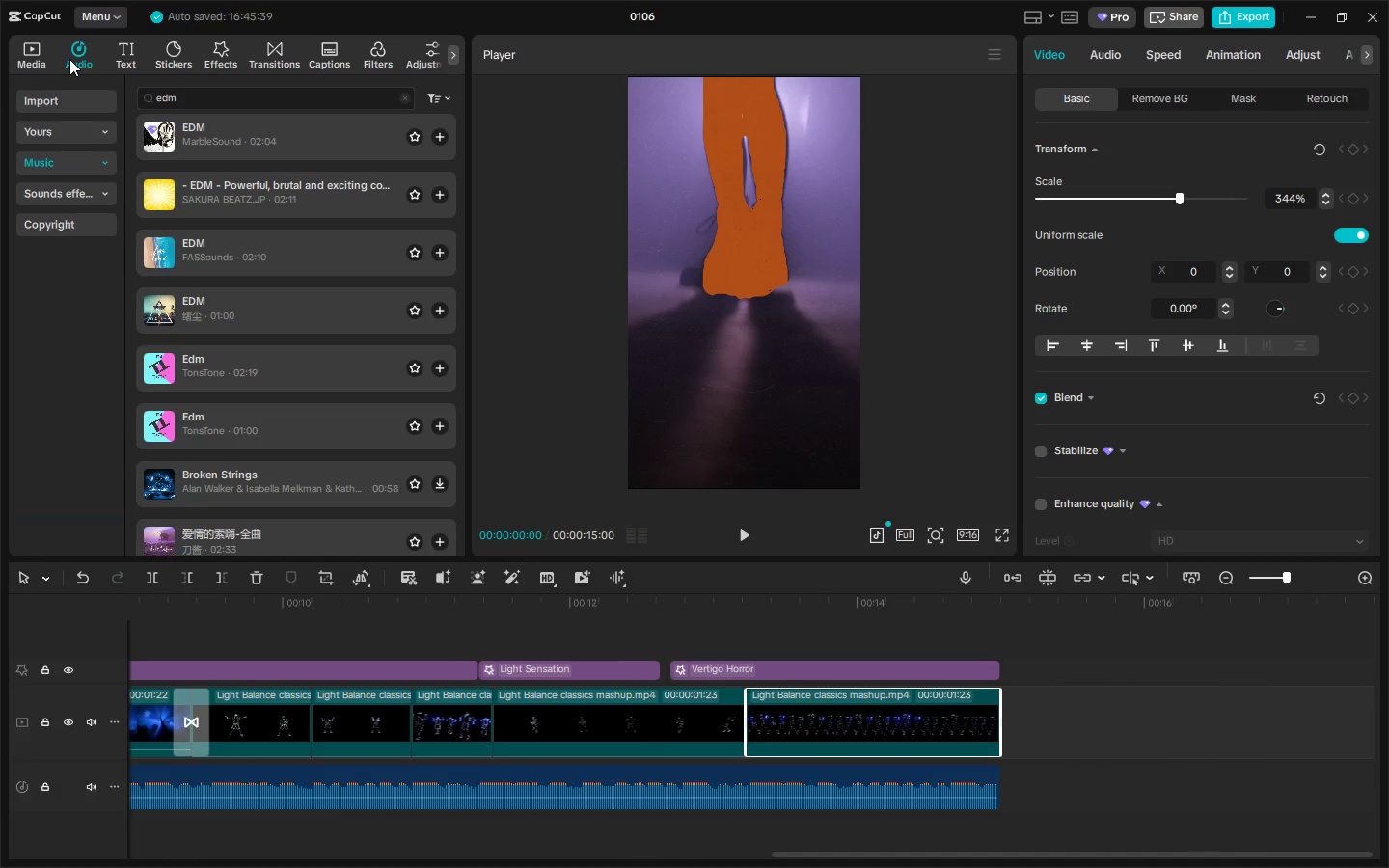 
left_click([51, 53])
 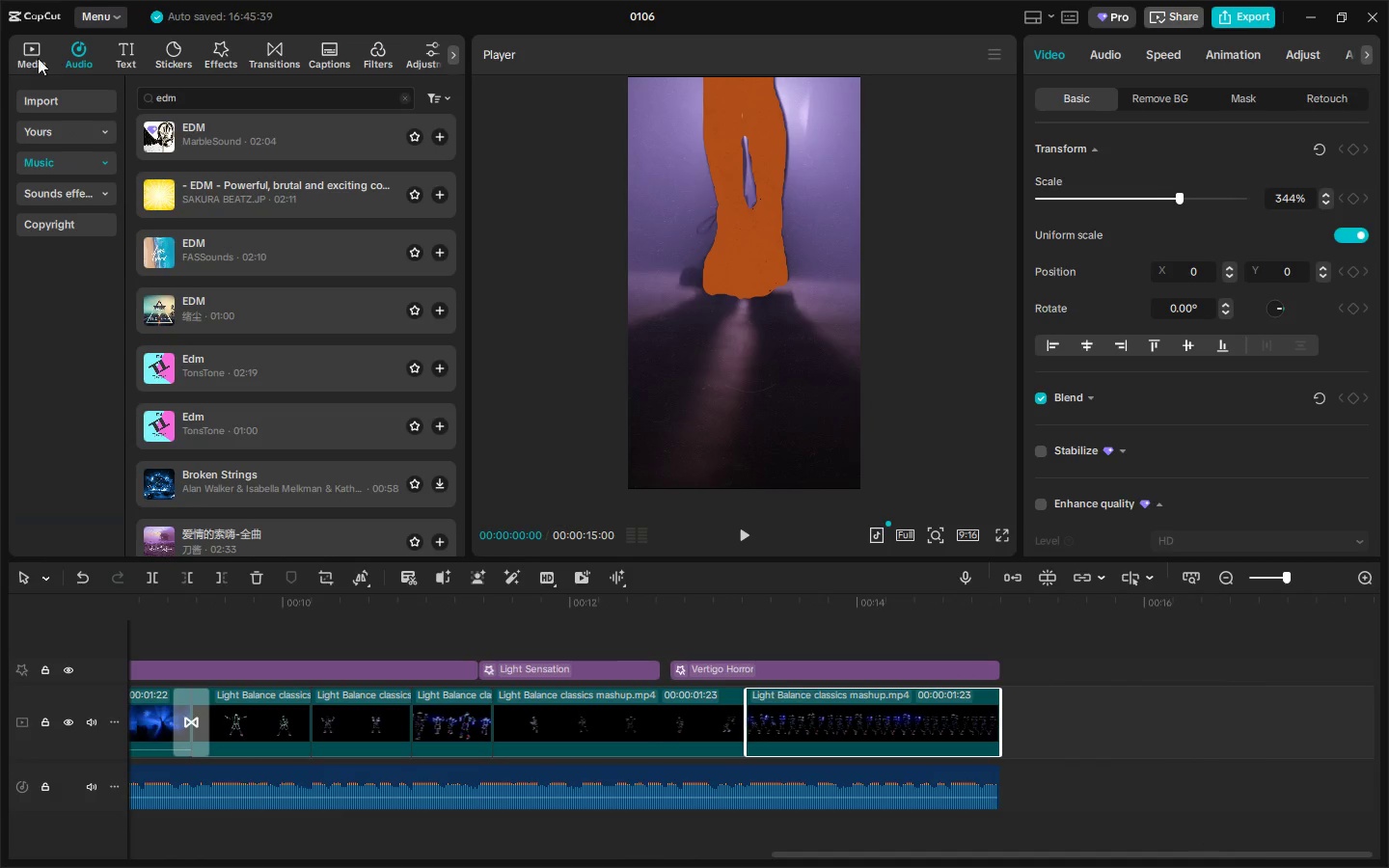 
left_click([26, 61])
 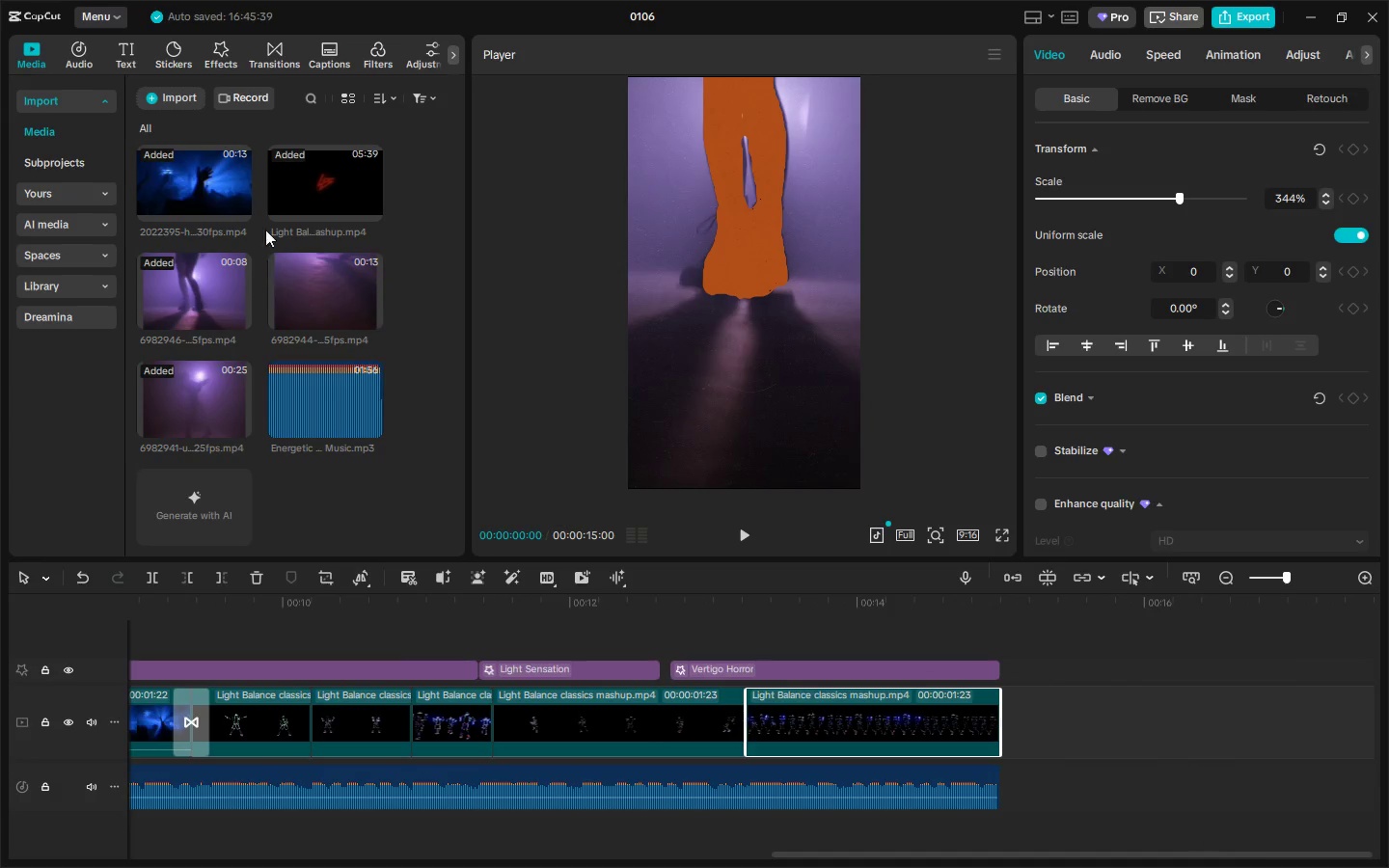 
left_click_drag(start_coordinate=[292, 198], to_coordinate=[1034, 734])
 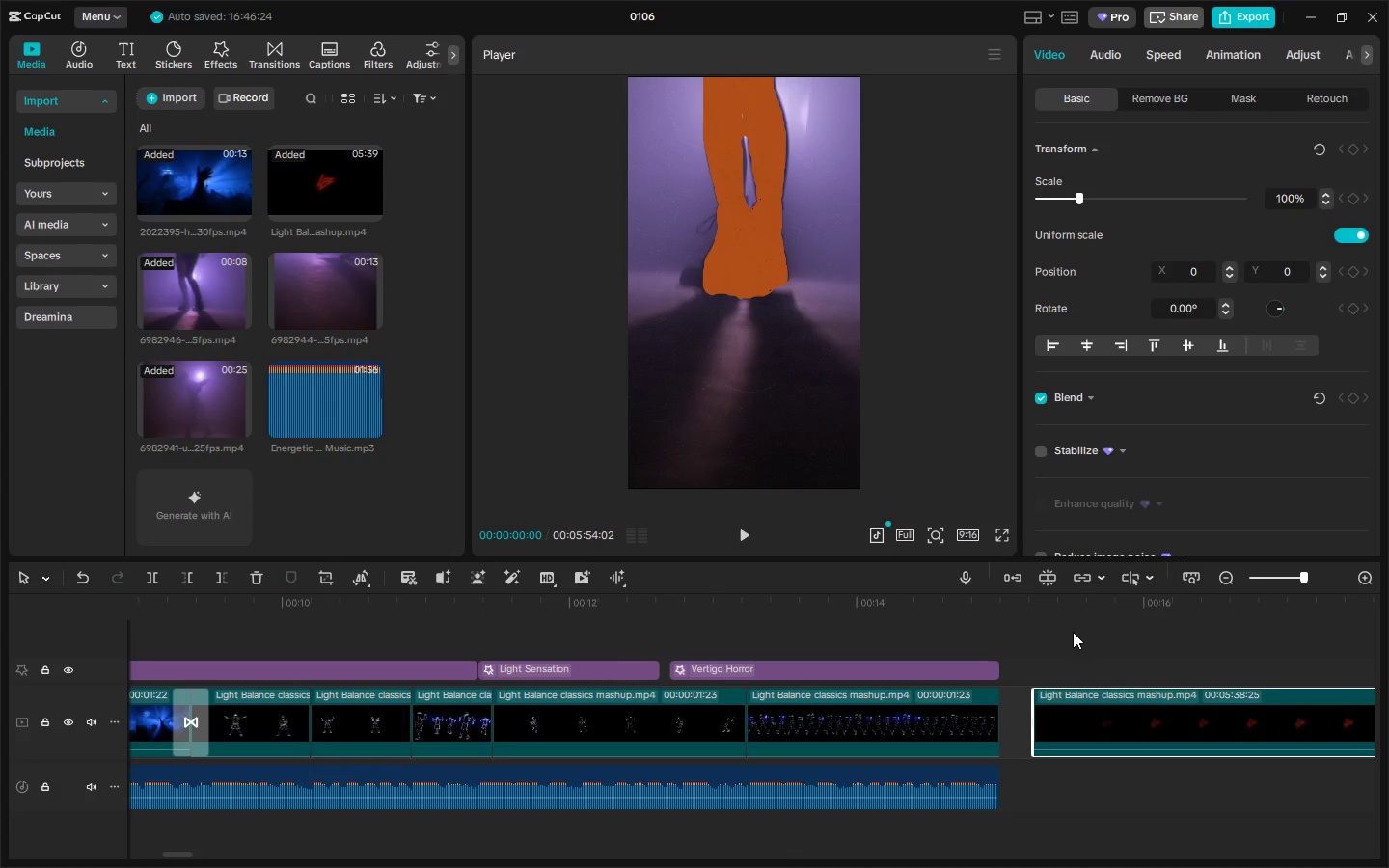 
left_click_drag(start_coordinate=[1091, 624], to_coordinate=[1311, 626])
 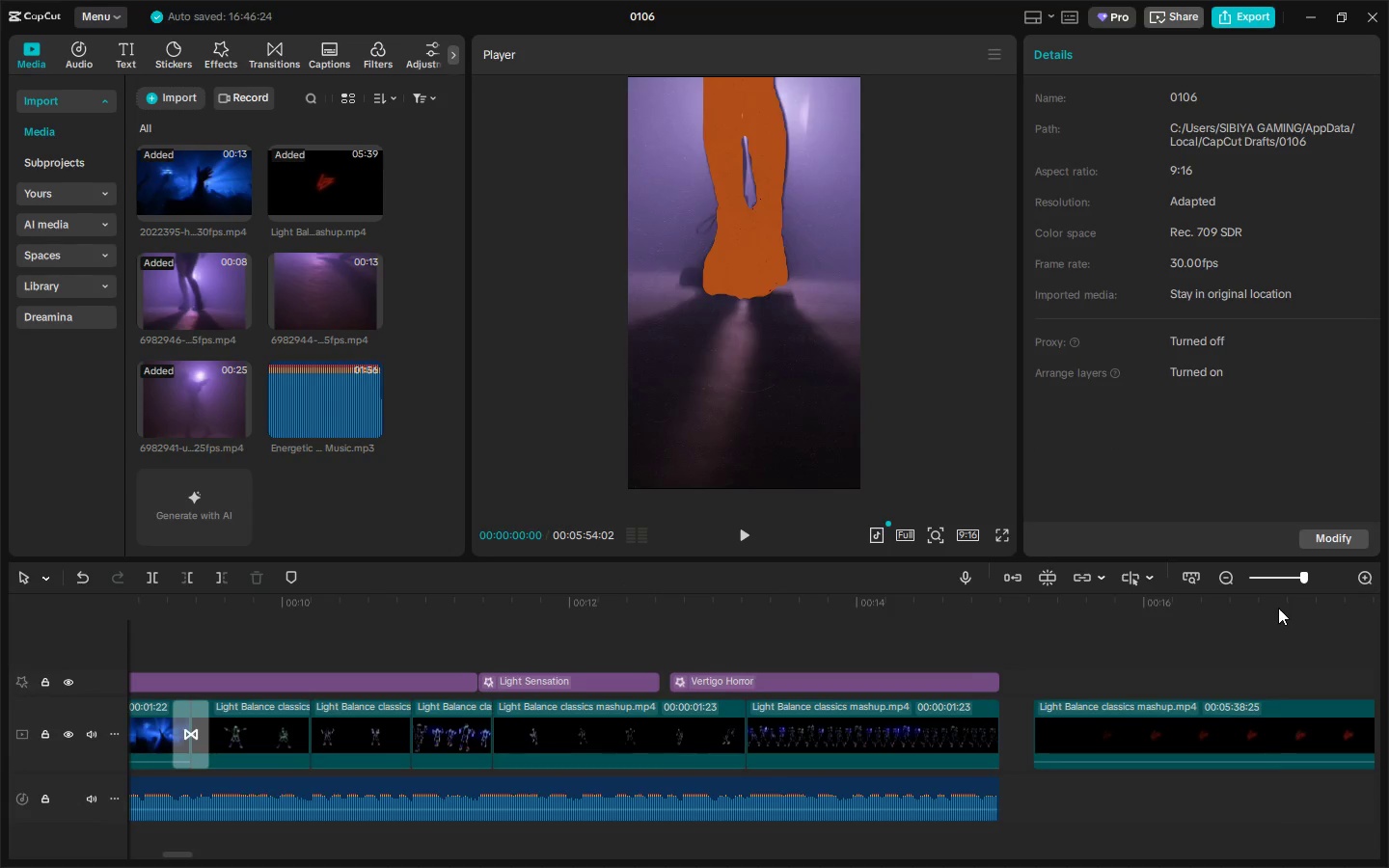 
left_click_drag(start_coordinate=[1278, 608], to_coordinate=[1223, 624])
 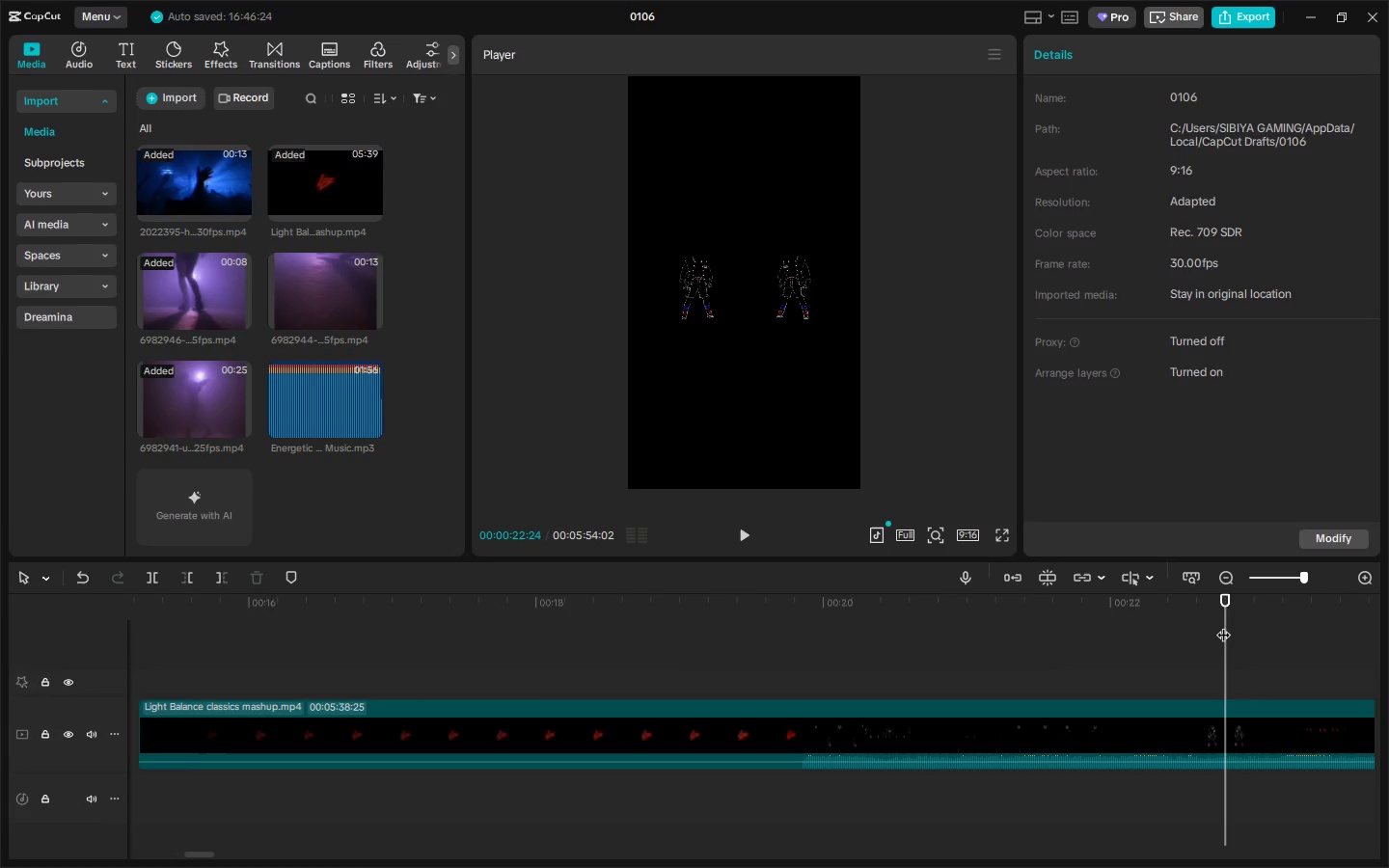 
key(Control+ControlLeft)
 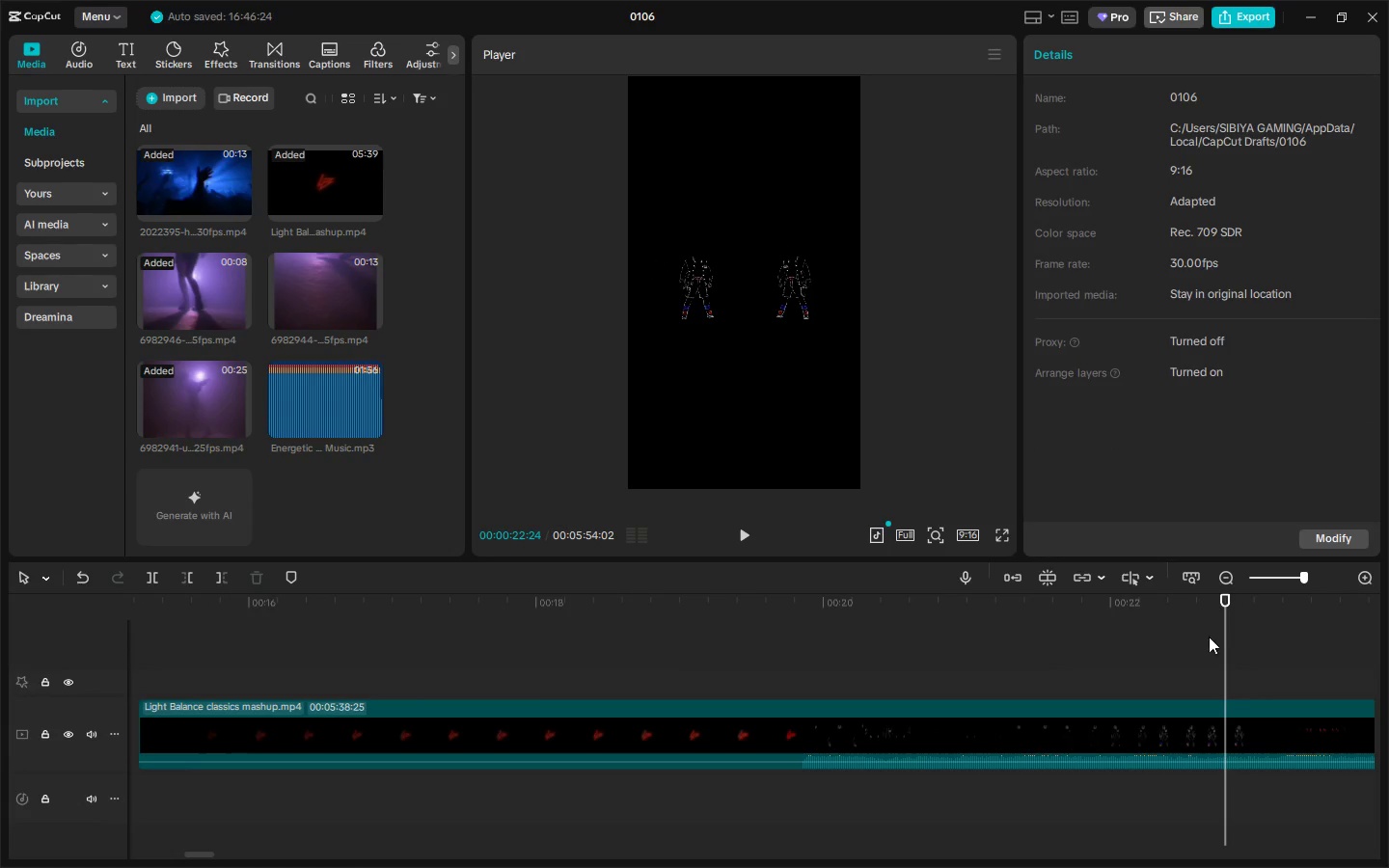 
key(Control+B)
 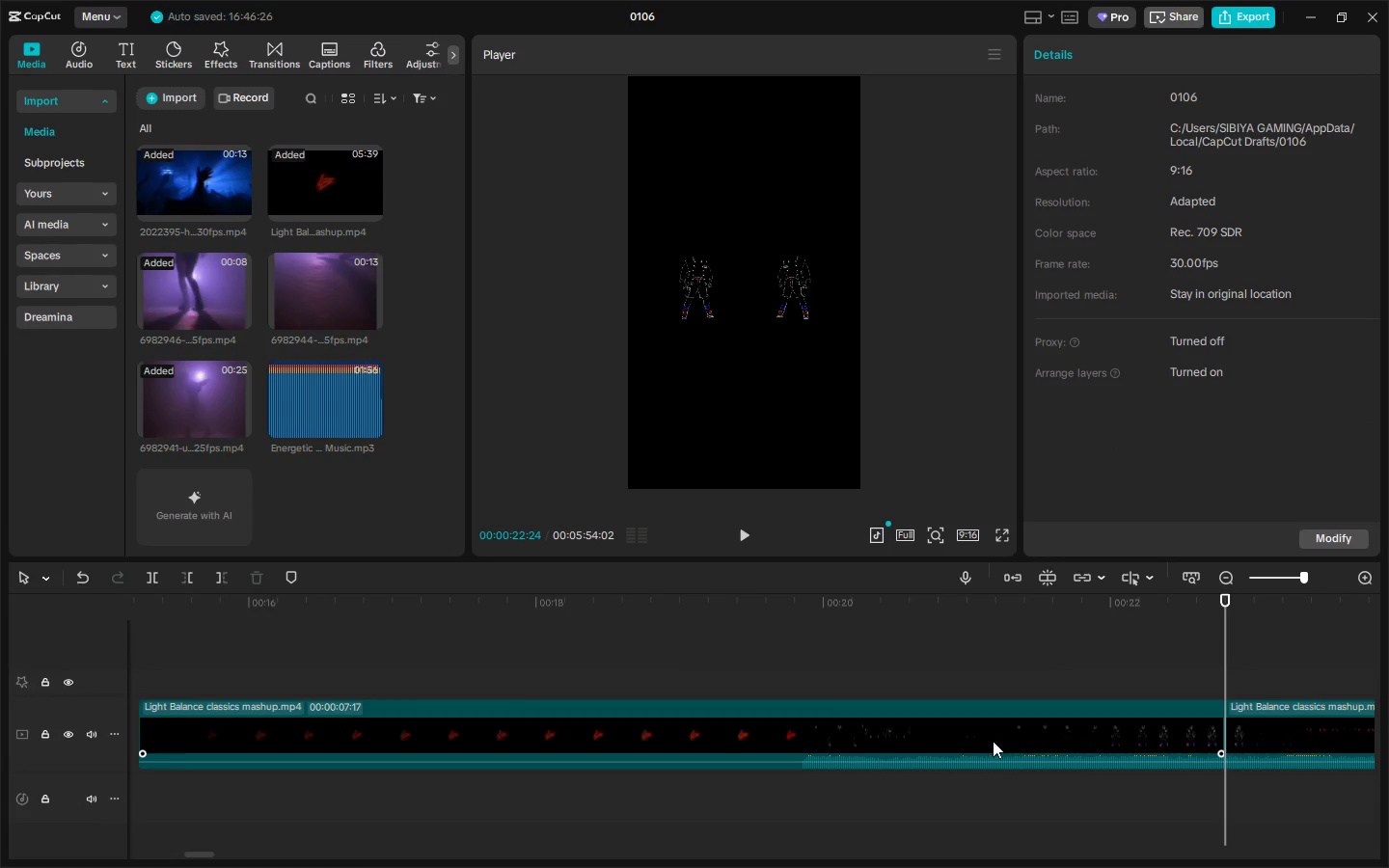 
left_click([993, 741])
 